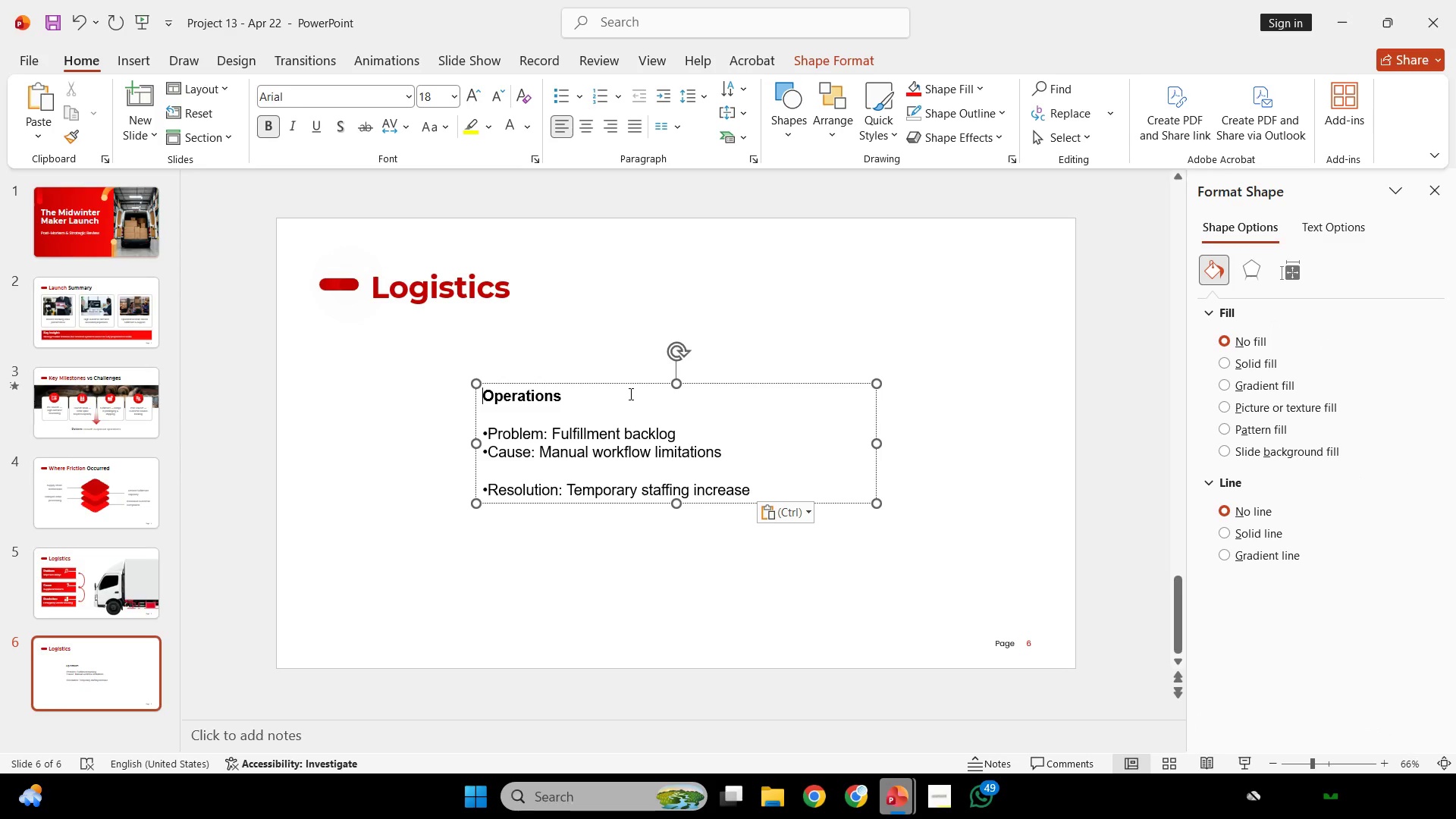 
left_click_drag(start_coordinate=[602, 388], to_coordinate=[448, 395])
 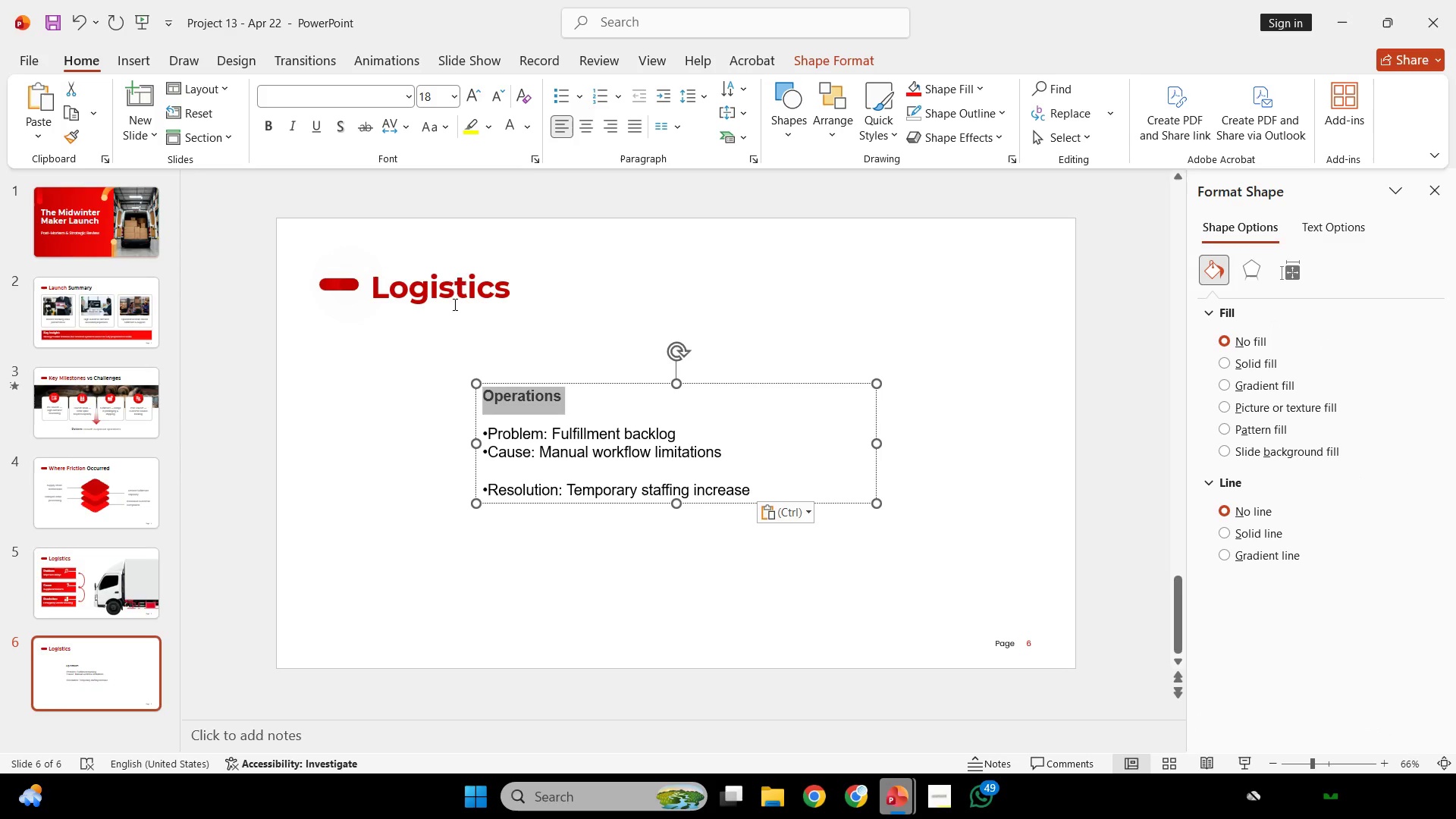 
key(Control+C)
 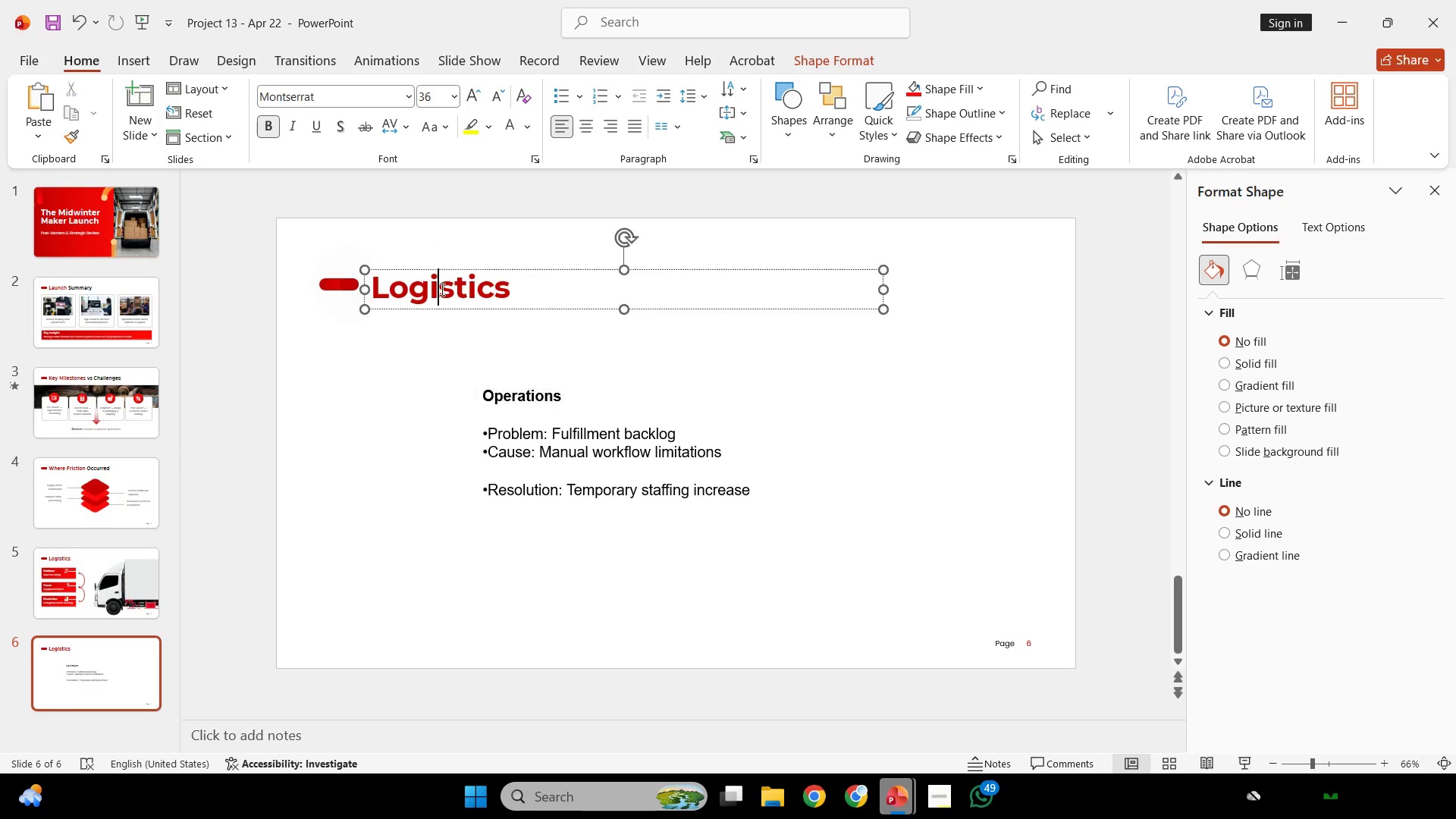 
left_click([441, 289])
 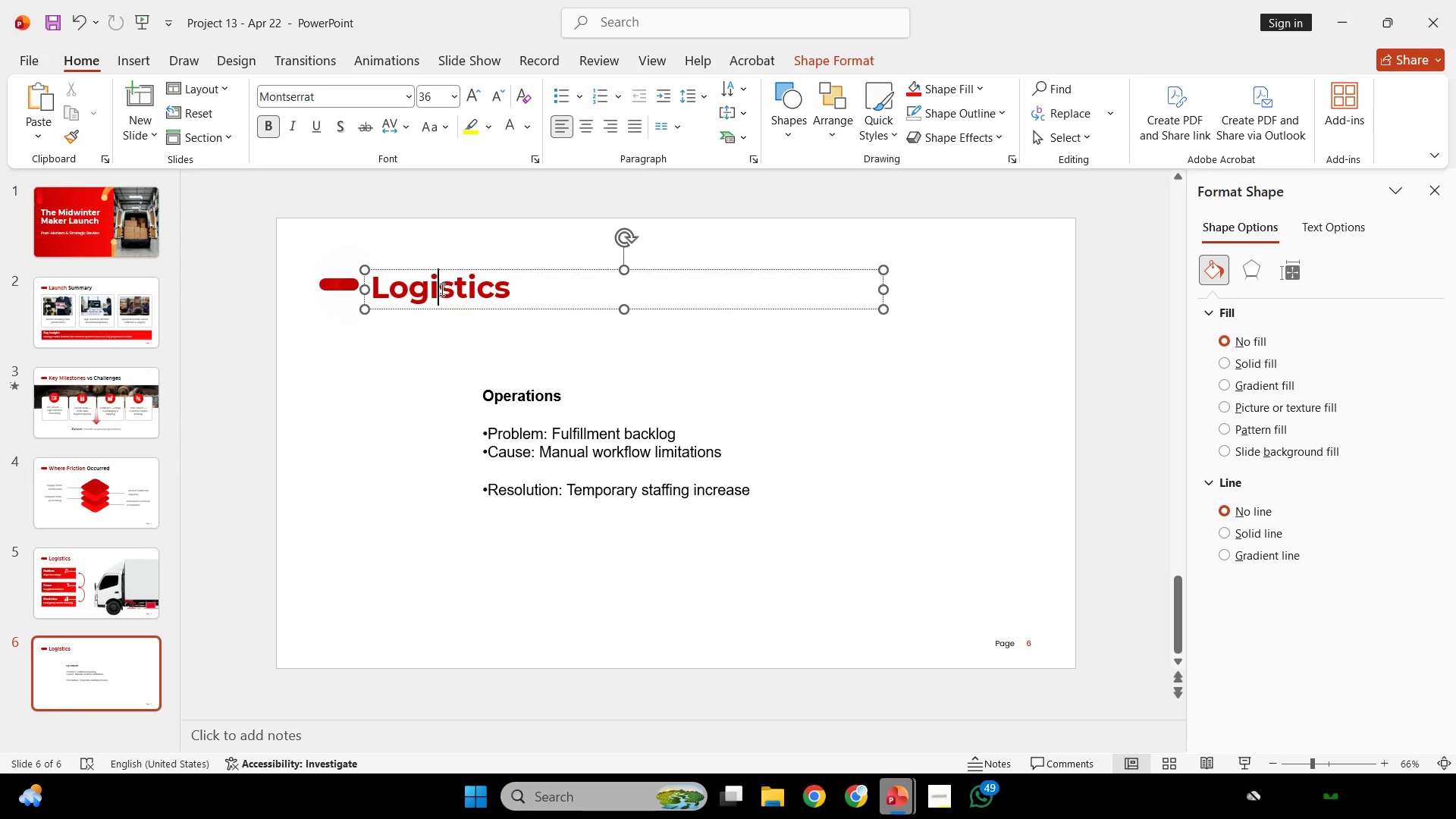 
key(Control+ControlLeft)
 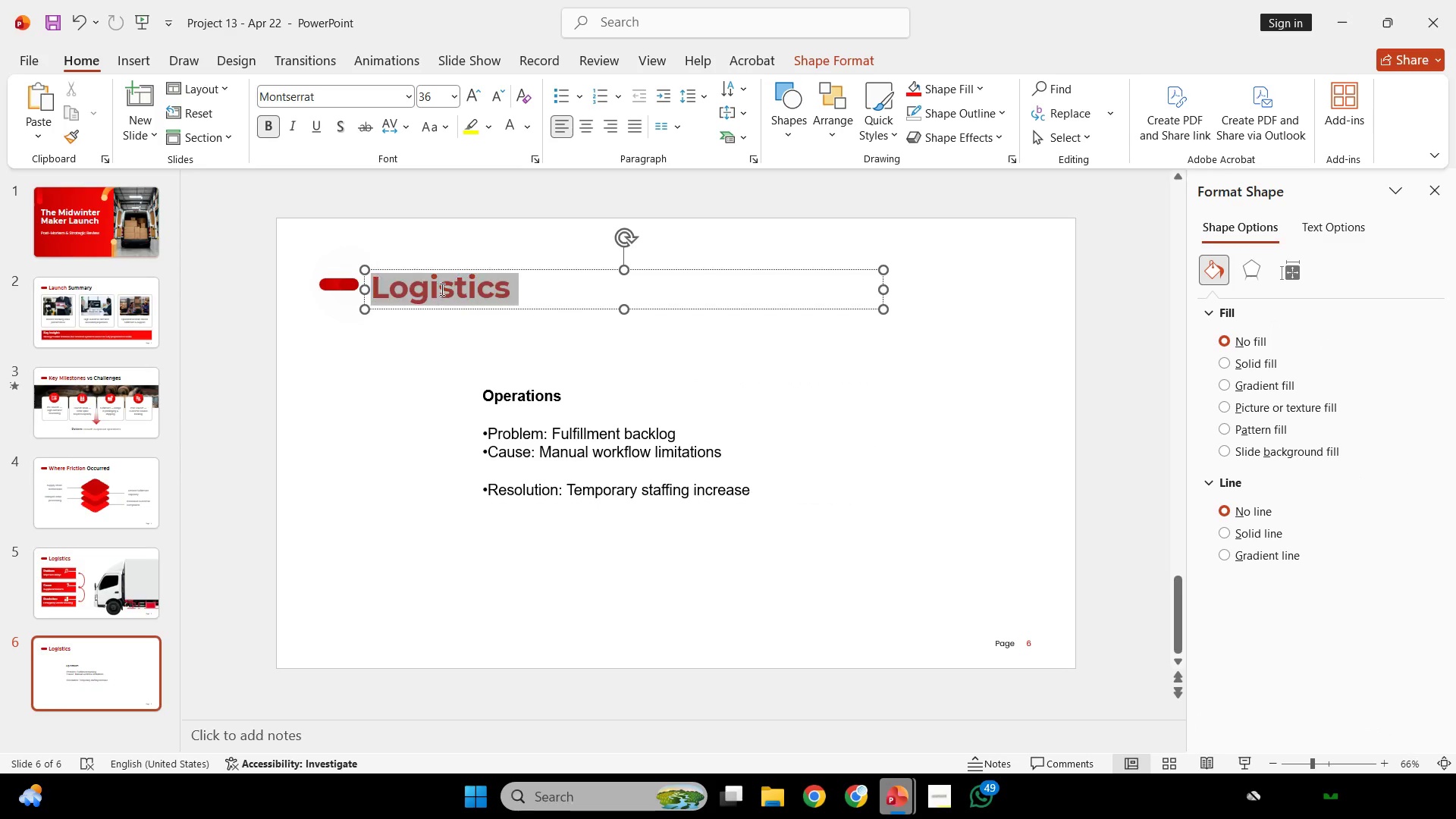 
key(Control+A)
 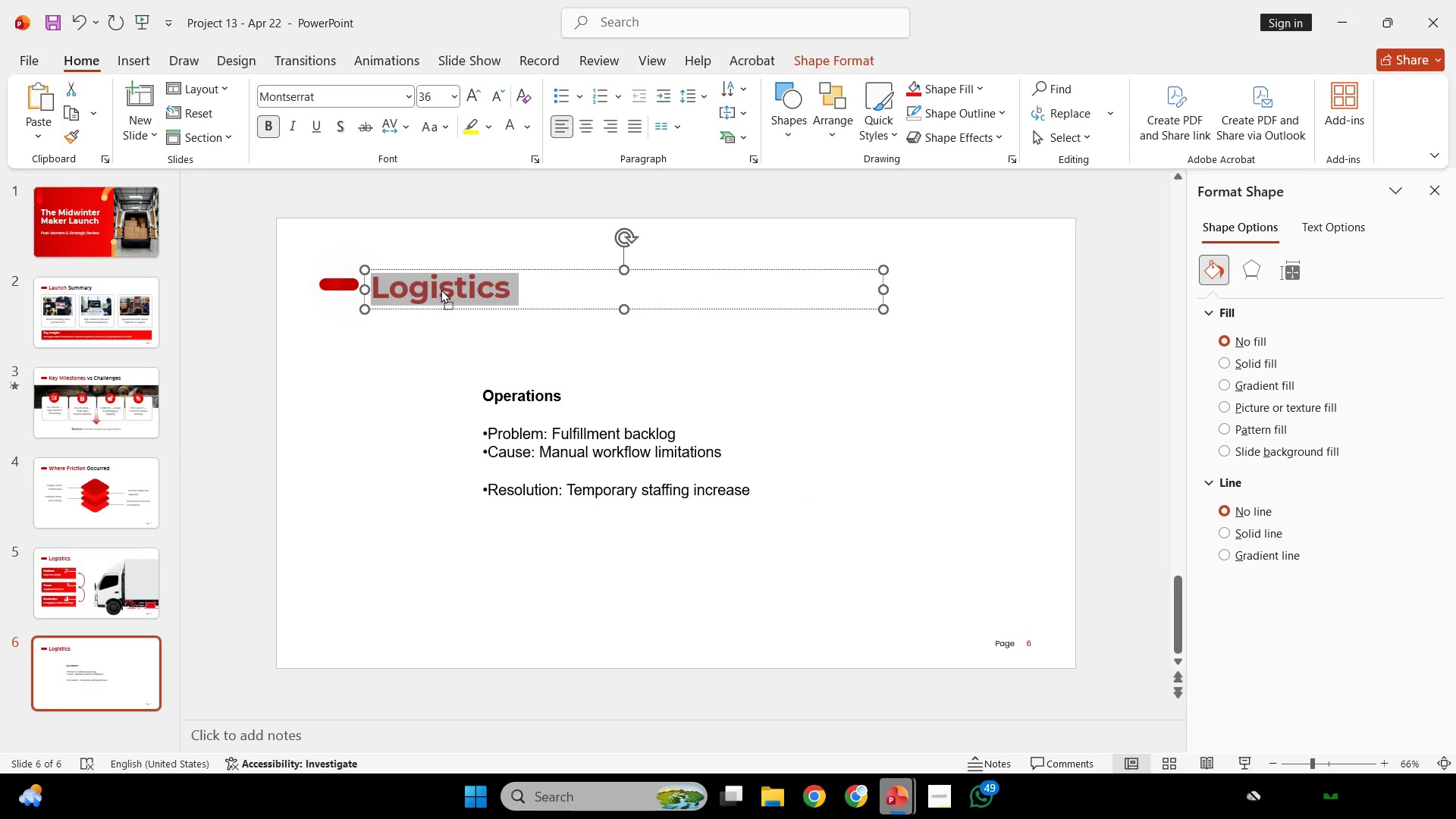 
right_click([441, 289])
 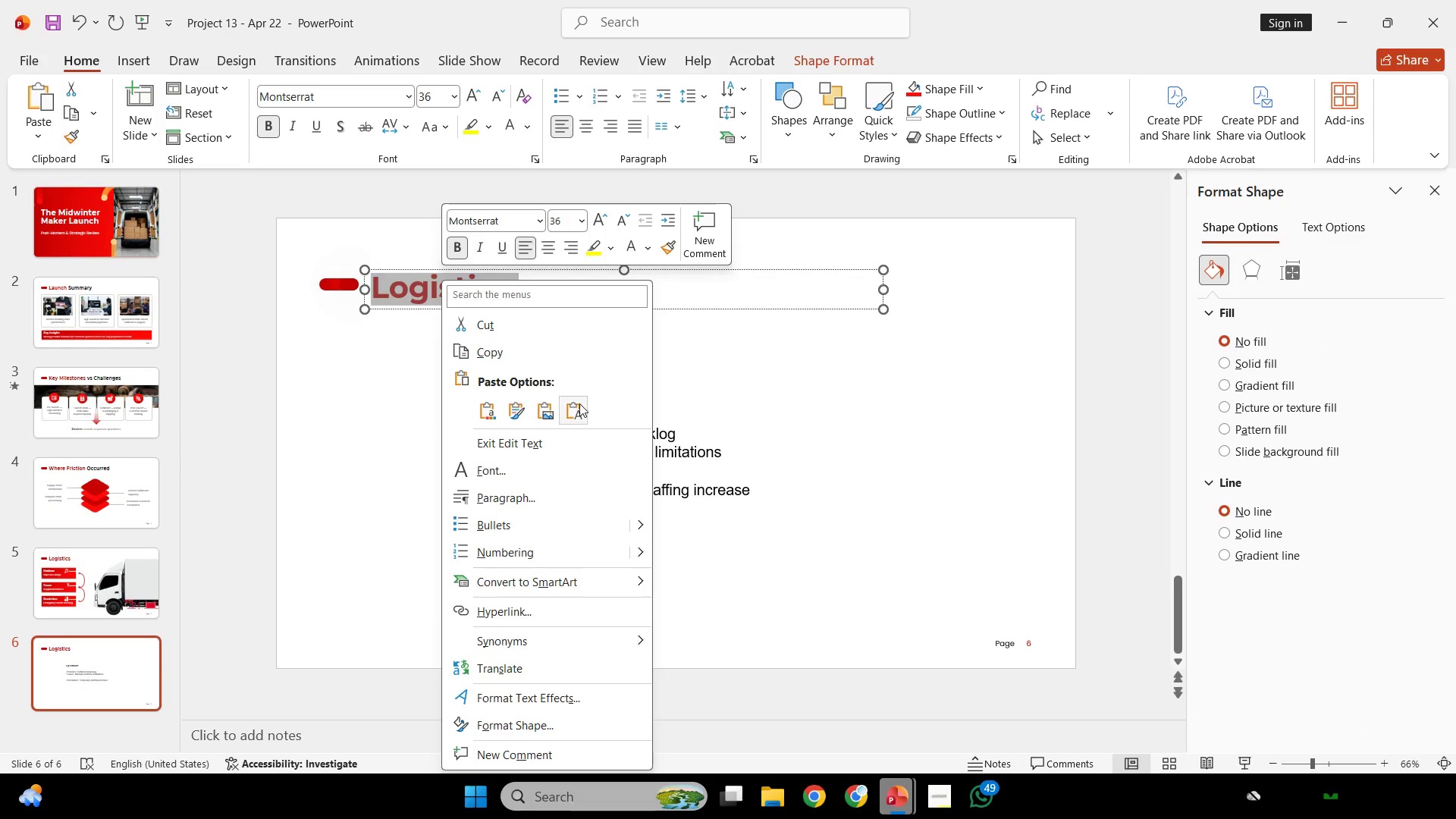 
left_click([570, 406])
 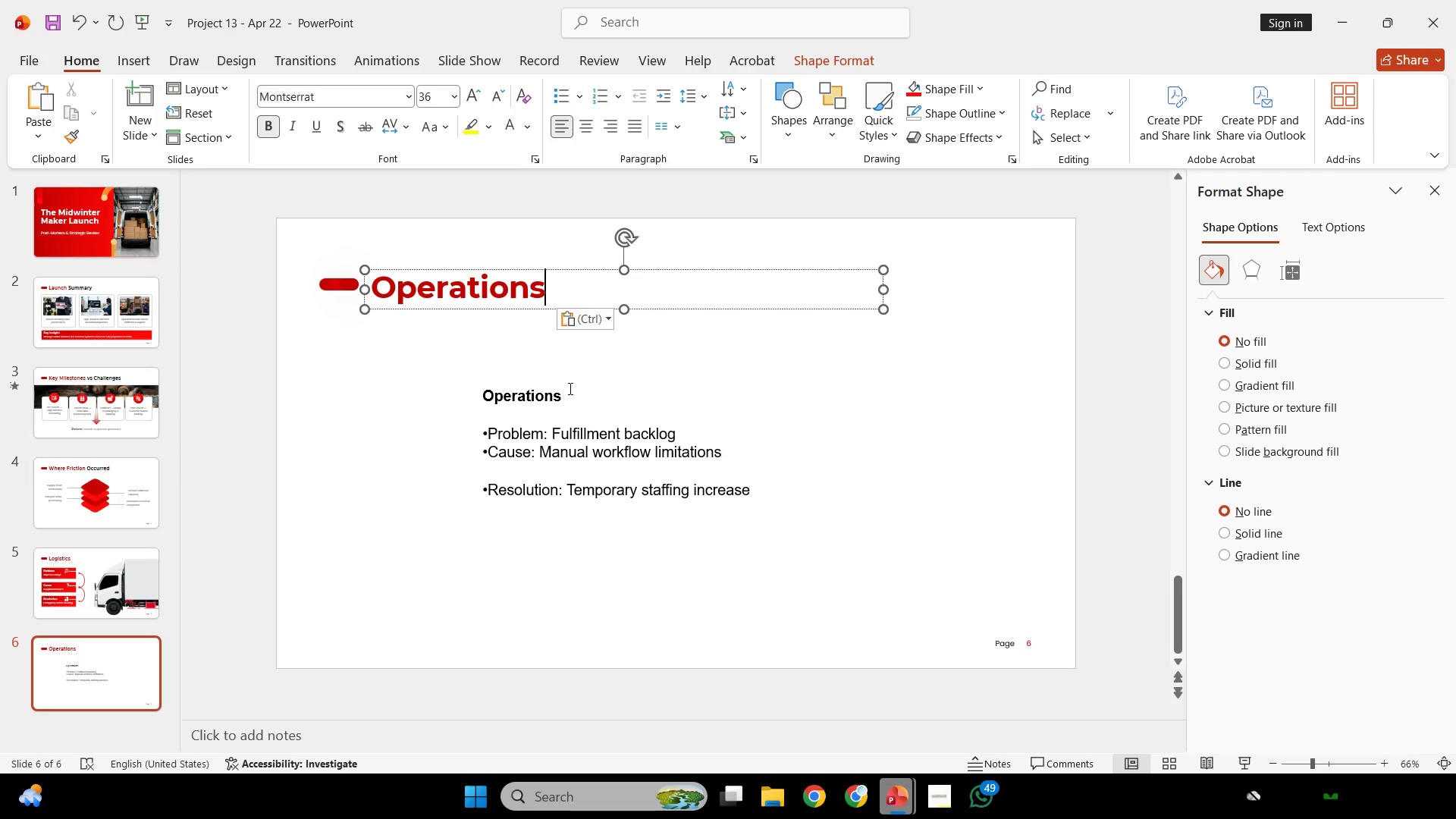 
left_click([568, 383])
 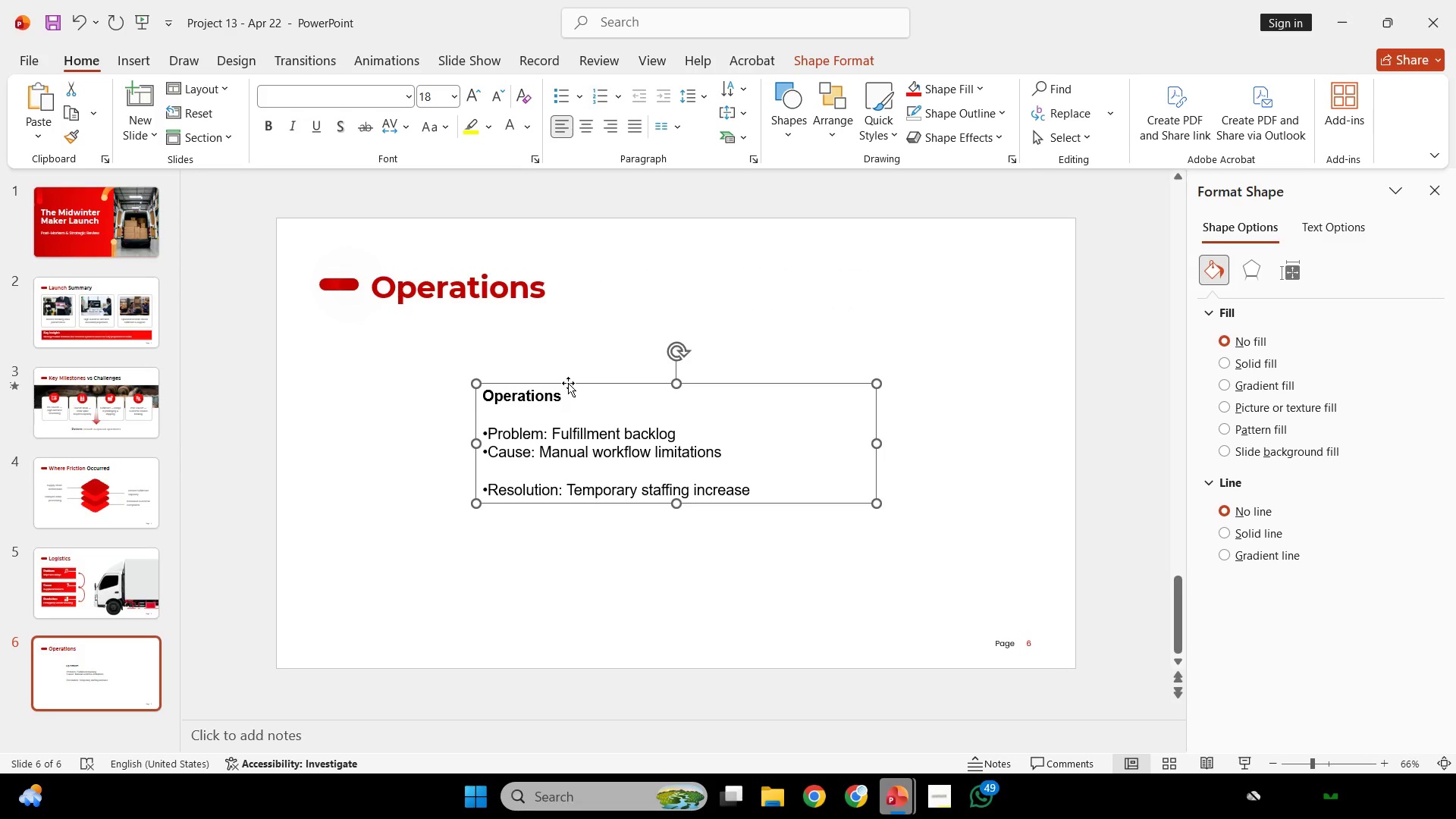 
left_click_drag(start_coordinate=[568, 383], to_coordinate=[697, 411])
 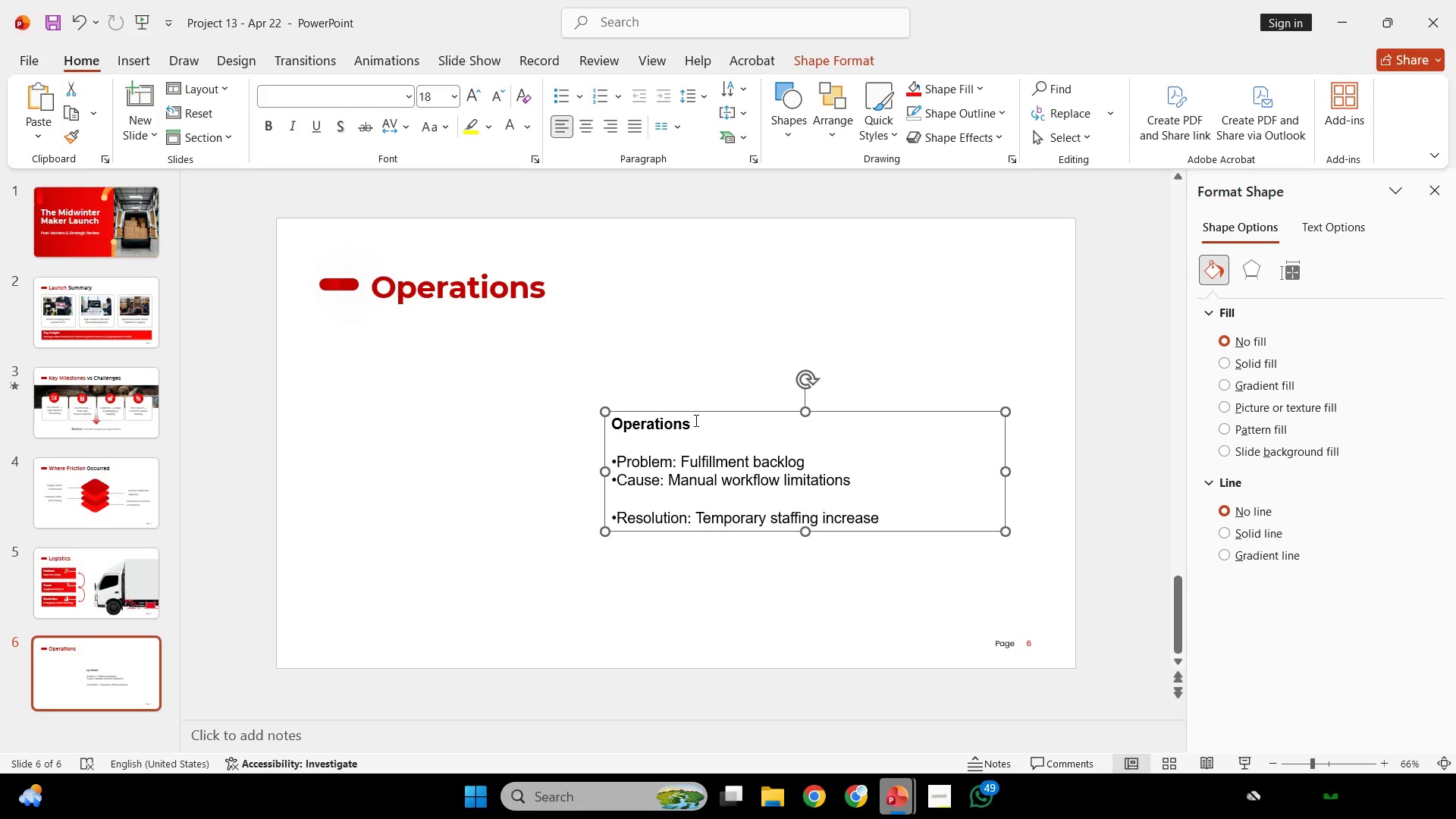 
scroll: coordinate [695, 420], scroll_direction: down, amount: 1.0
 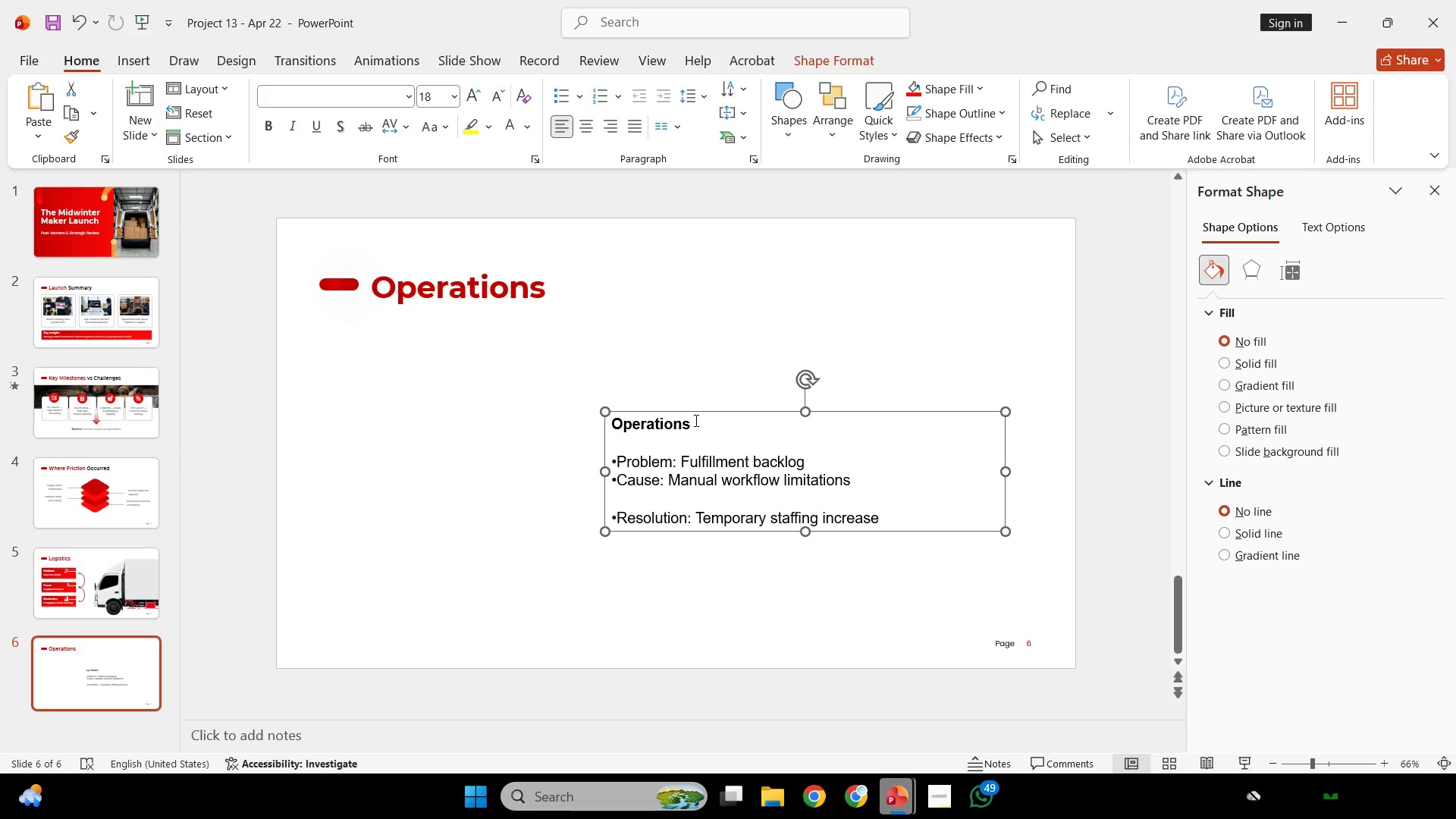 
scroll: coordinate [695, 420], scroll_direction: up, amount: 3.0
 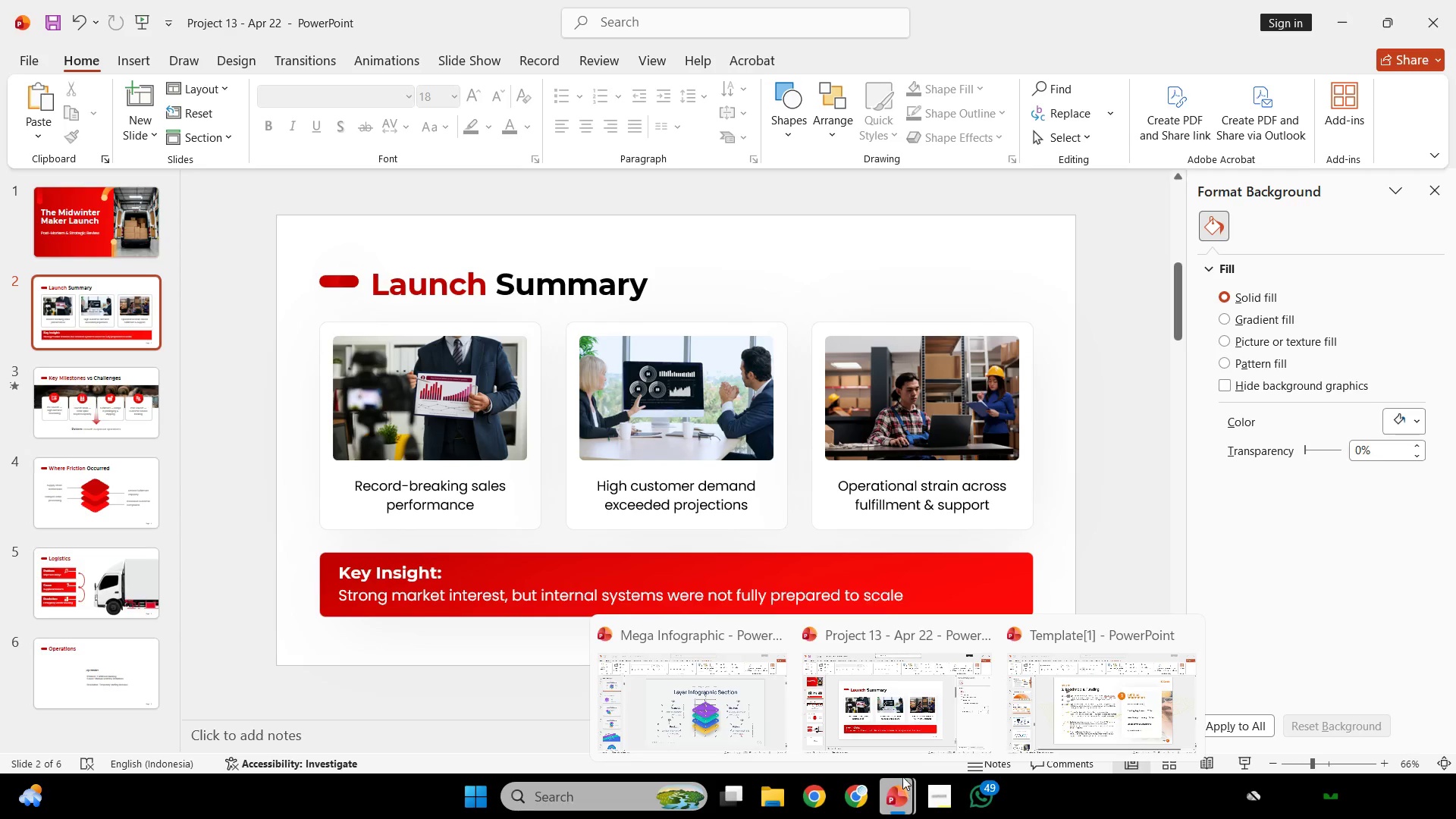 
left_click([1132, 708])
 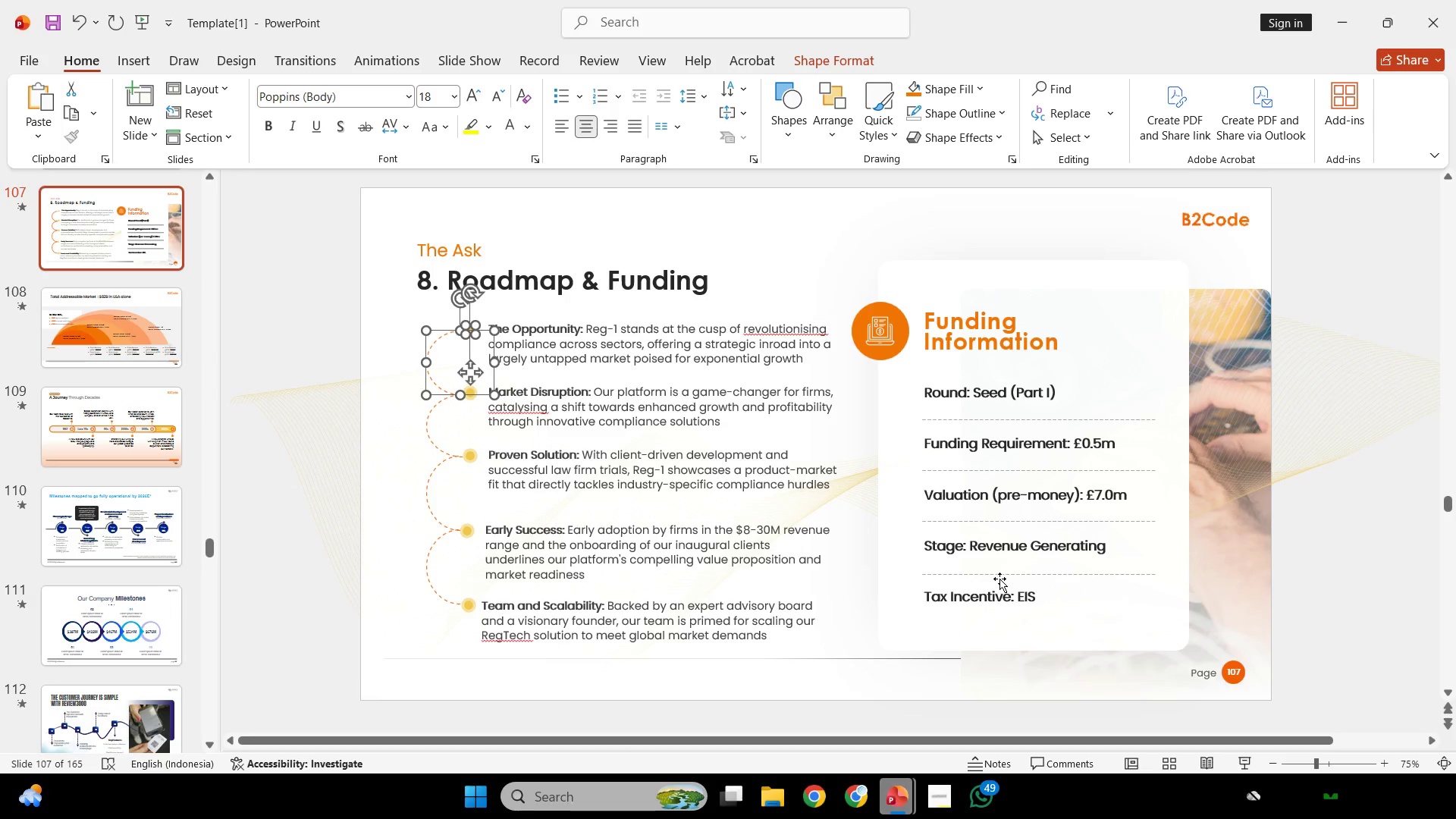 
scroll: coordinate [999, 579], scroll_direction: down, amount: 5.0
 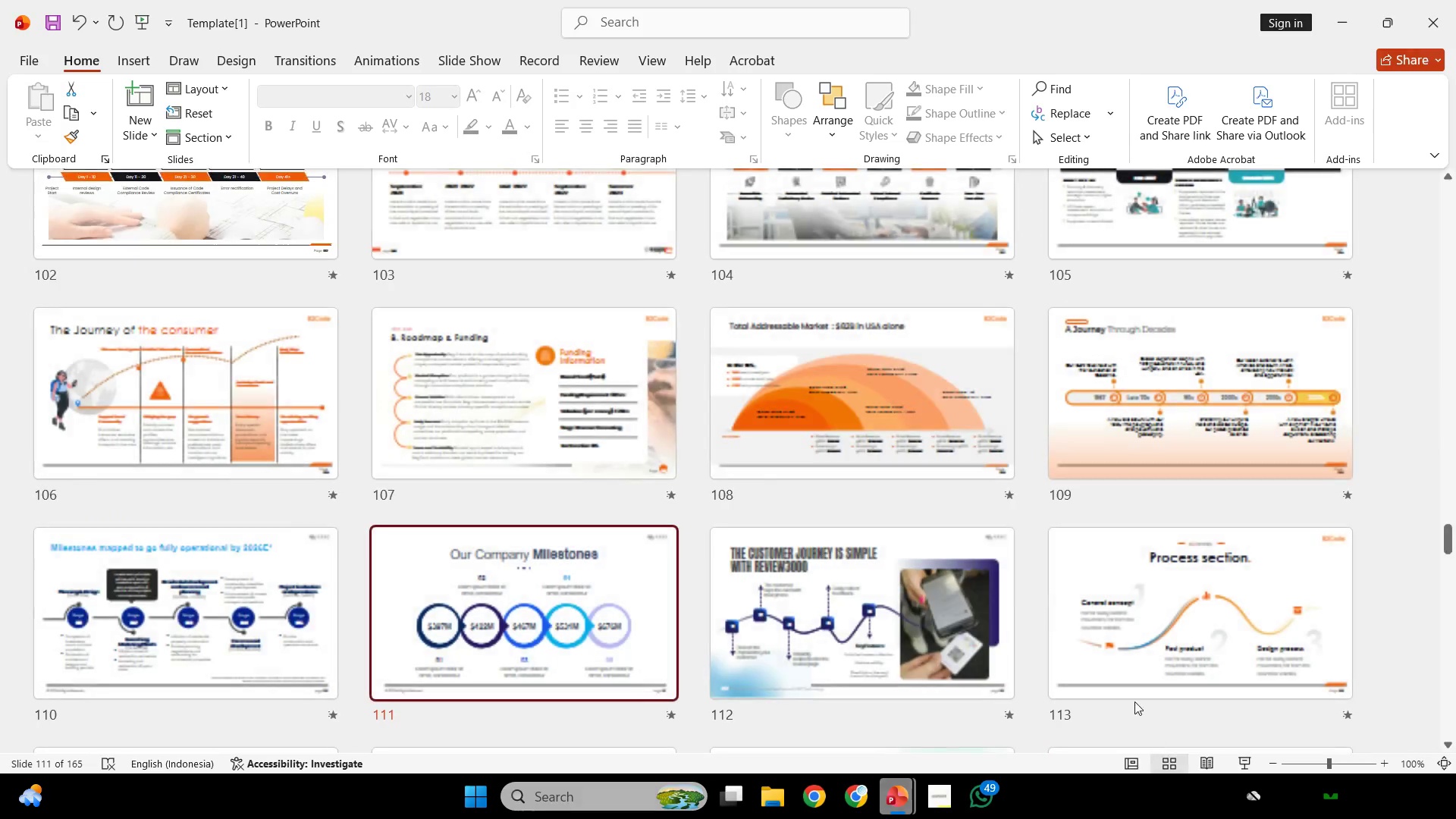 
scroll: coordinate [1051, 627], scroll_direction: up, amount: 5.0
 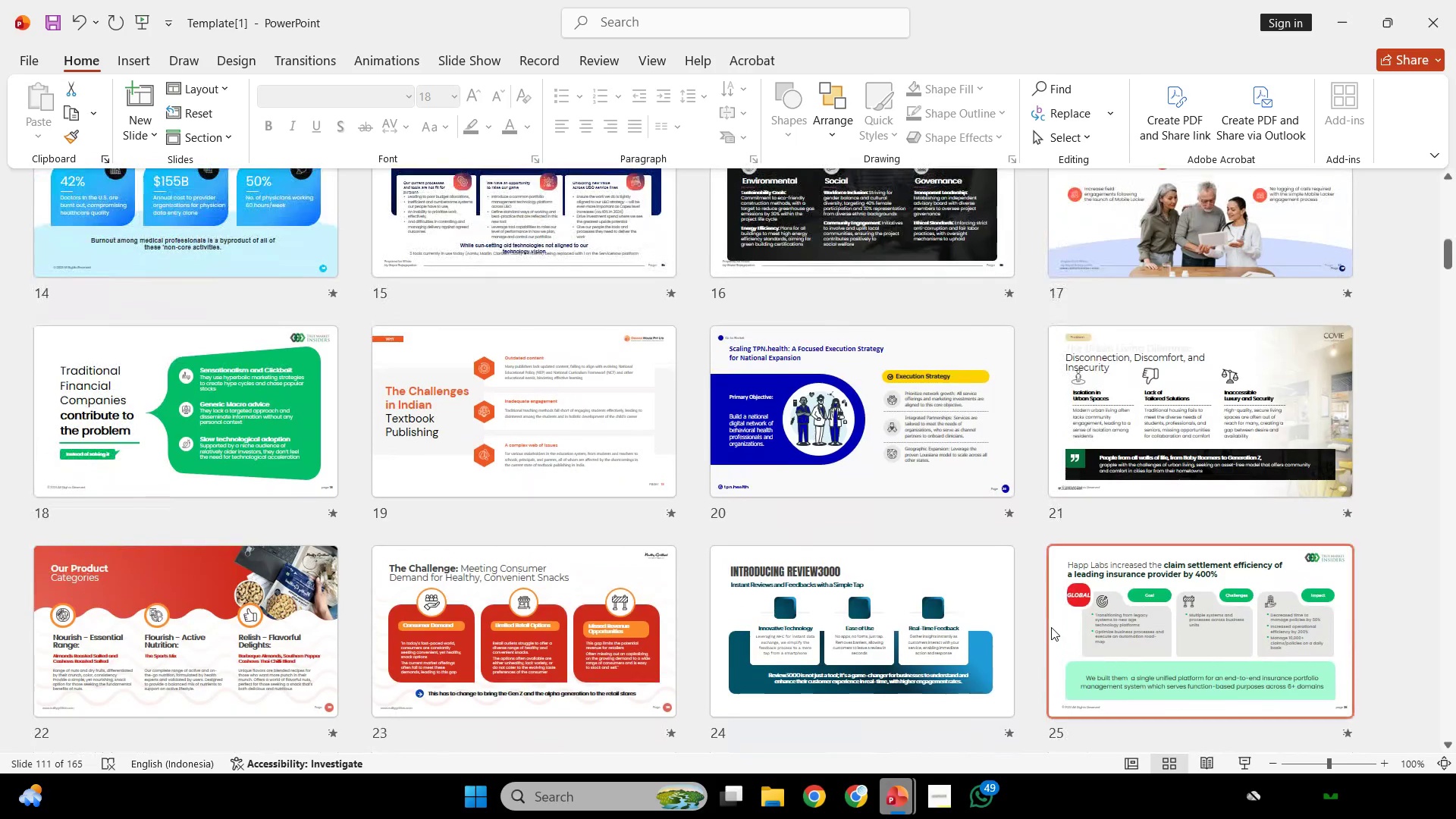 
double_click([933, 641])
 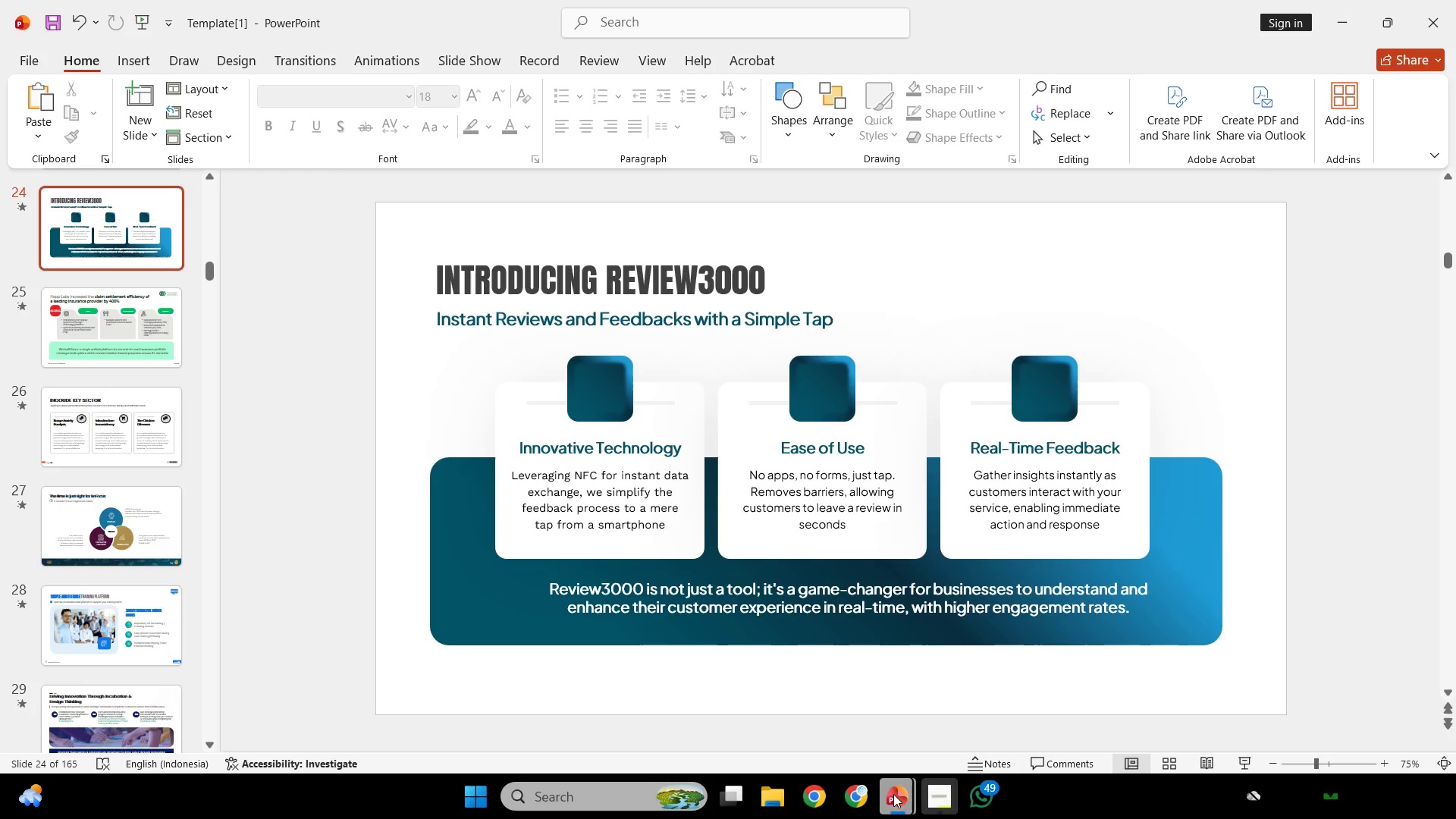 
left_click([892, 793])
 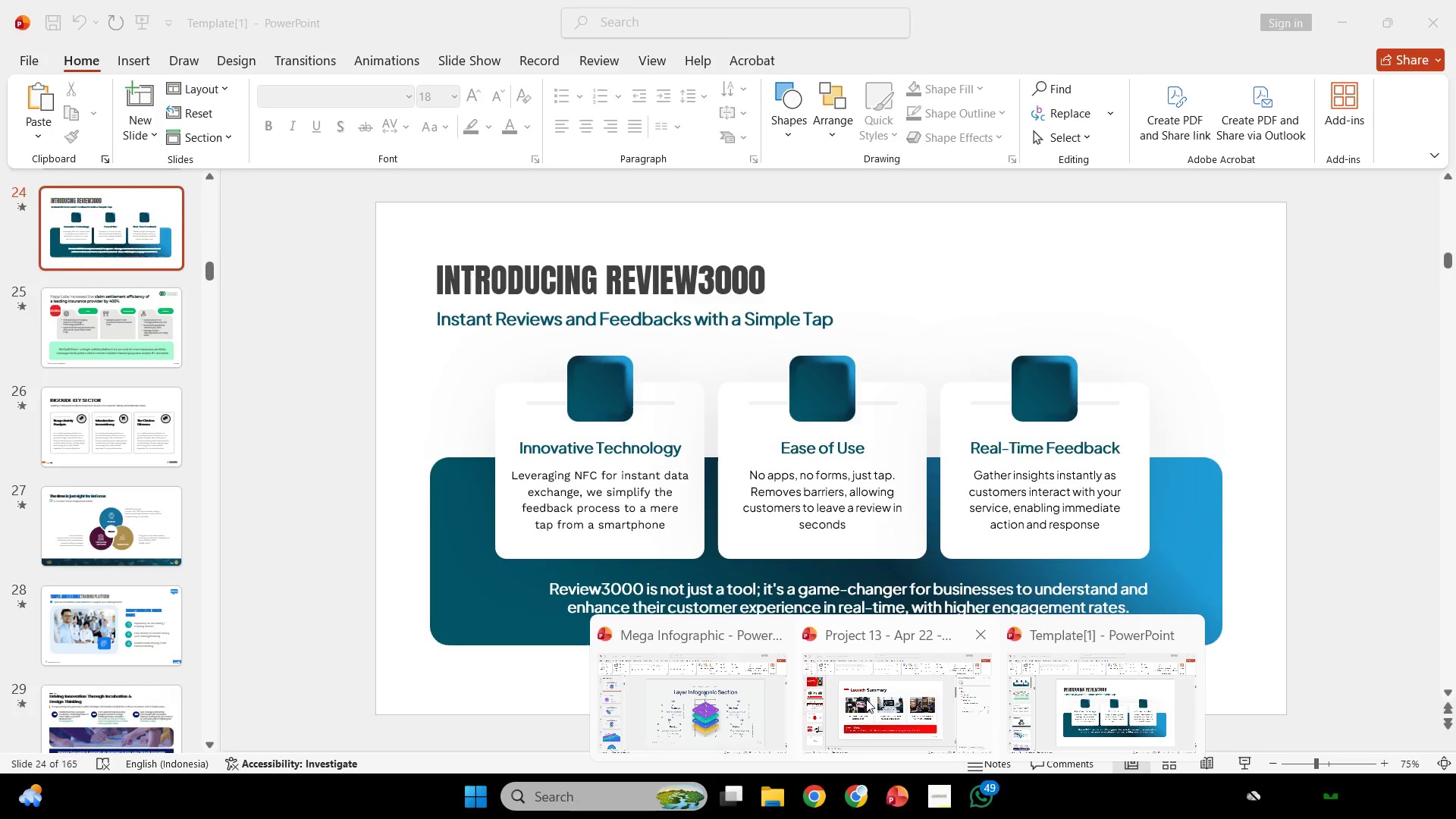 
left_click([866, 699])
 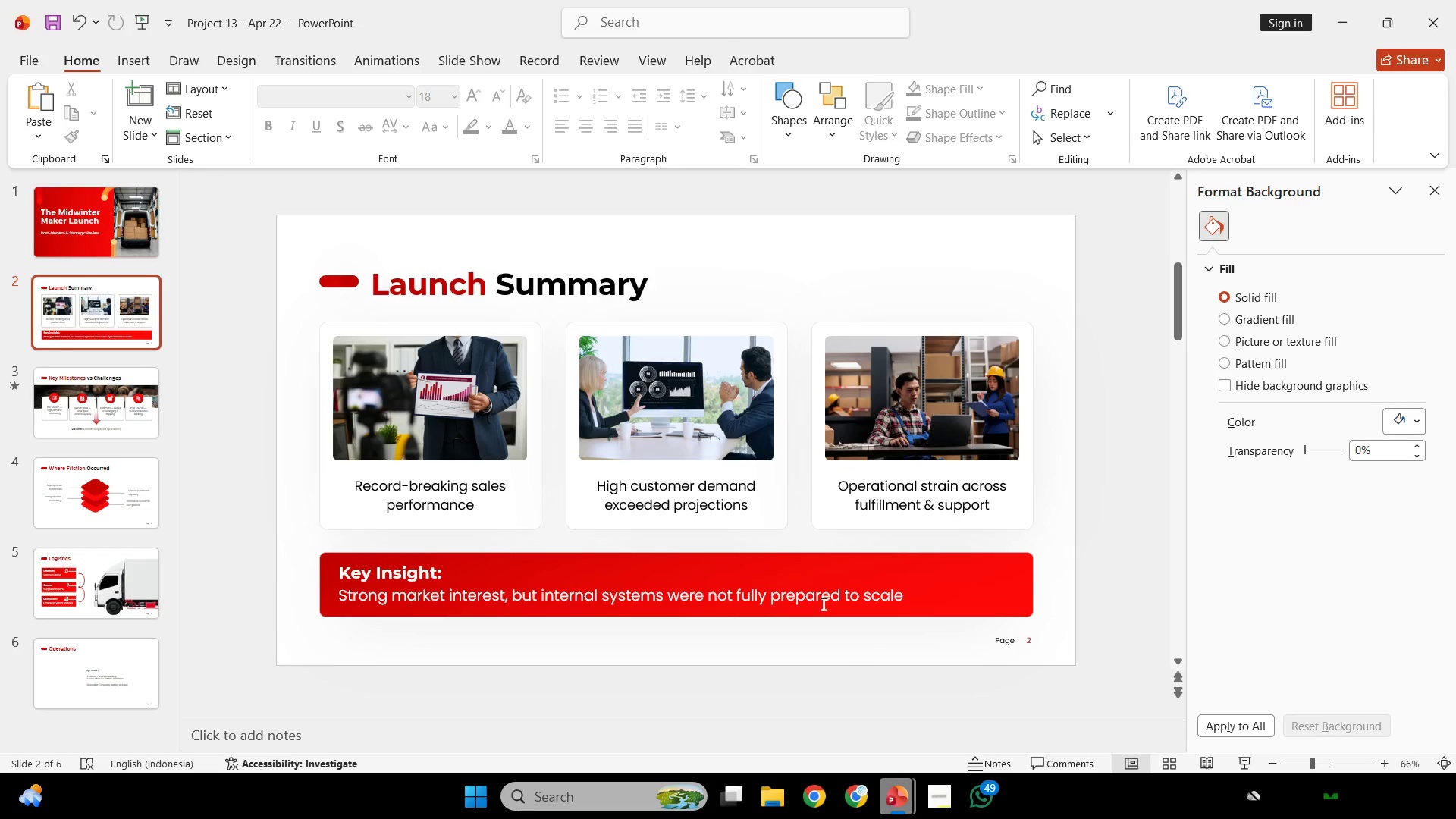 
scroll: coordinate [819, 595], scroll_direction: down, amount: 1.0
 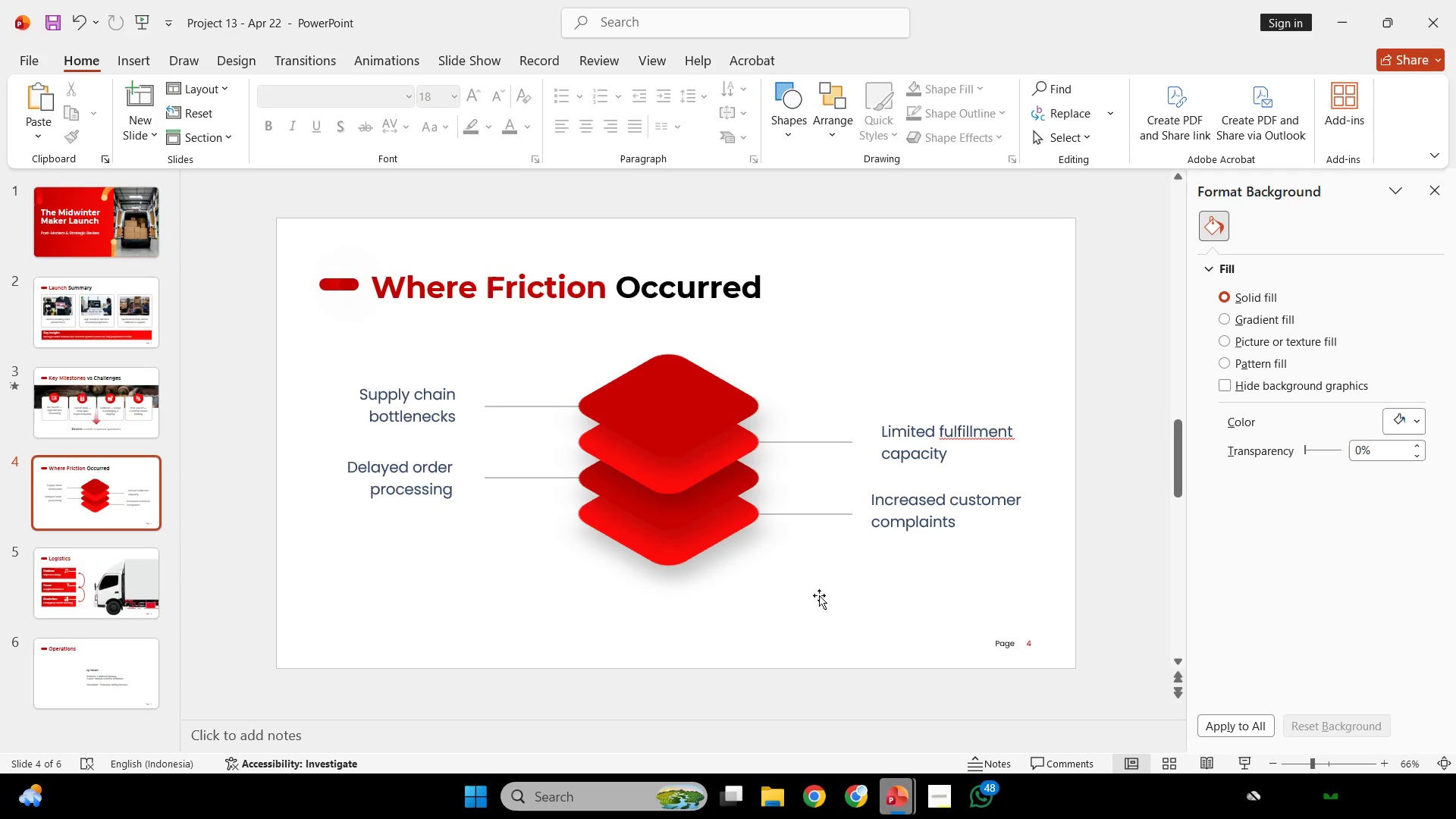 
wait(50.41)
 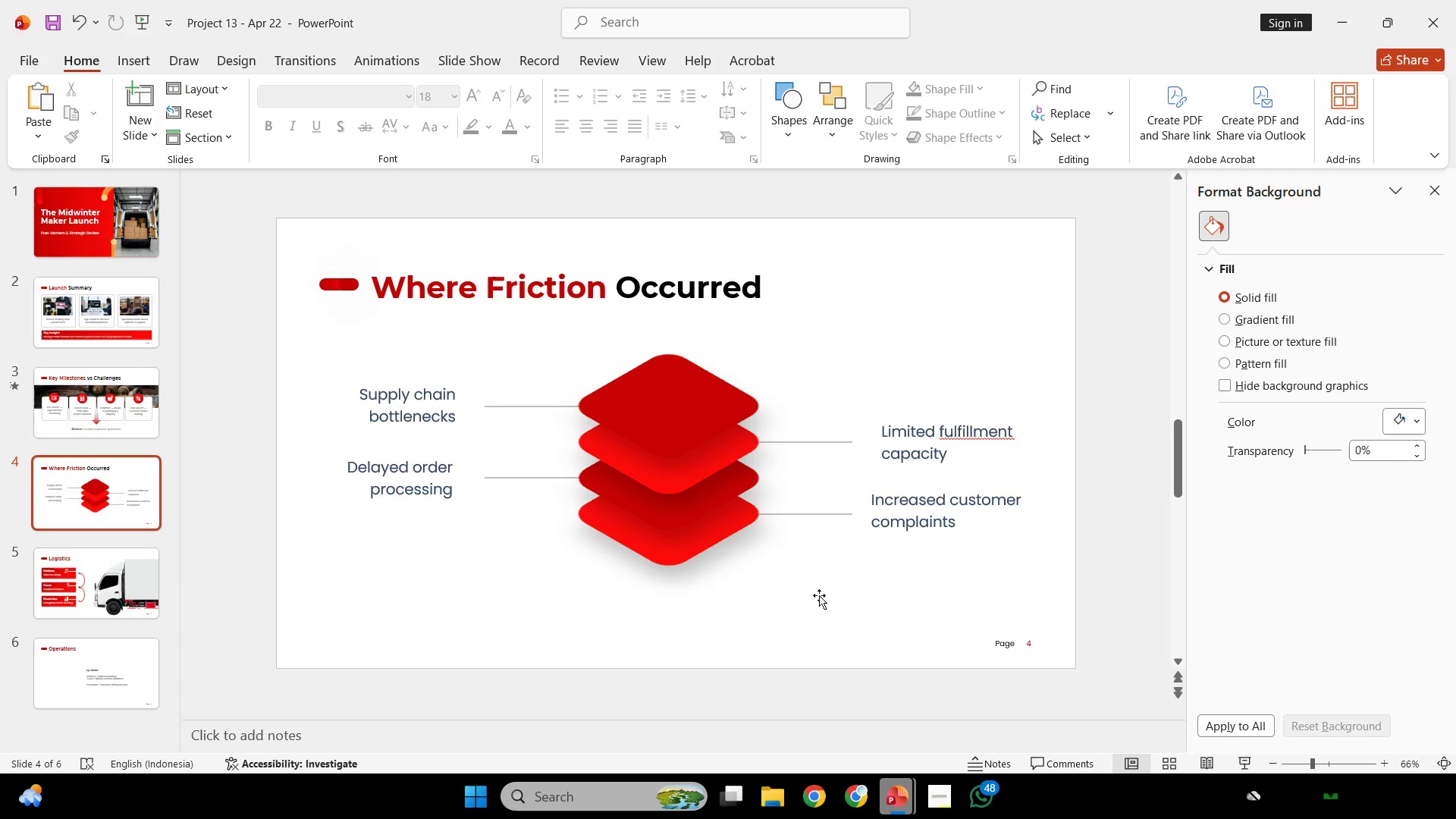 
left_click([604, 578])
 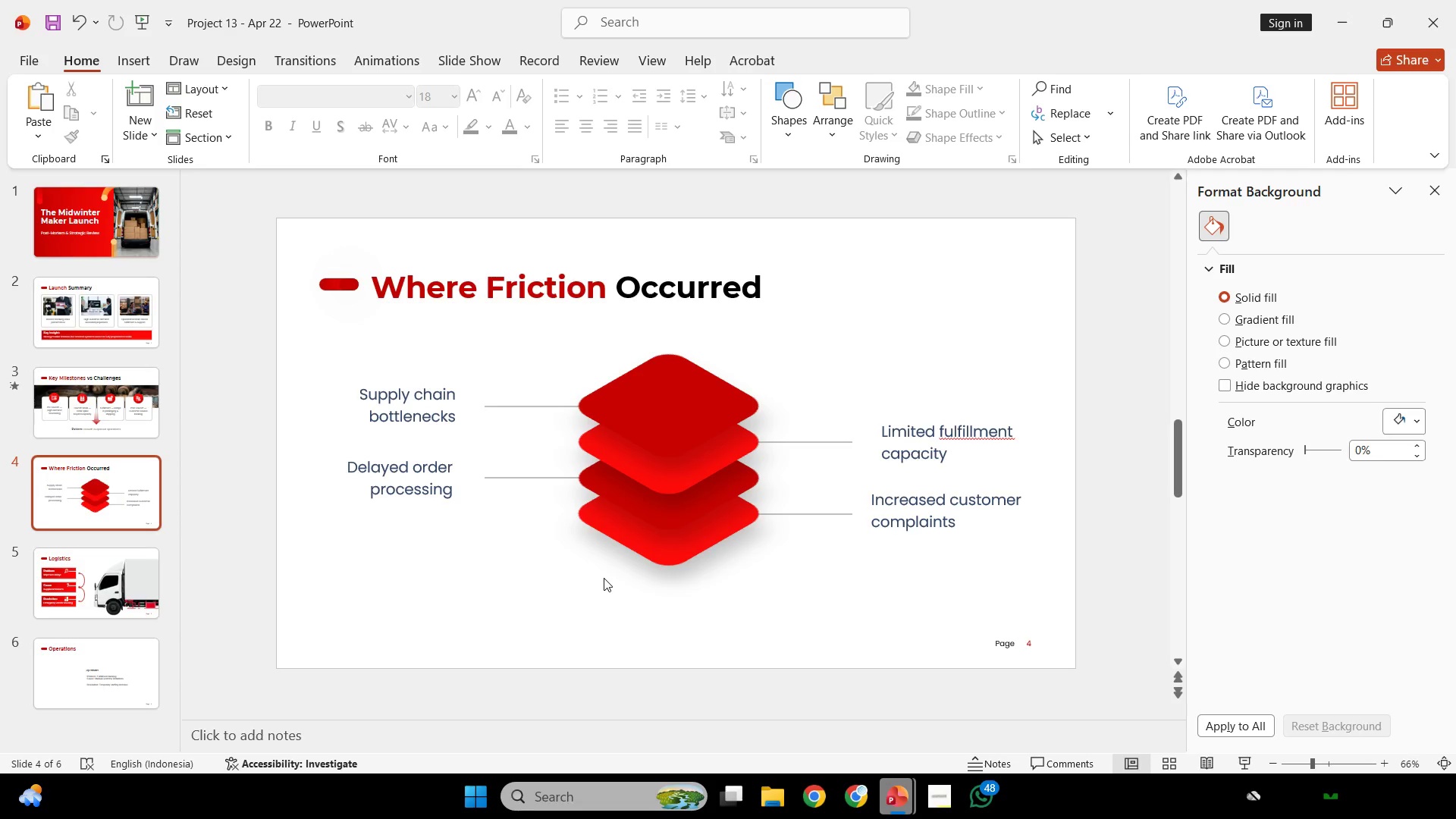 
scroll: coordinate [604, 578], scroll_direction: up, amount: 1.0
 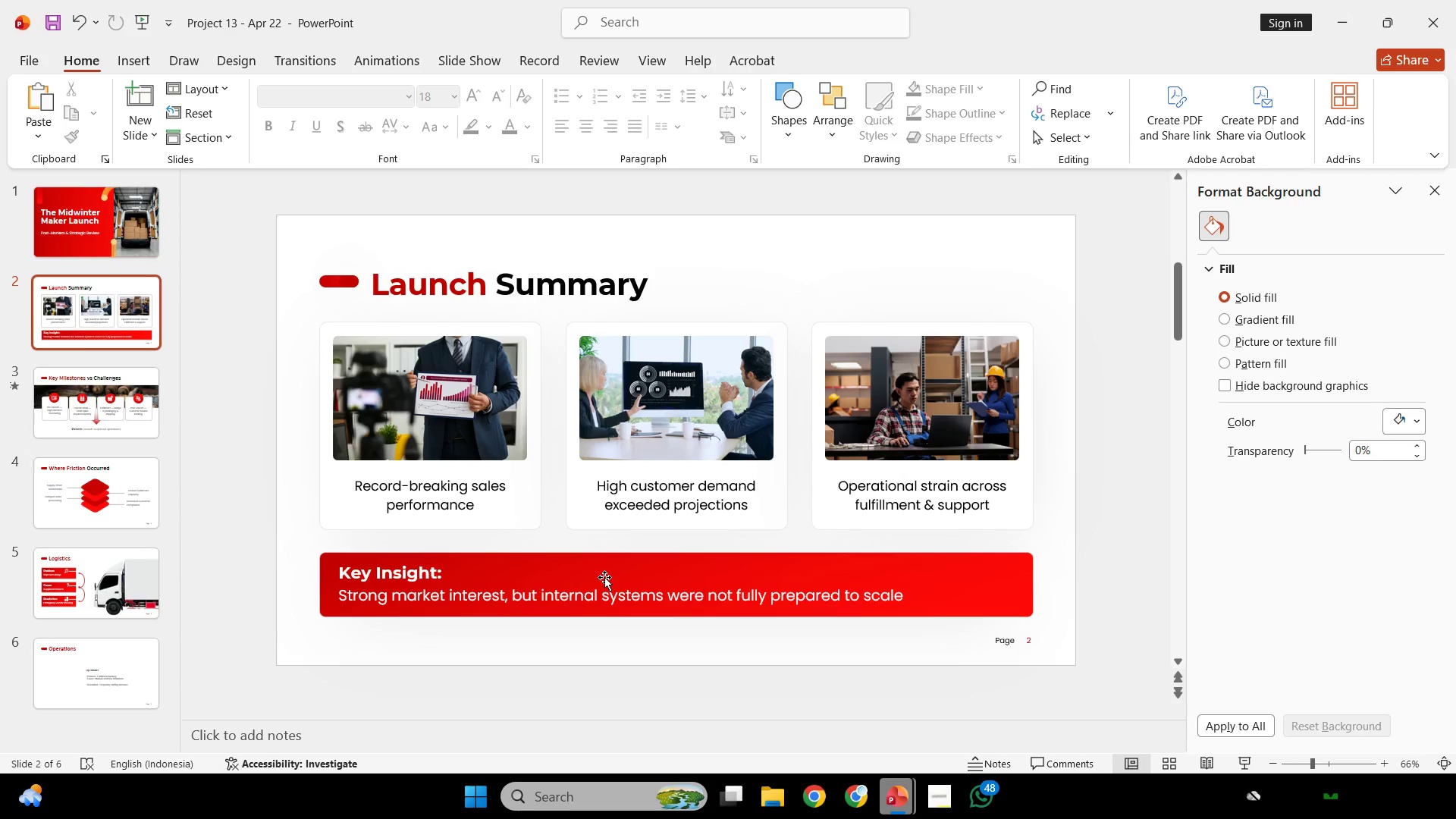 
scroll: coordinate [604, 577], scroll_direction: down, amount: 2.0
 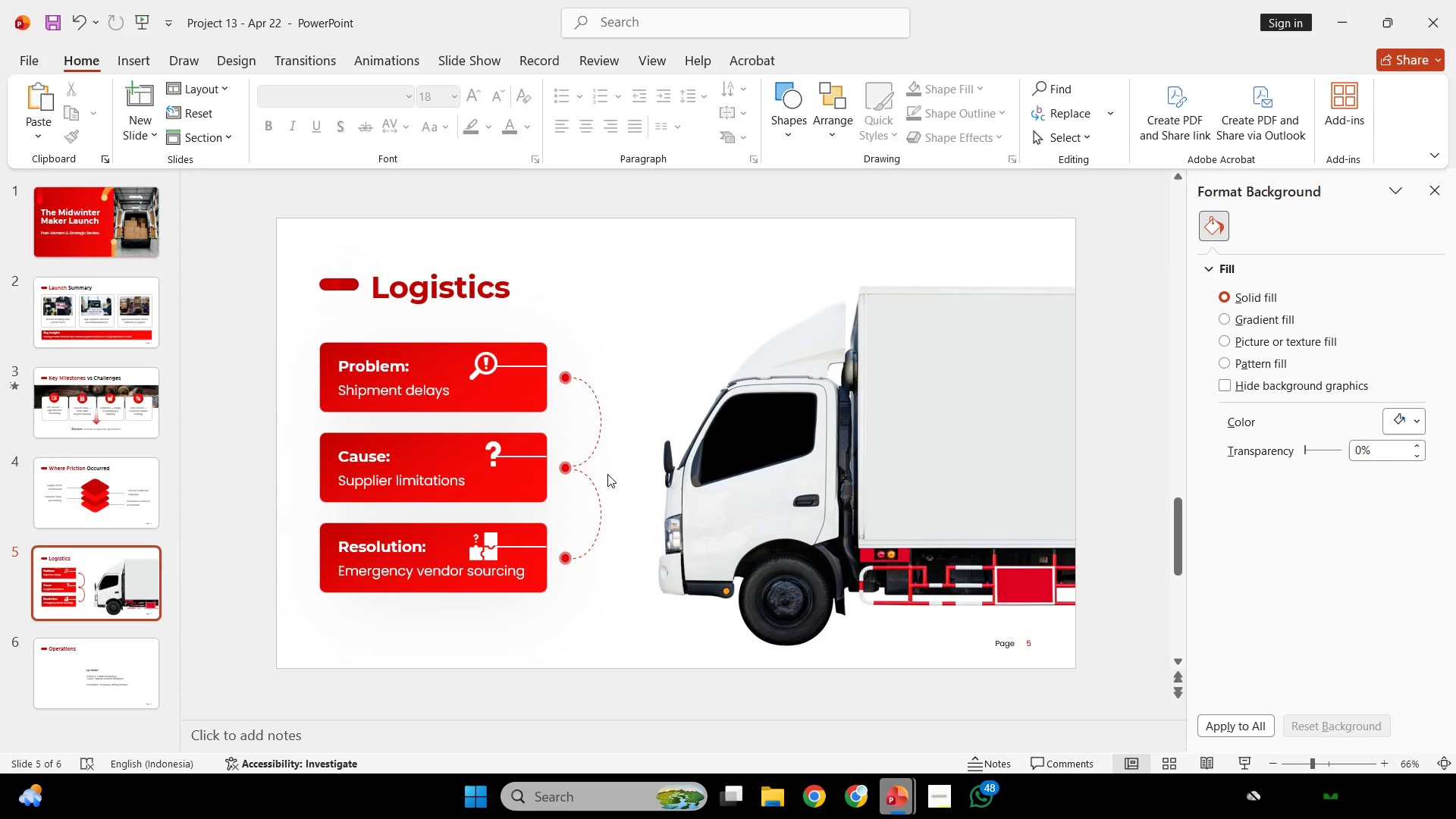 
left_click([434, 346])
 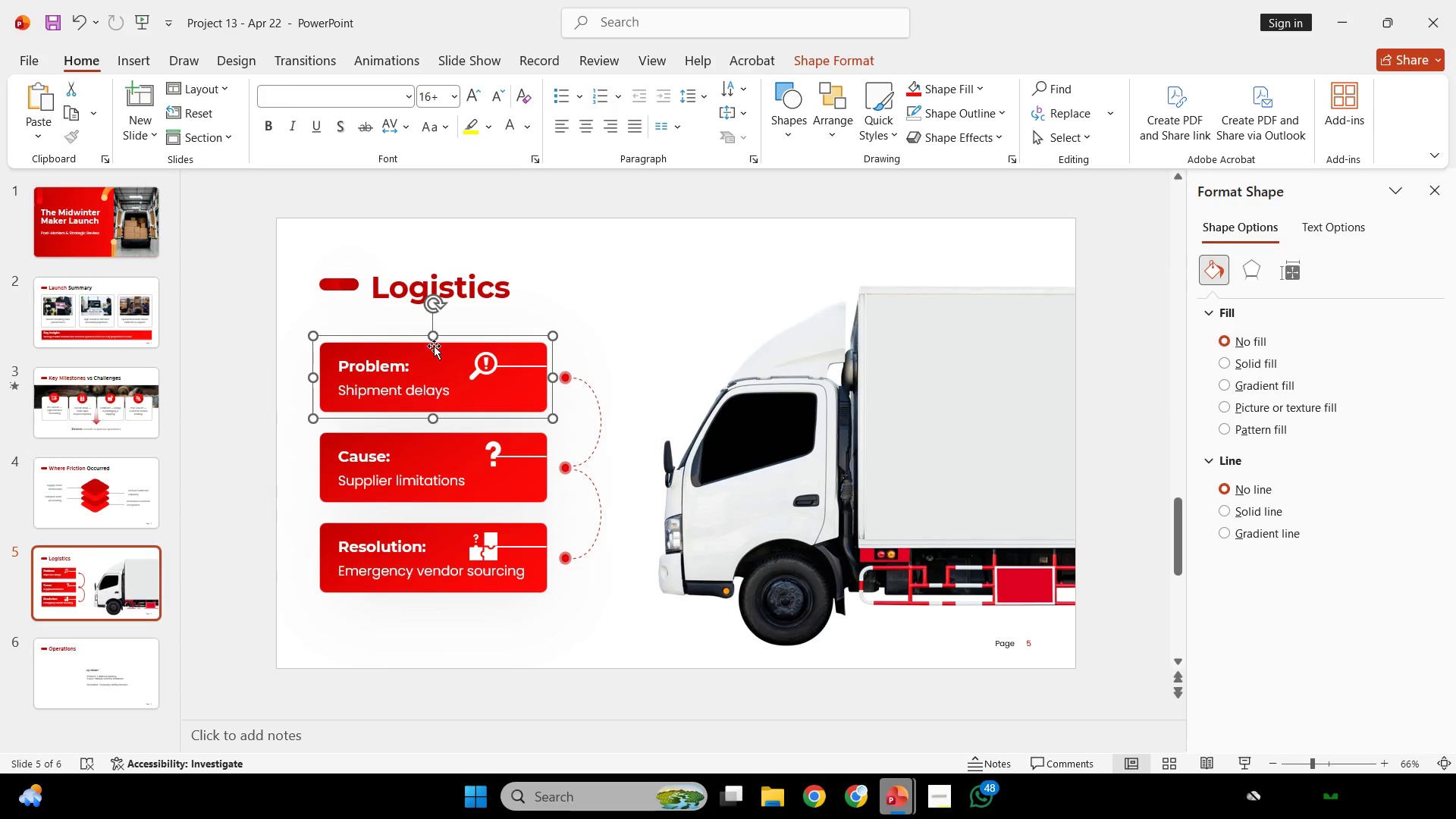 
double_click([434, 346])
 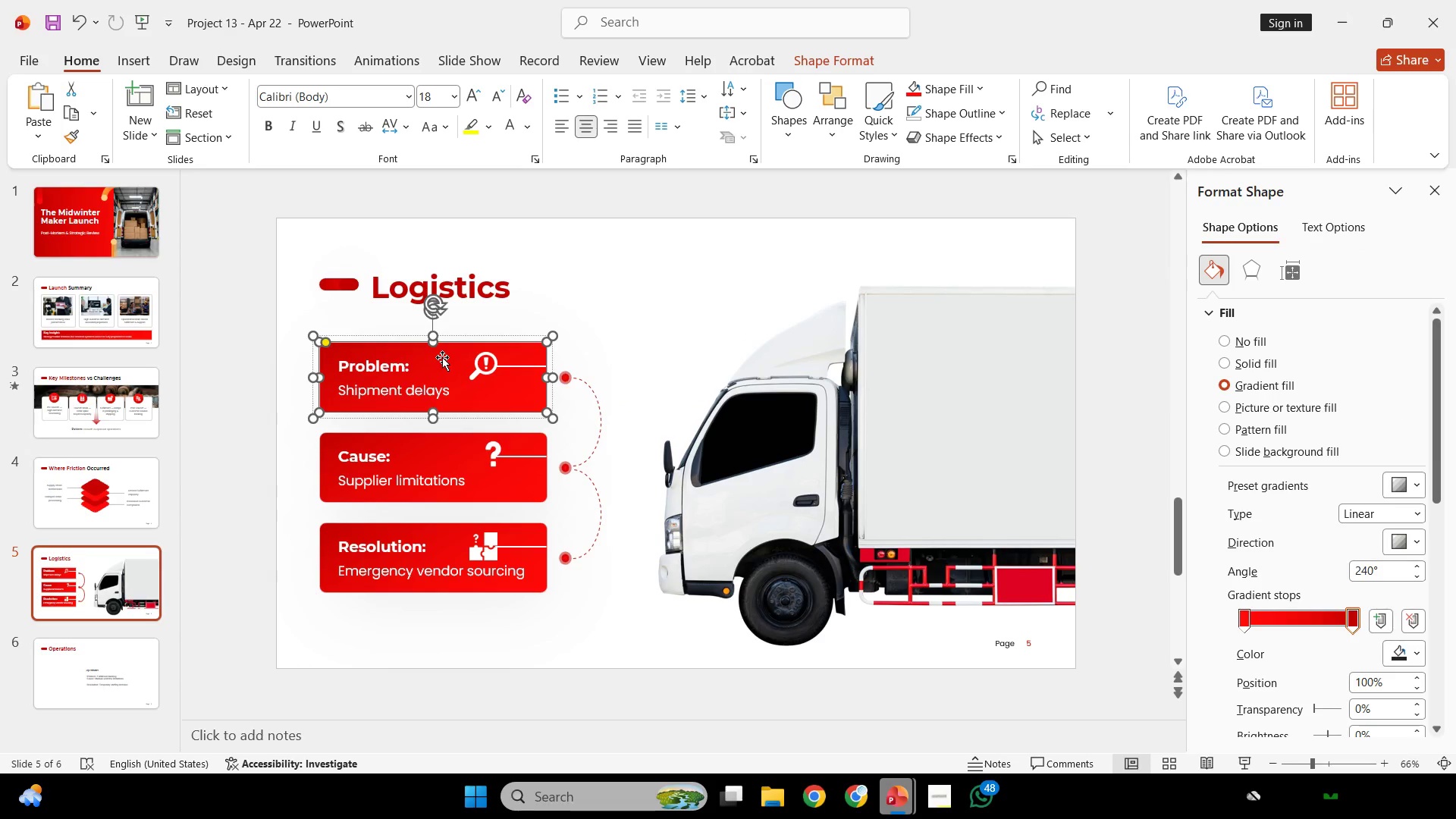 
left_click([443, 357])
 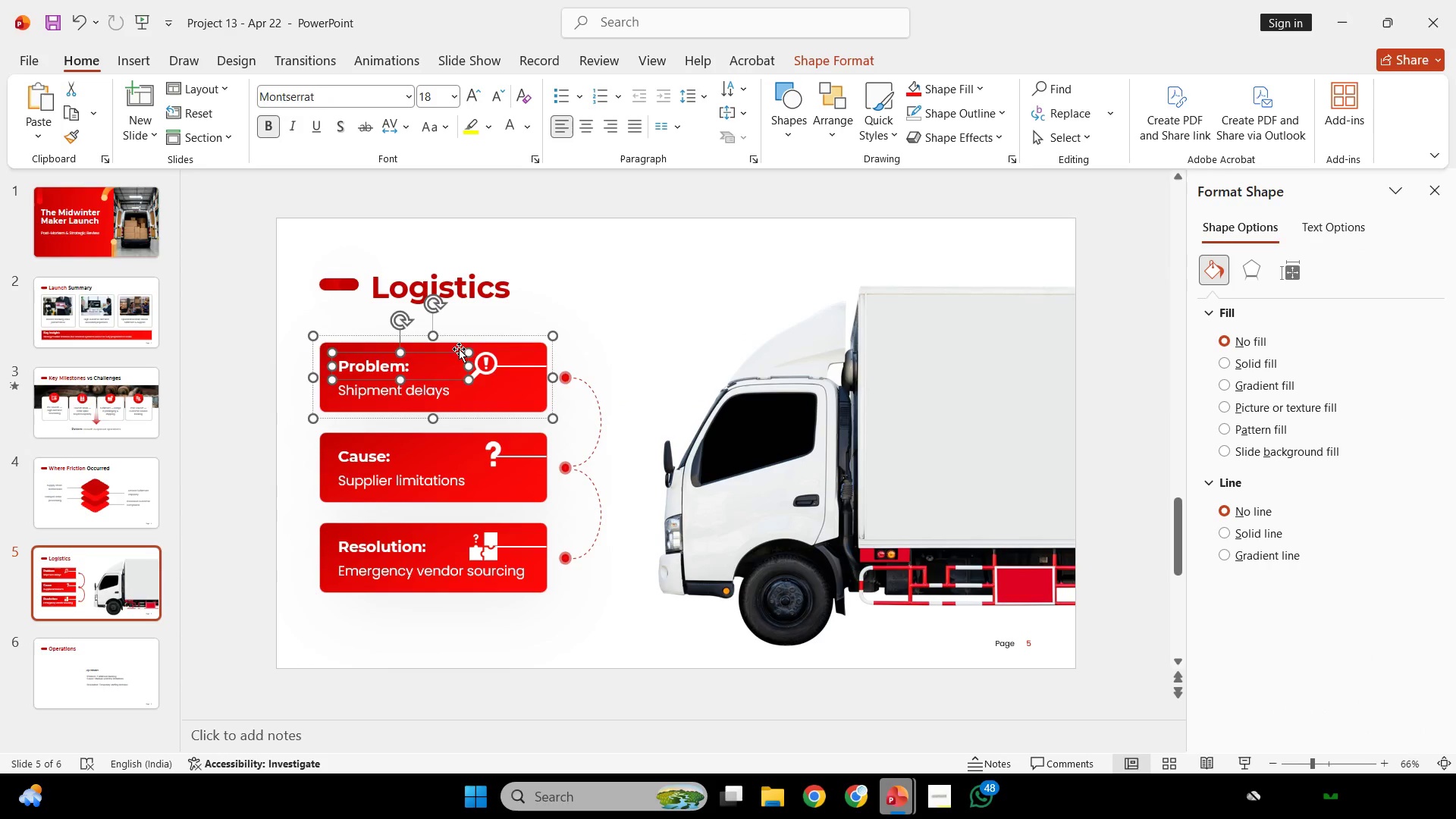 
left_click([459, 348])
 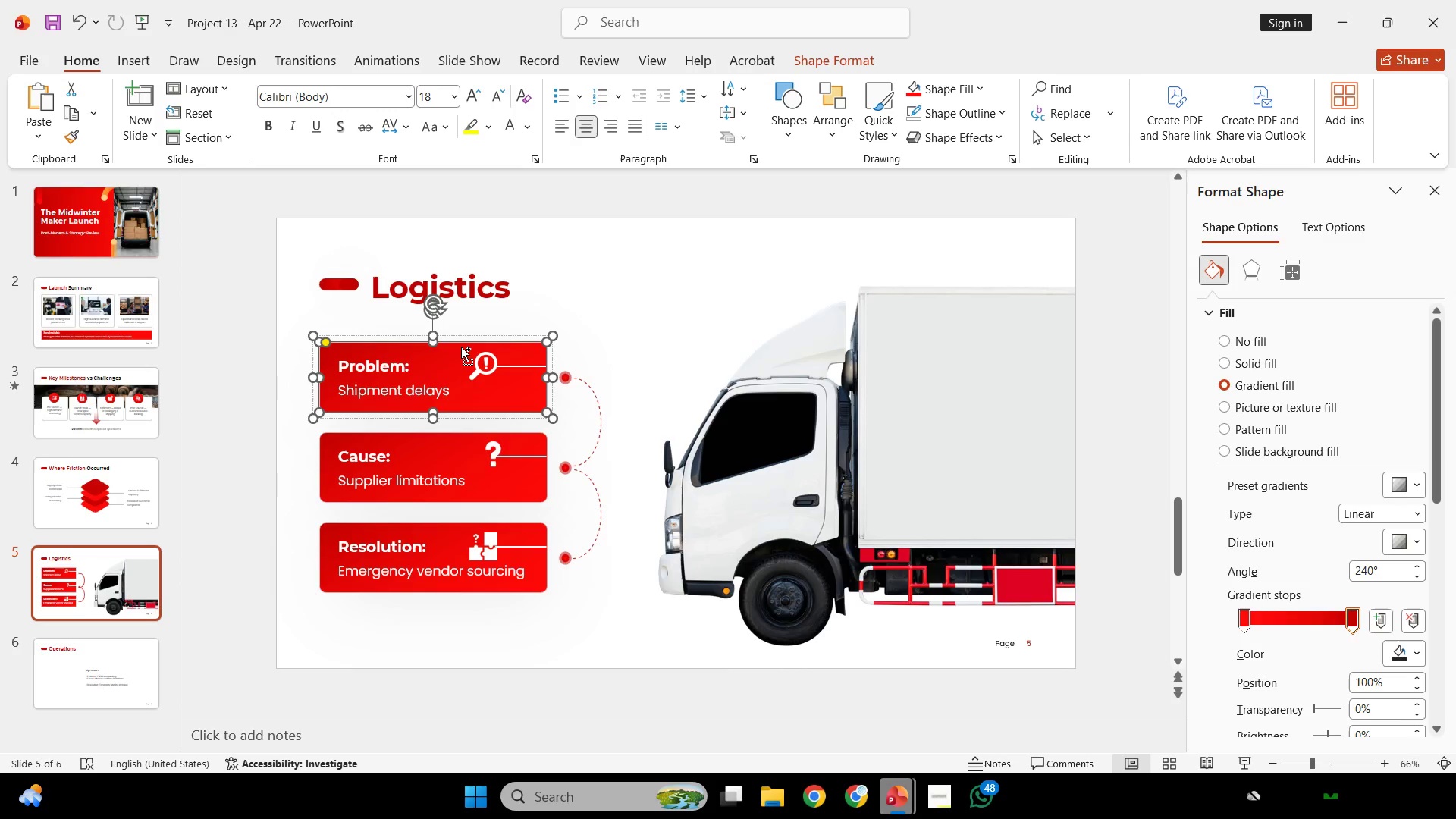 
key(Control+C)
 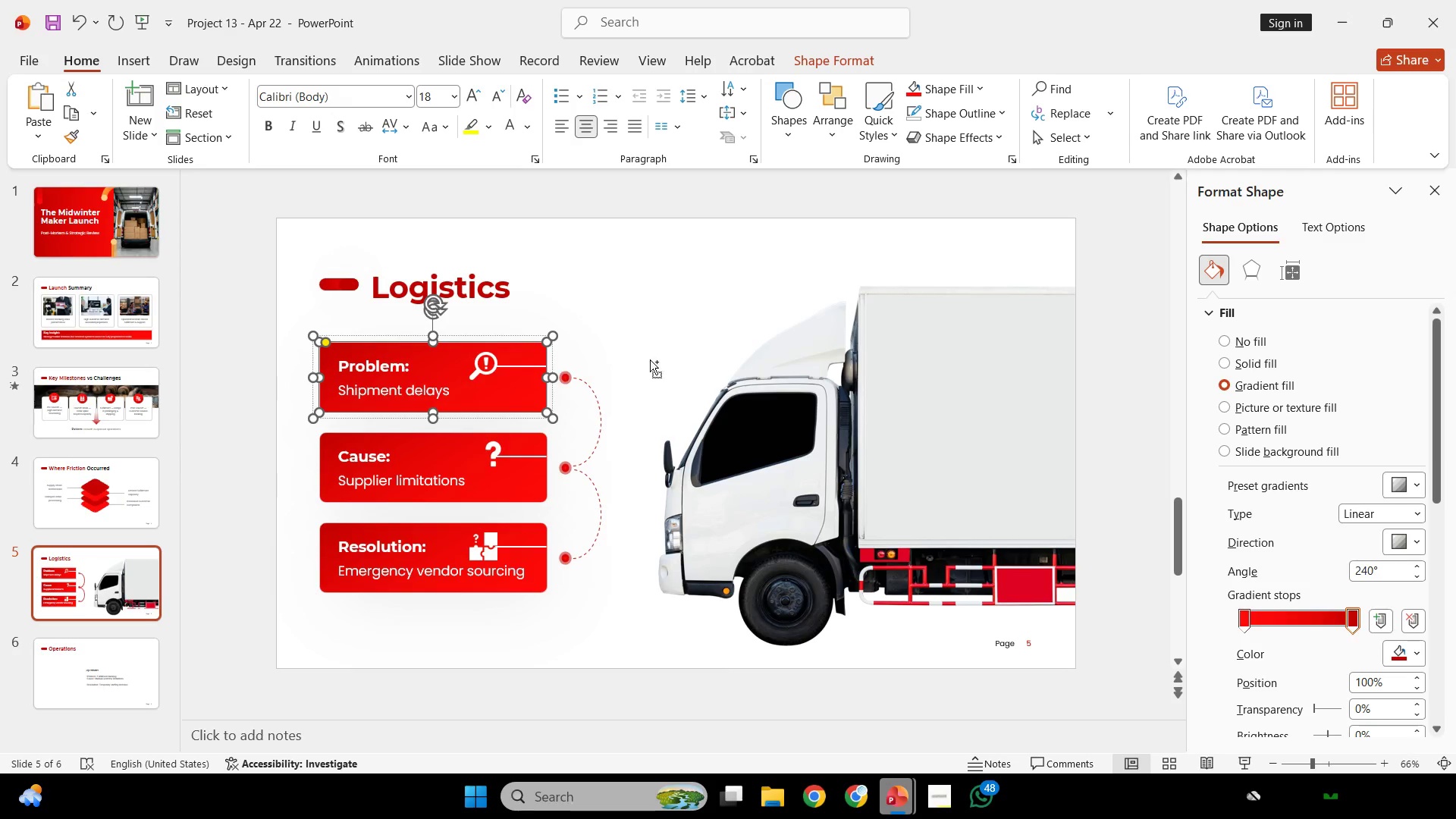 
key(Control+C)
 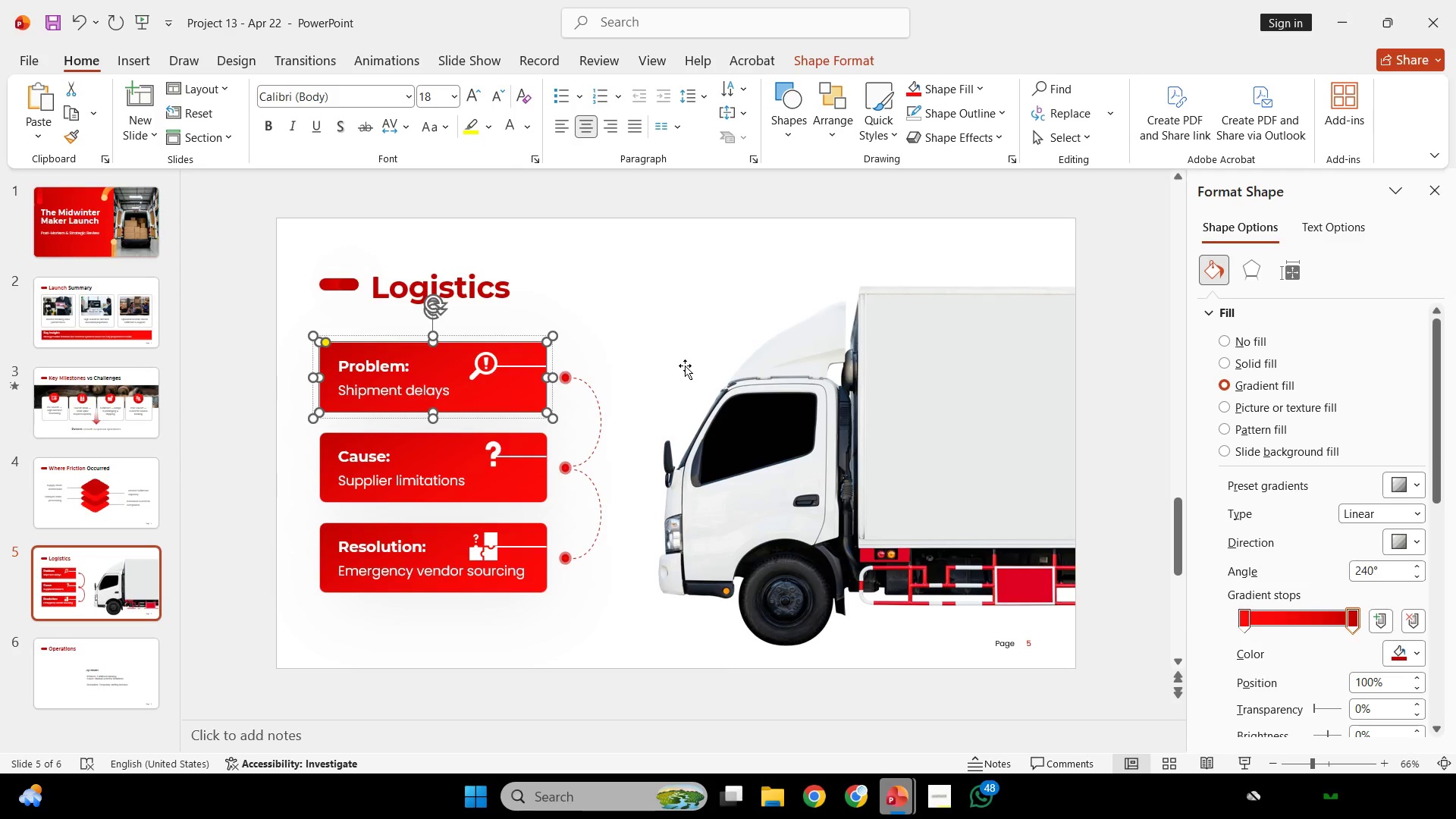 
scroll: coordinate [685, 366], scroll_direction: down, amount: 1.0
 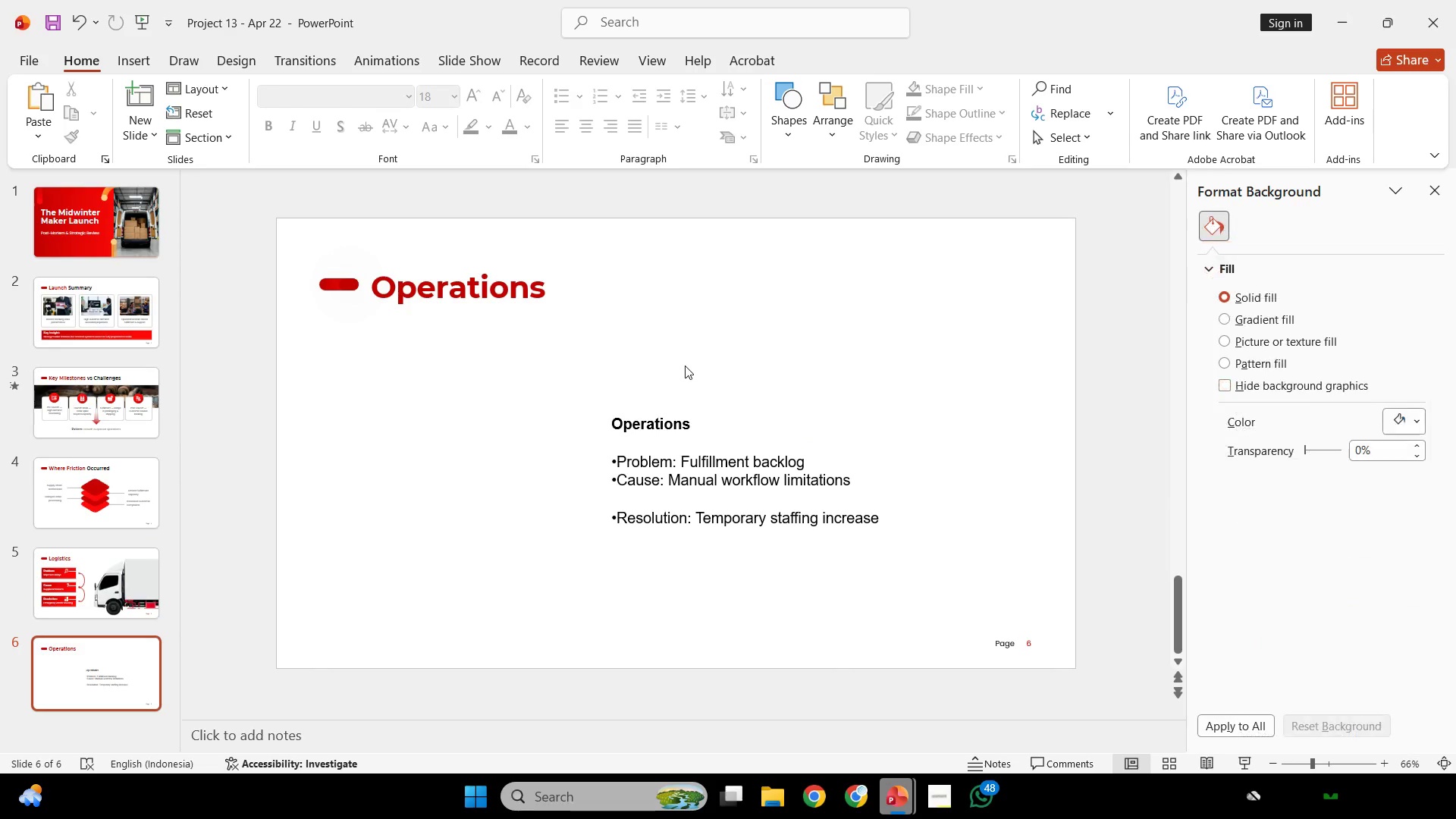 
key(Control+B)
 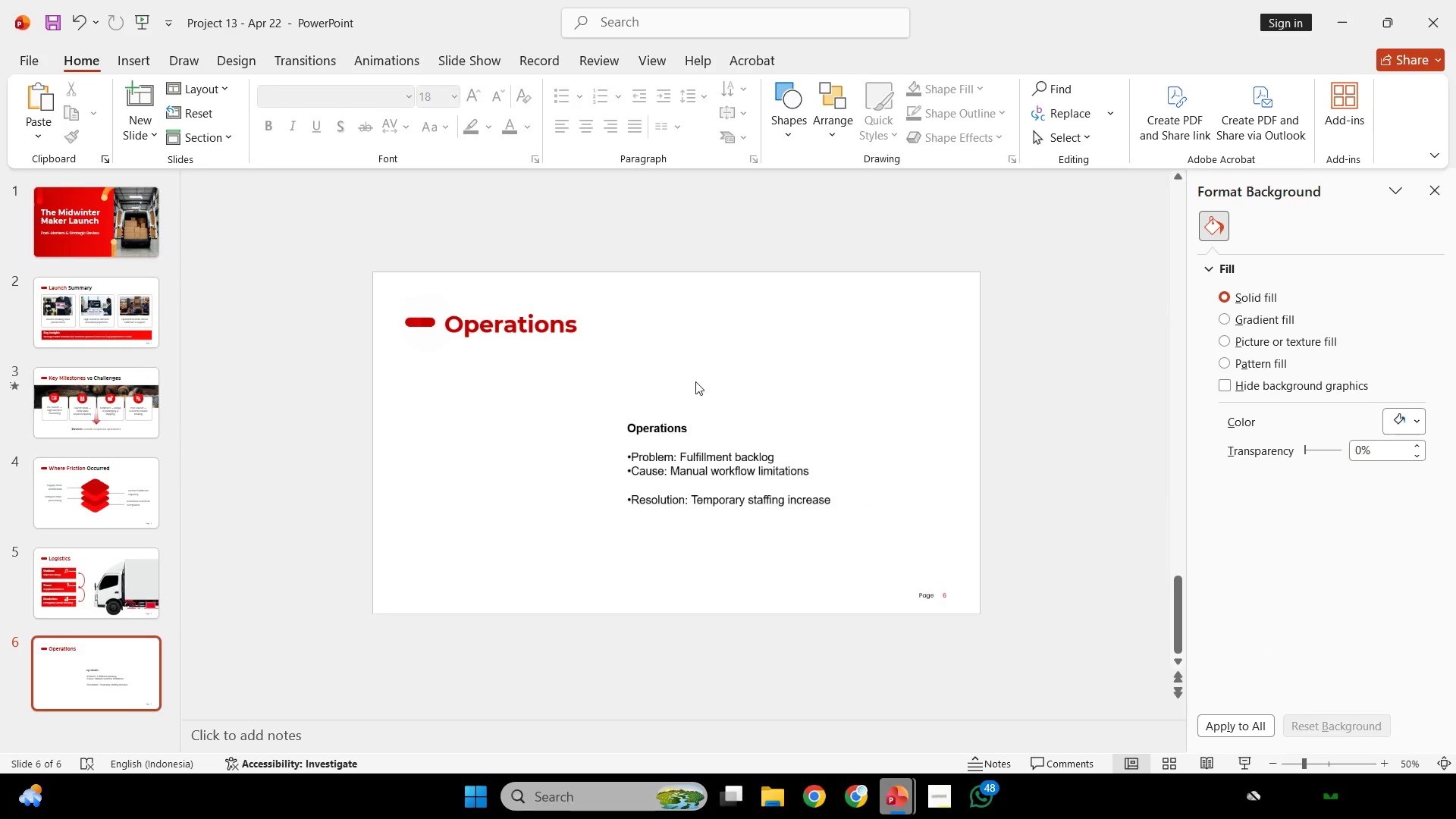 
key(Control+V)
 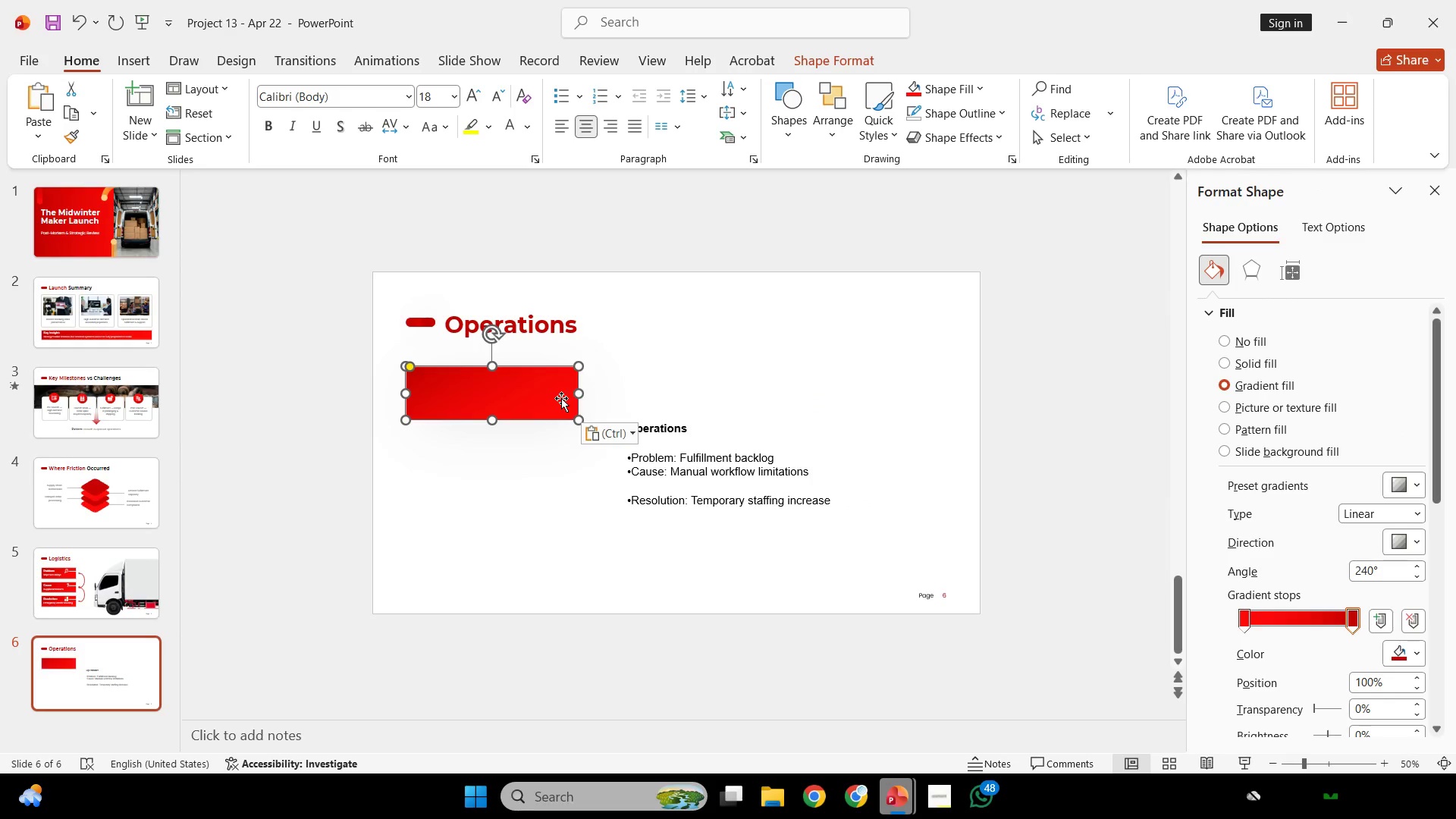 
left_click([561, 398])
 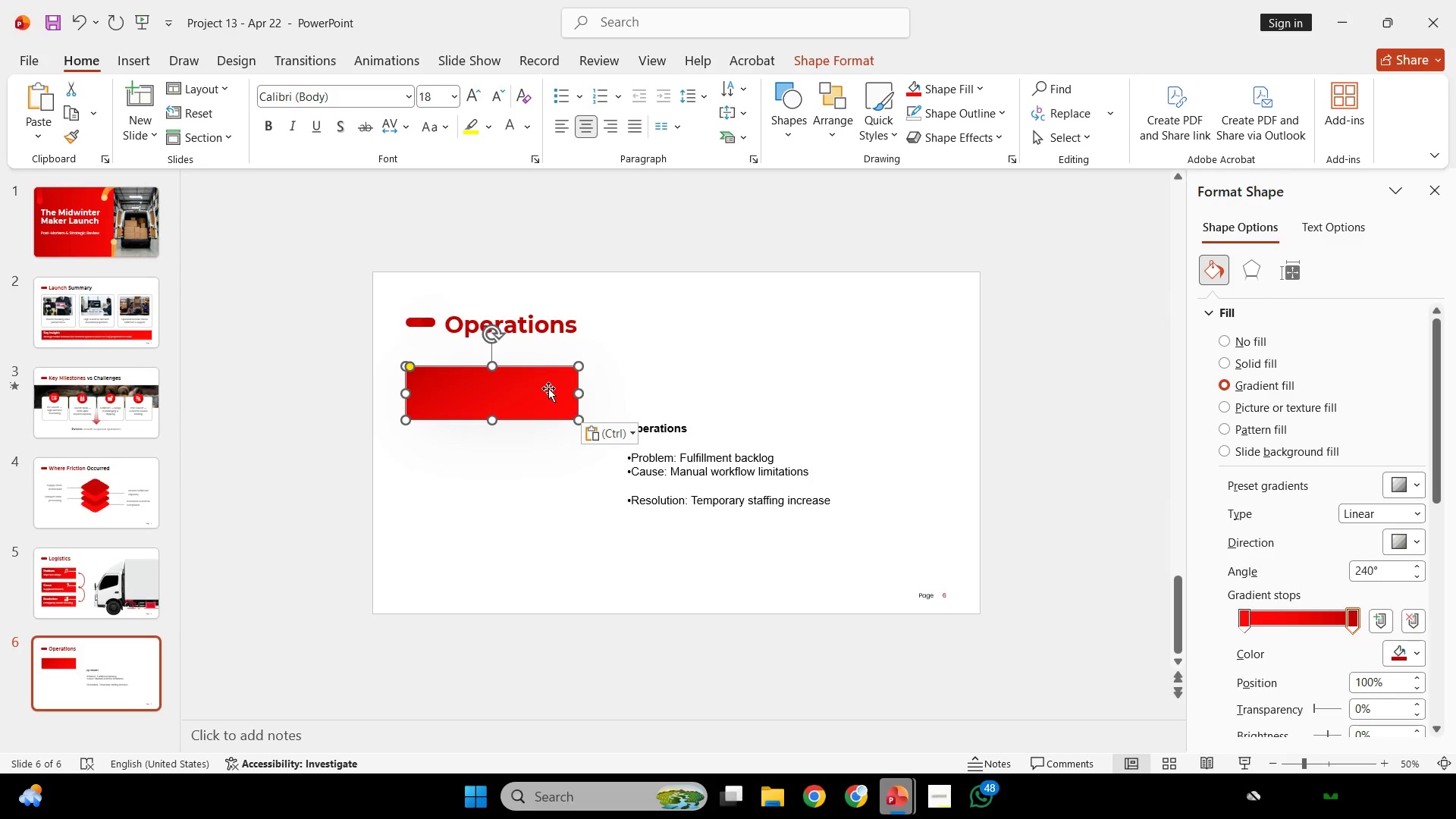 
hold_key(key=ShiftLeft, duration=0.98)
left_click_drag(start_coordinate=[548, 387], to_coordinate=[560, 425])
 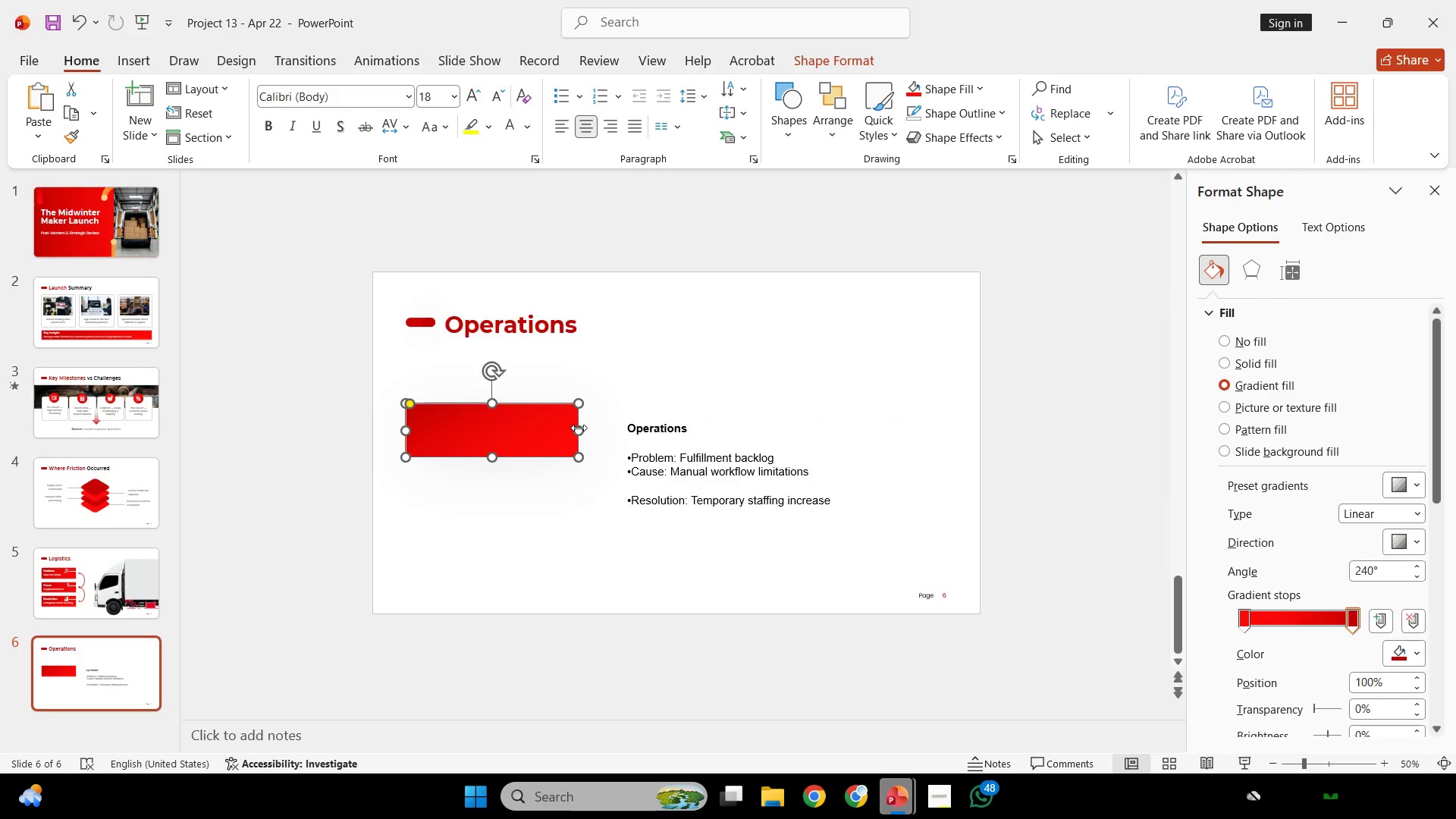 
left_click_drag(start_coordinate=[579, 428], to_coordinate=[943, 441])
 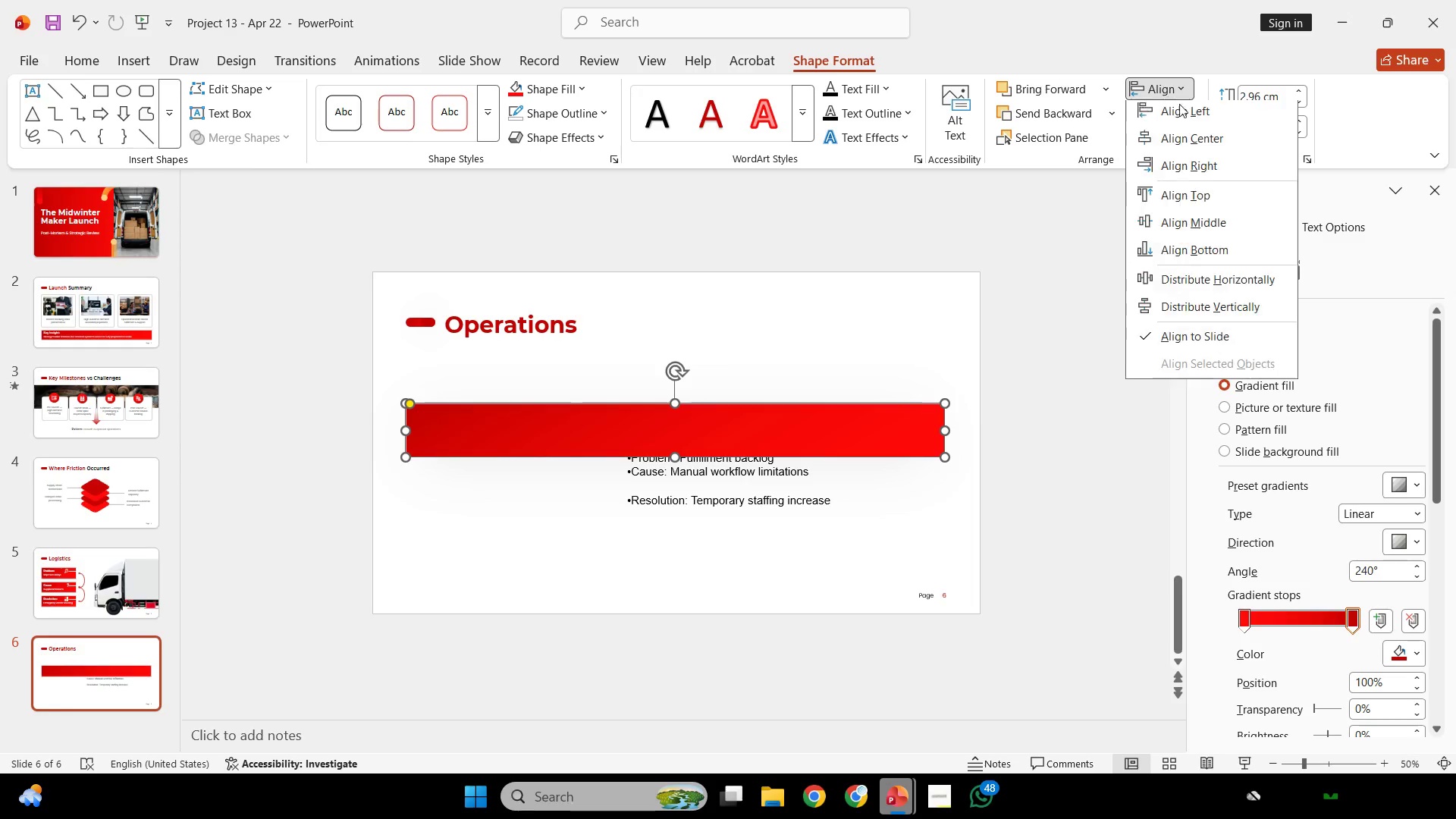 
left_click([1200, 131])
 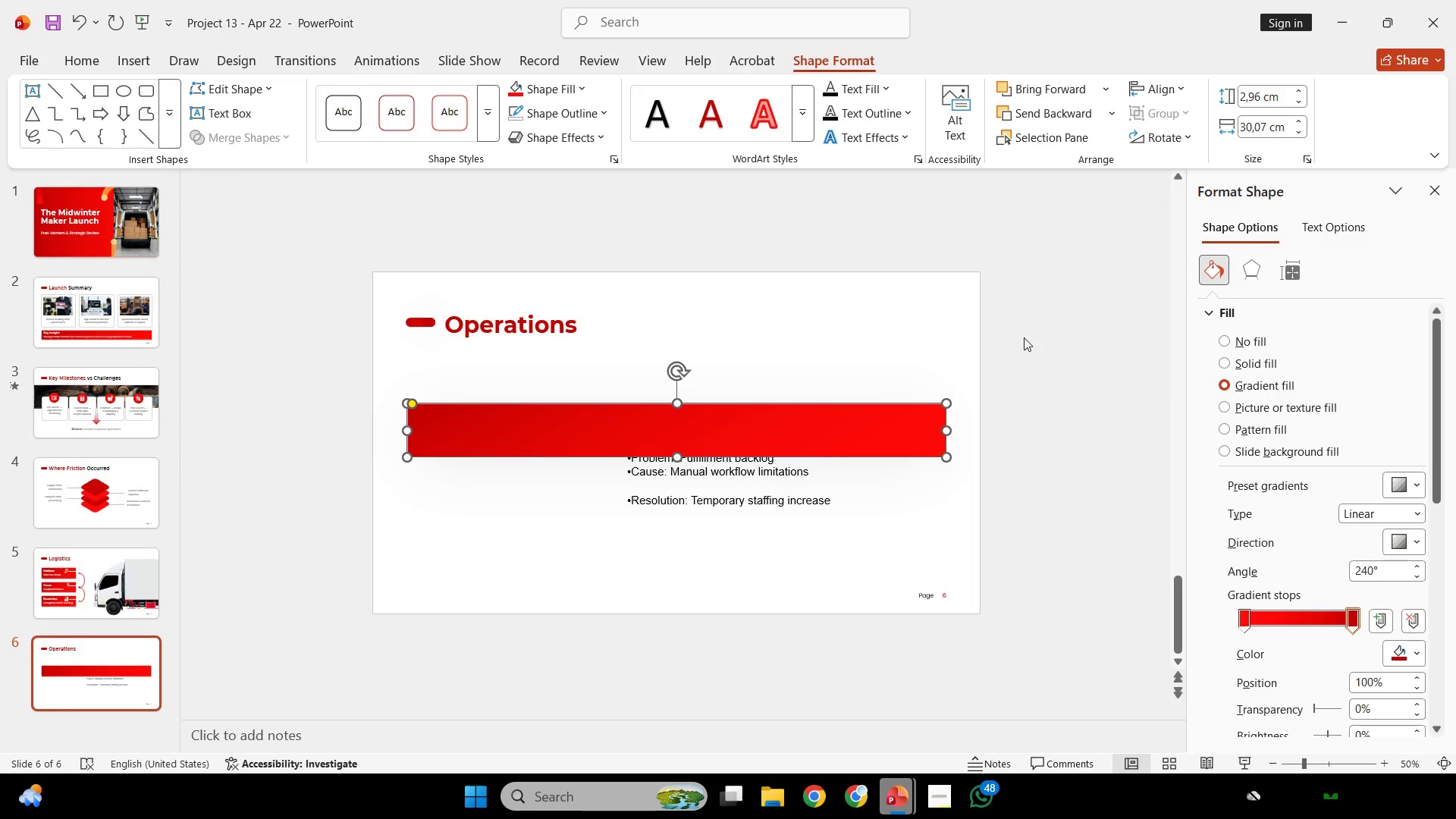 
key(Control+Z)
 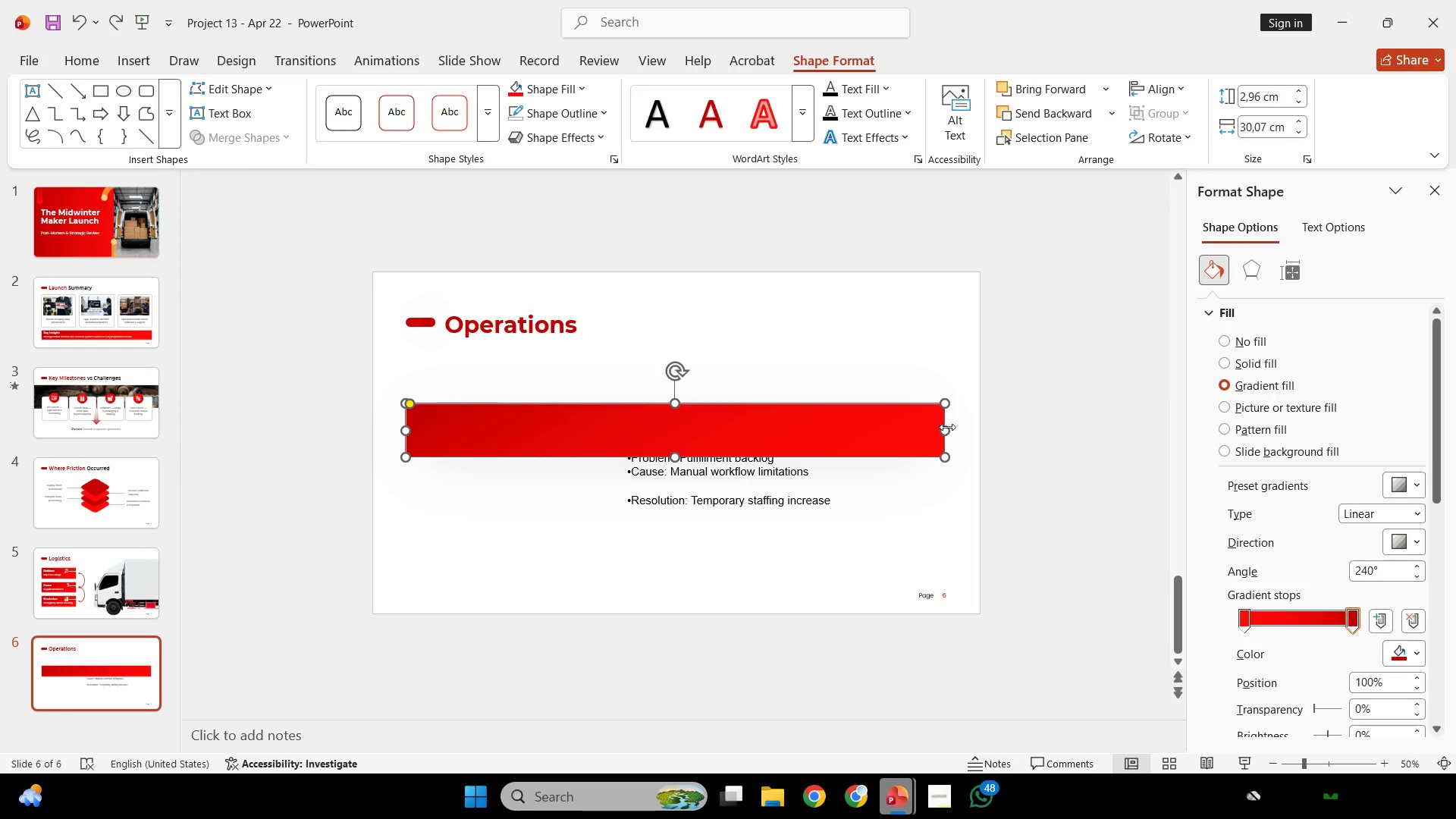 
left_click_drag(start_coordinate=[947, 427], to_coordinate=[943, 425])
 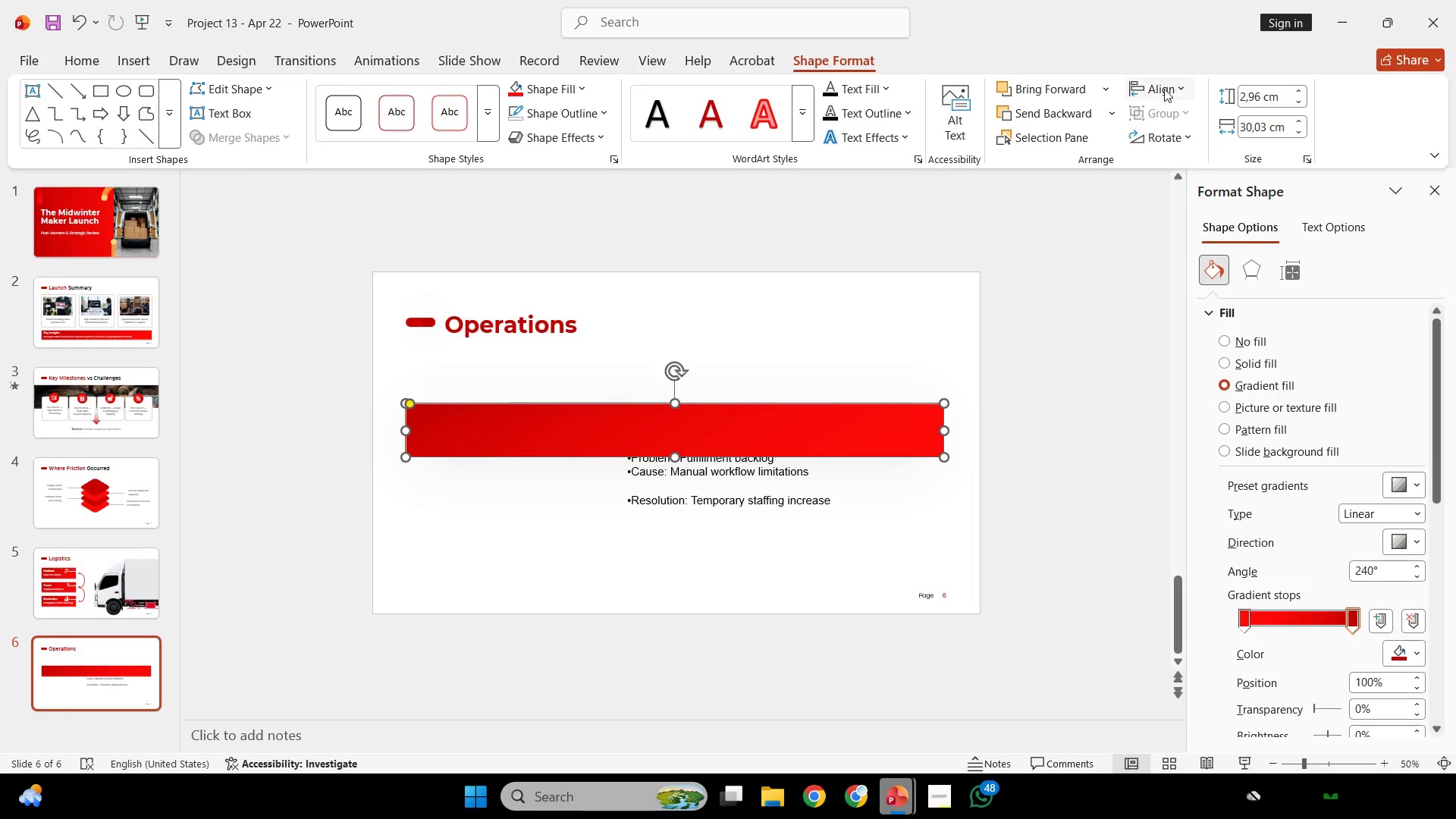 
left_click([1164, 90])
 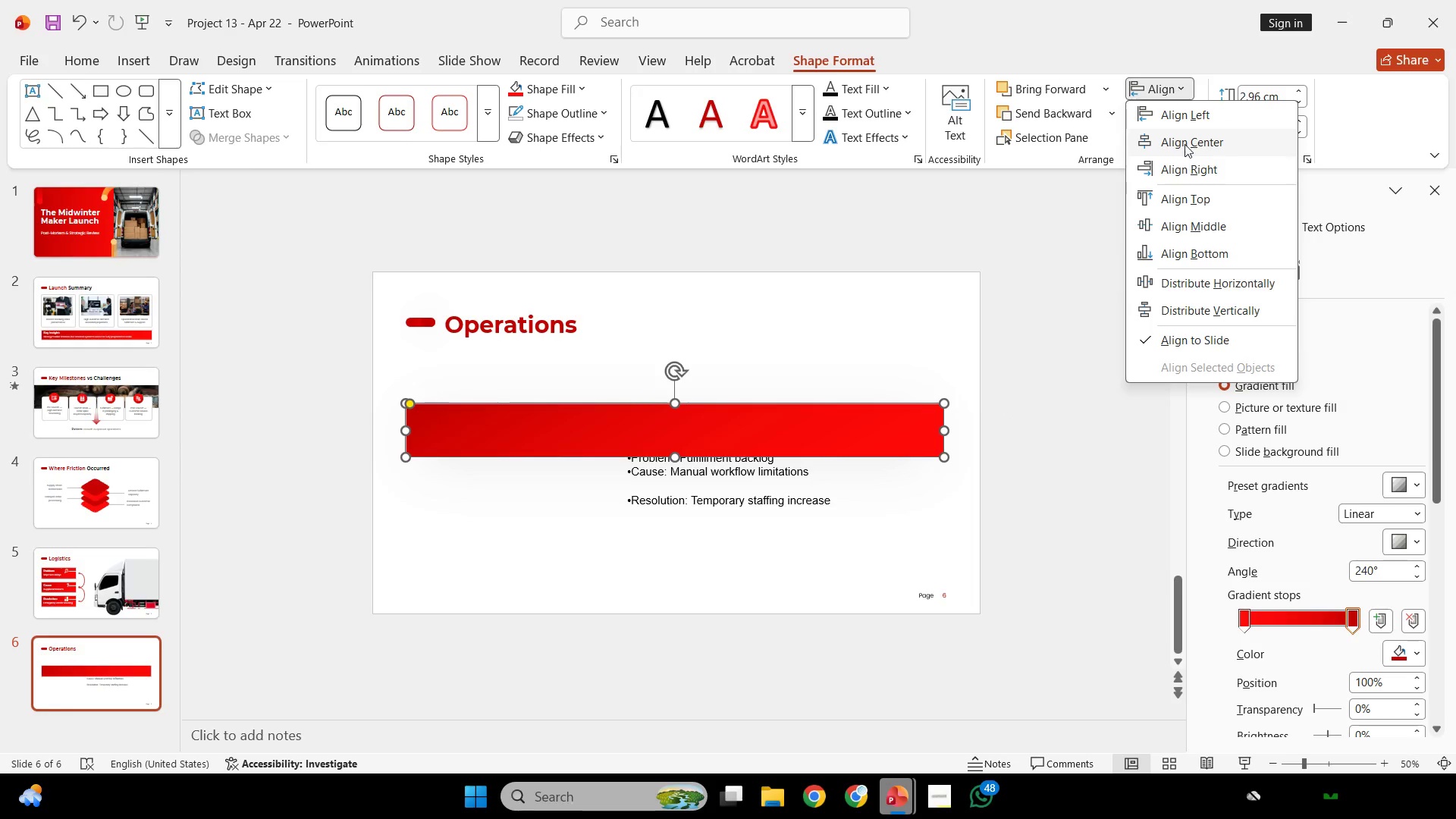 
left_click([1185, 144])
 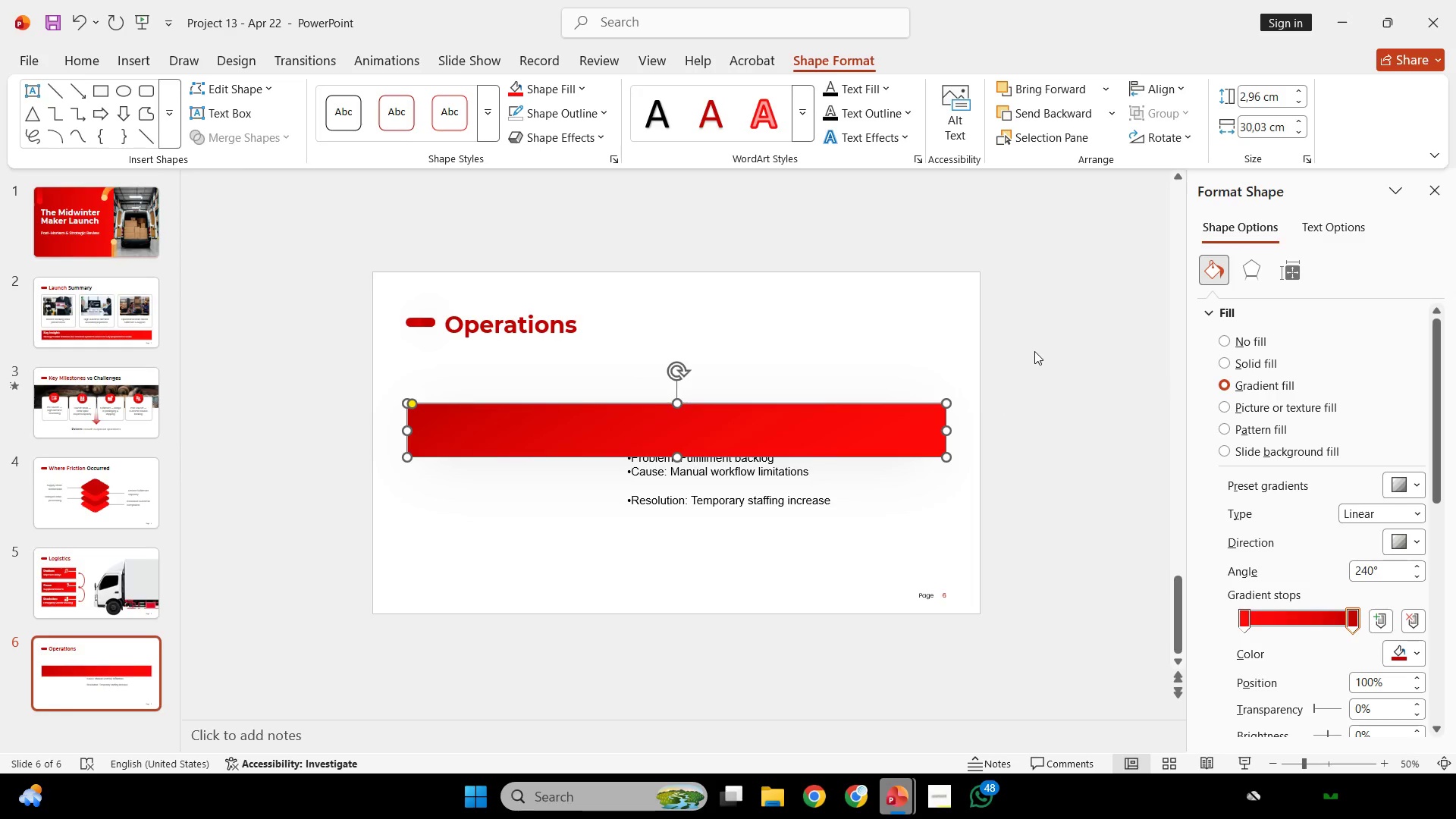 
key(Control+Z)
 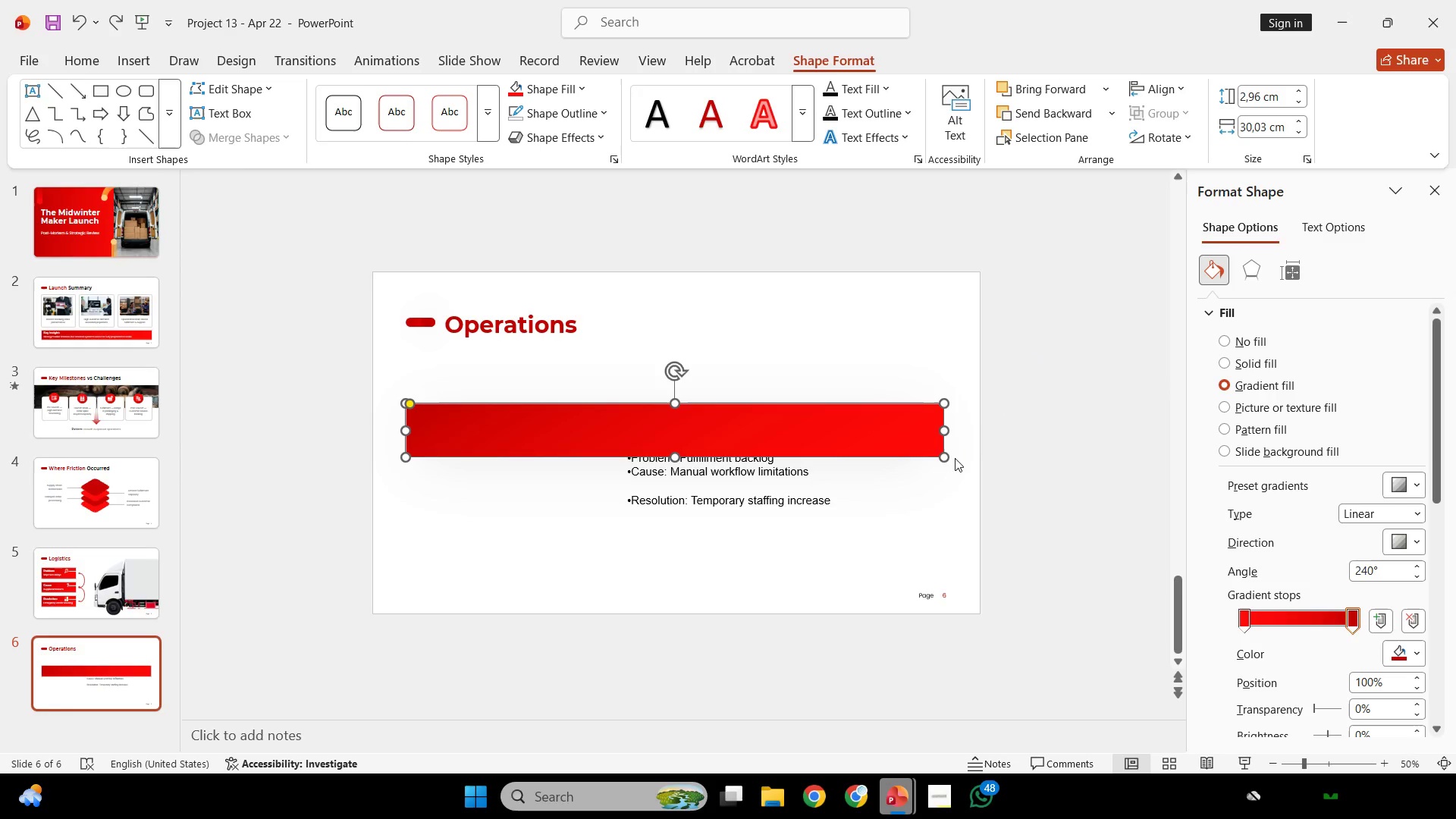 
hold_key(key=ControlLeft, duration=0.38)
 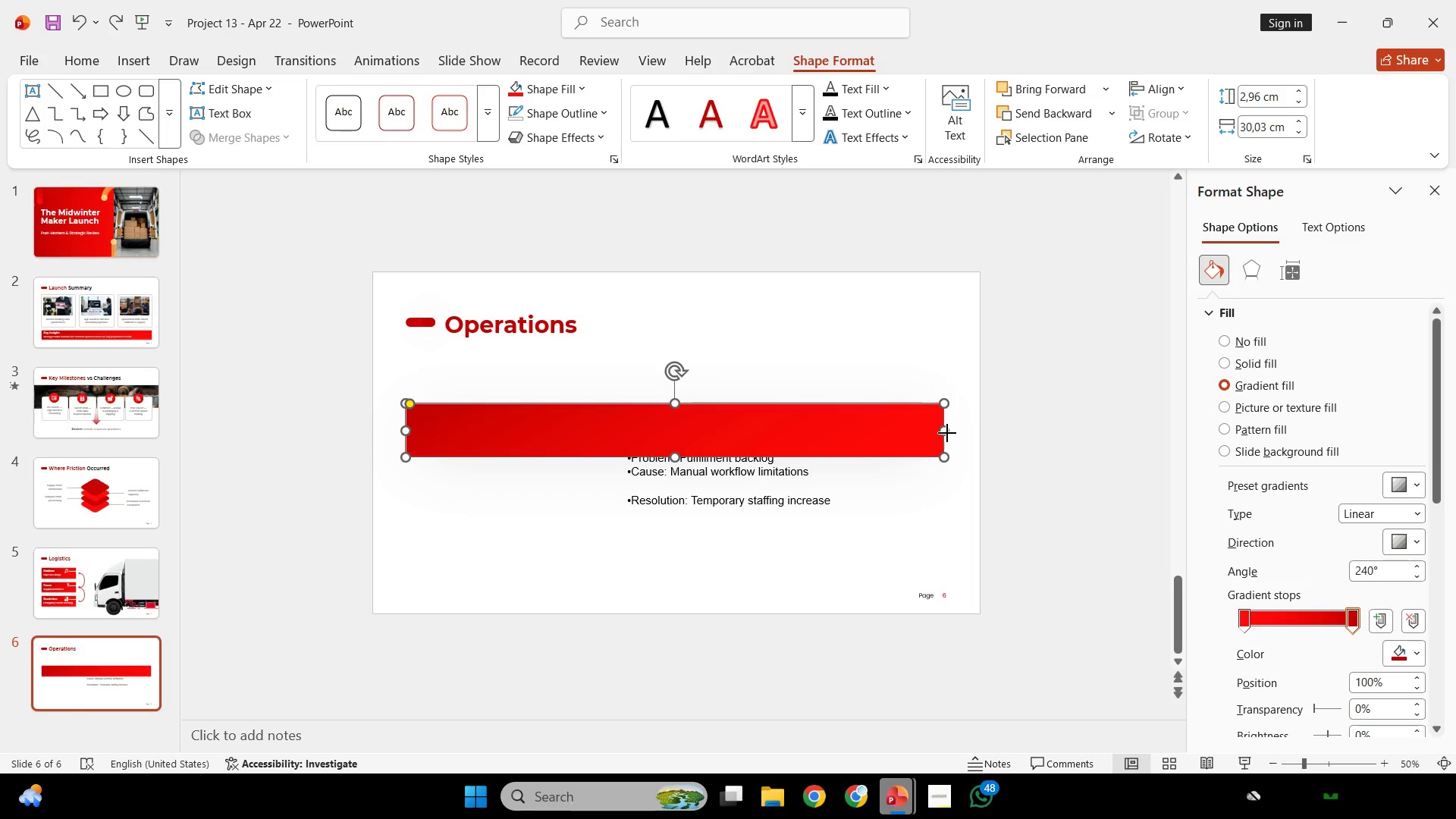 
left_click_drag(start_coordinate=[947, 433], to_coordinate=[943, 432])
 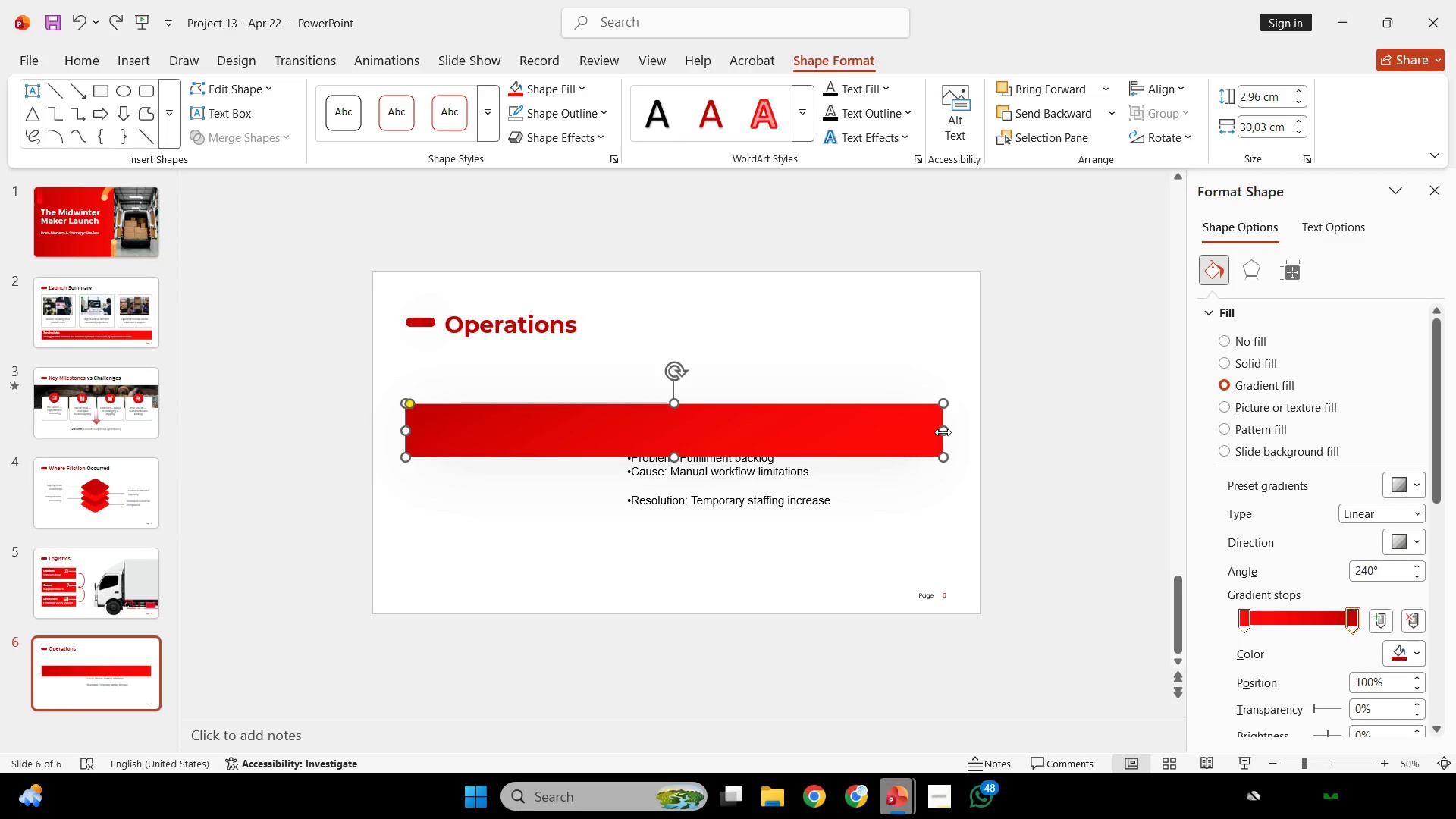 
key(Control+Z)
 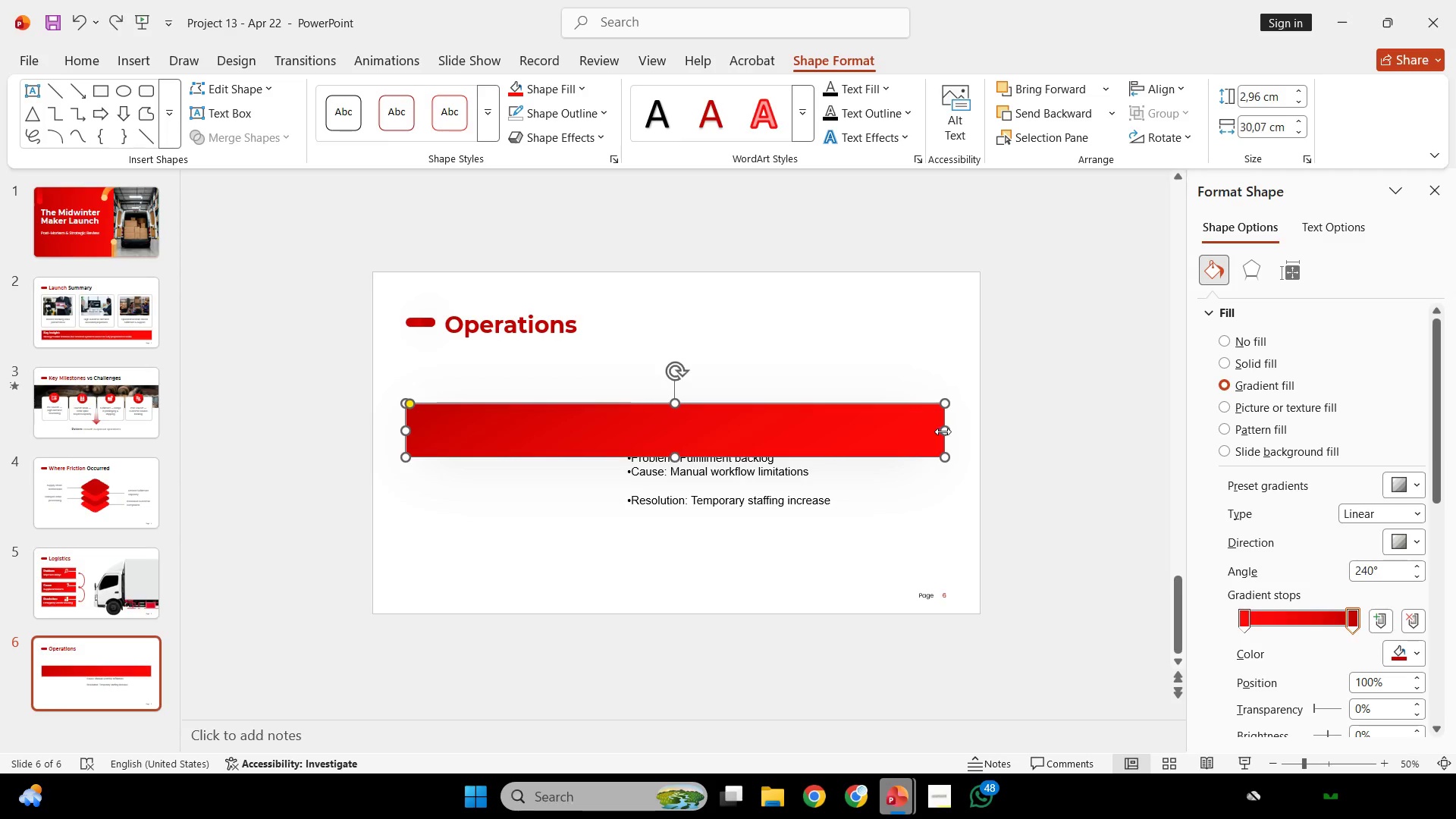 
key(Control+Z)
 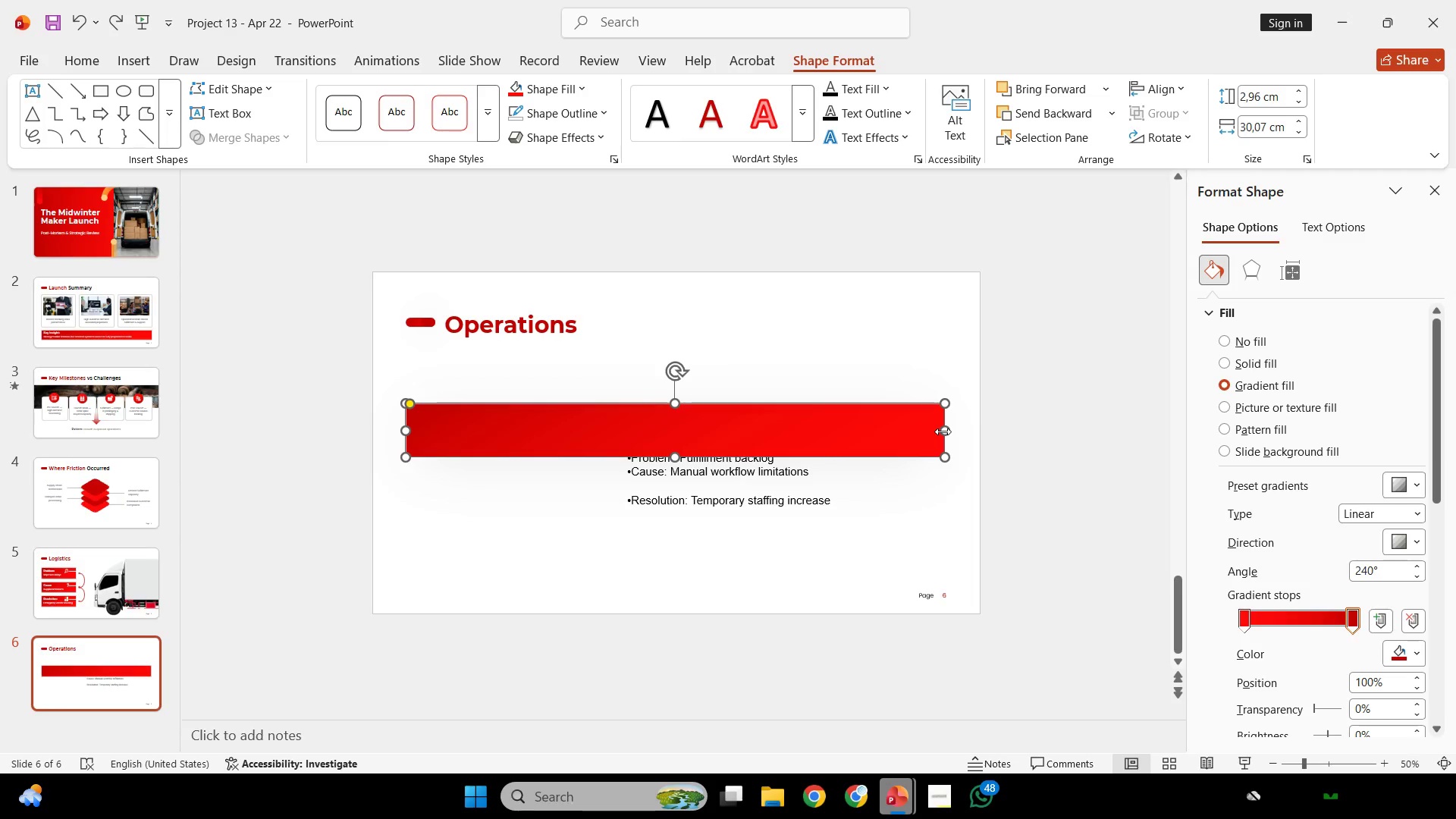 
key(Control+Z)
 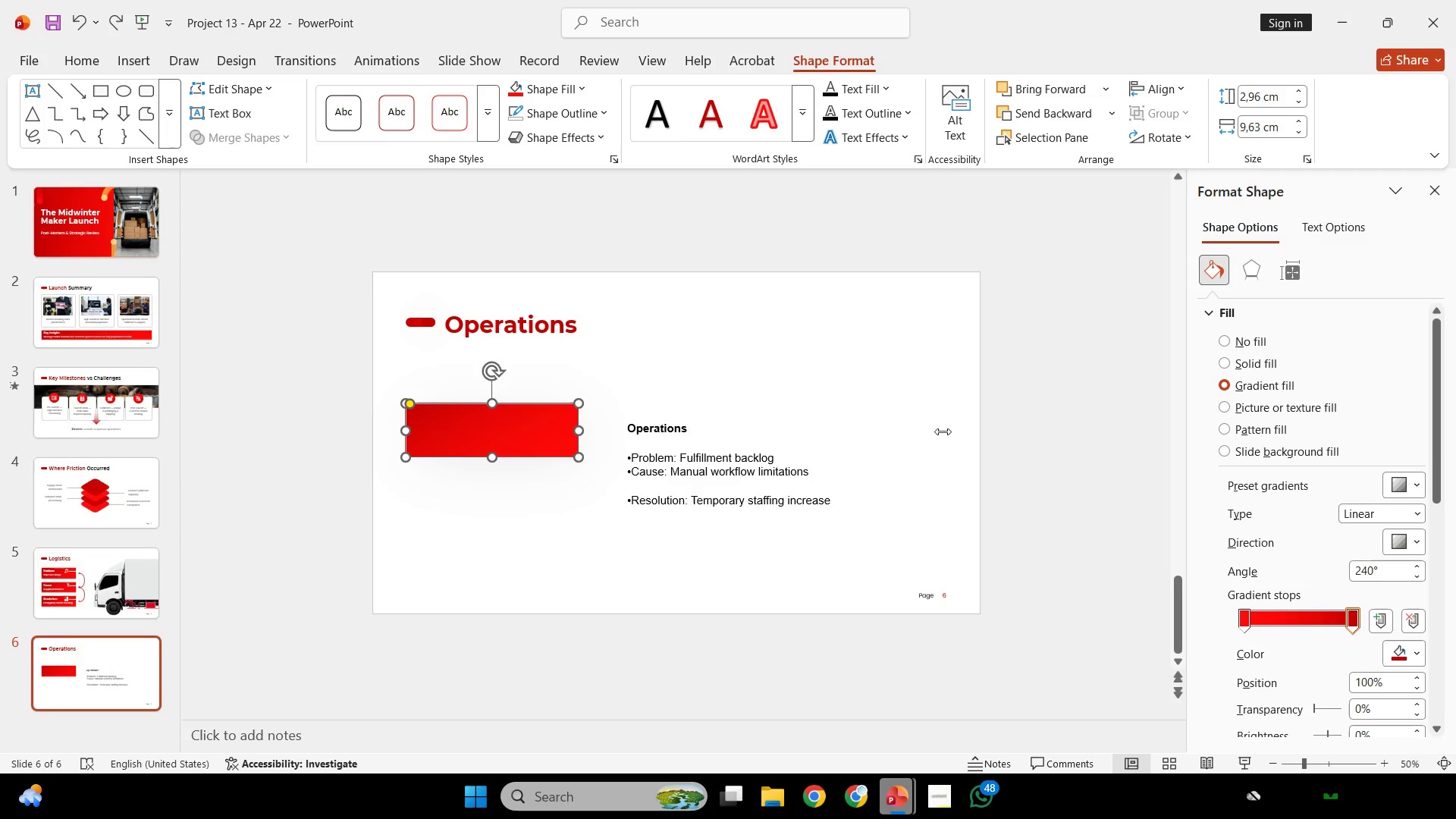 
key(Control+Y)
 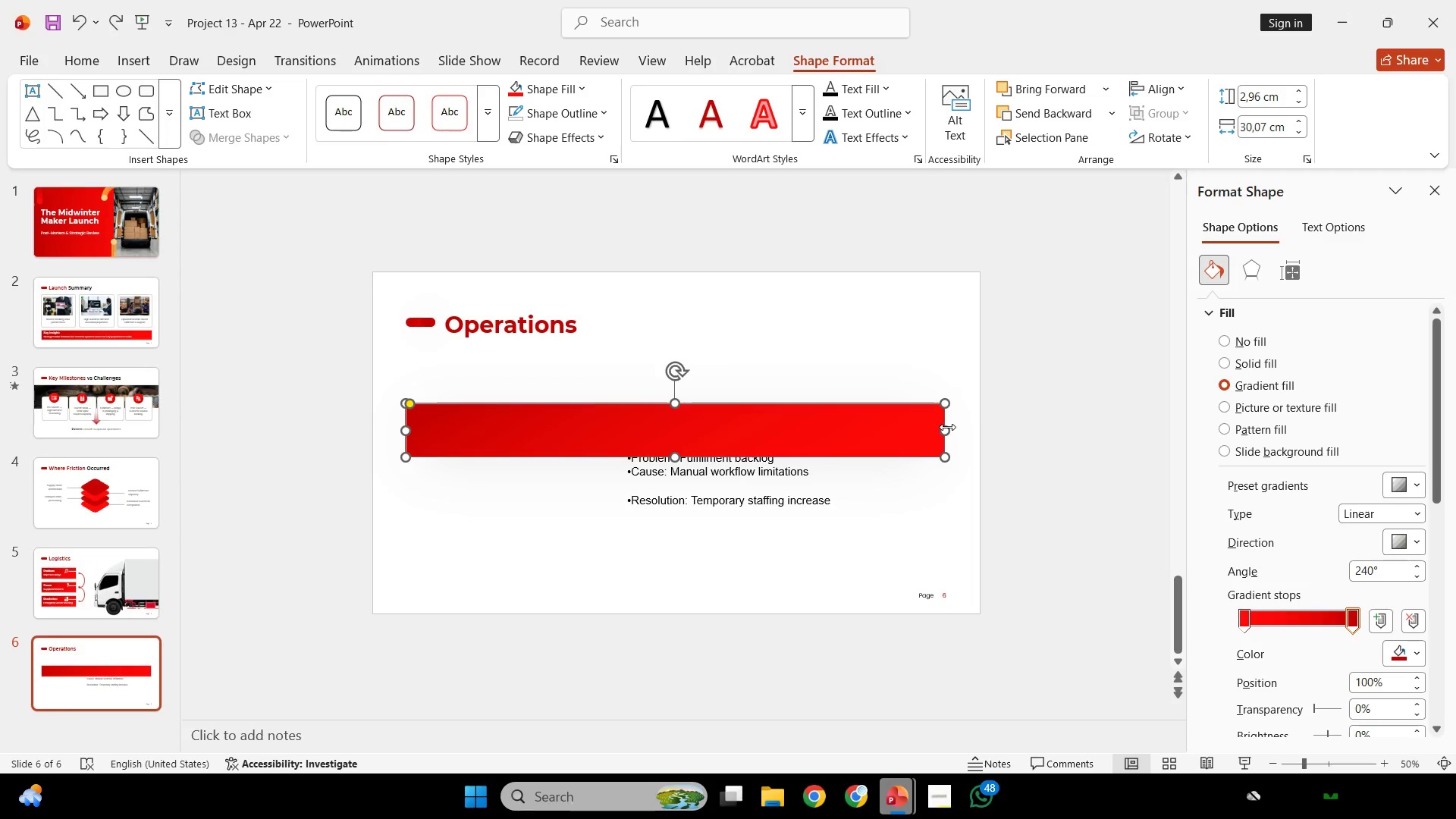 
left_click_drag(start_coordinate=[947, 427], to_coordinate=[942, 427])
 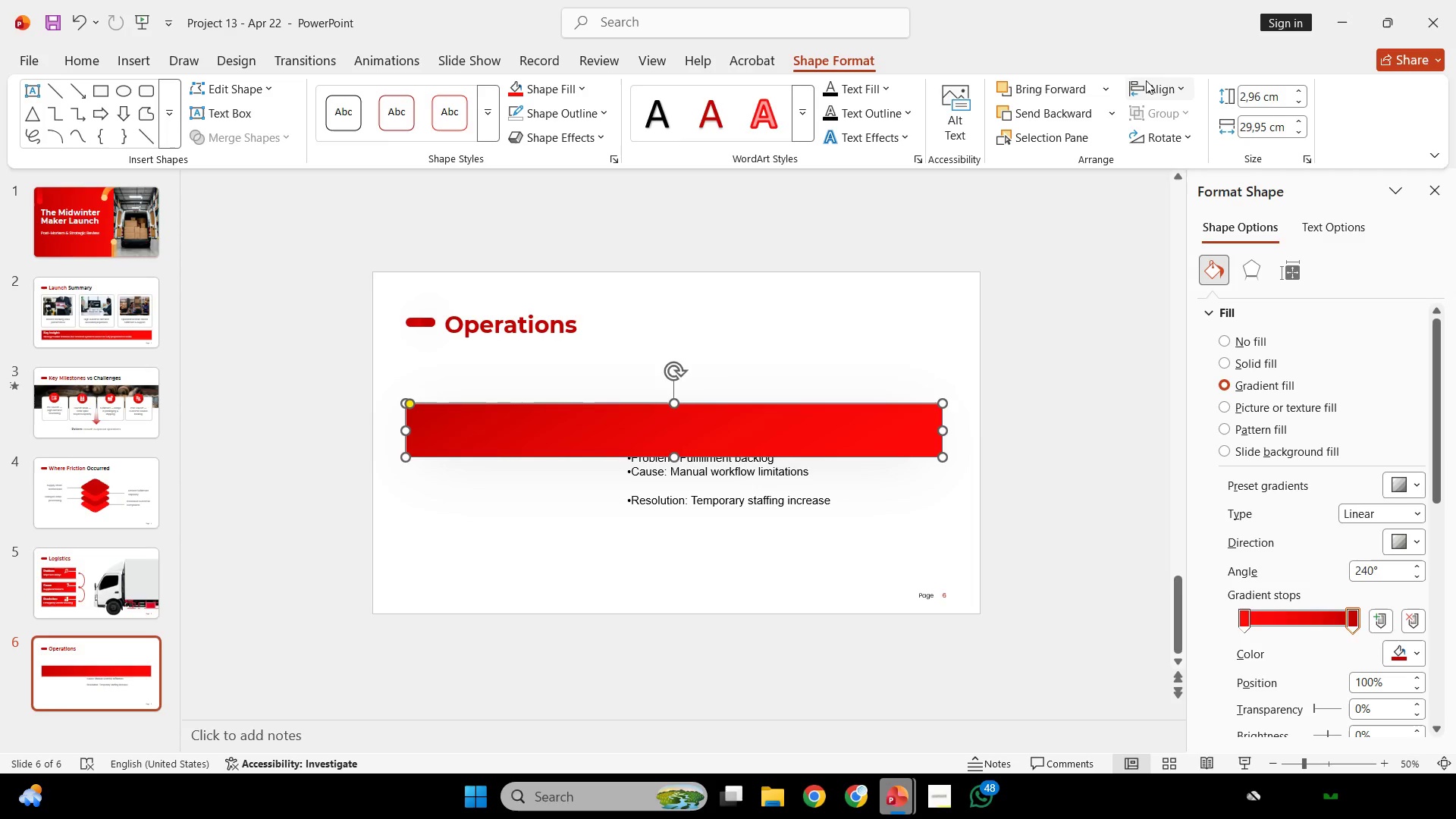 
left_click([1145, 91])
 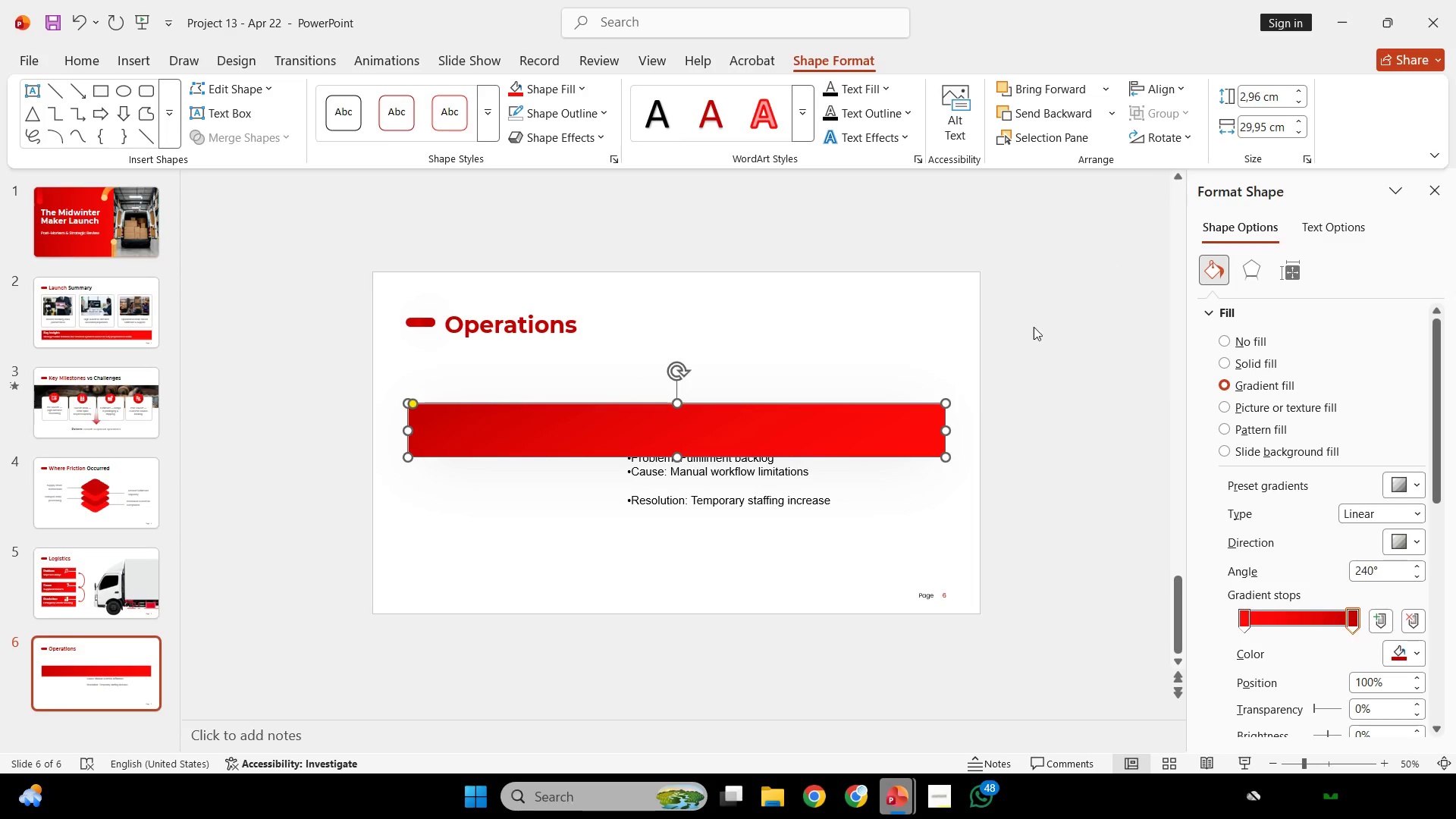 
key(Control+Z)
 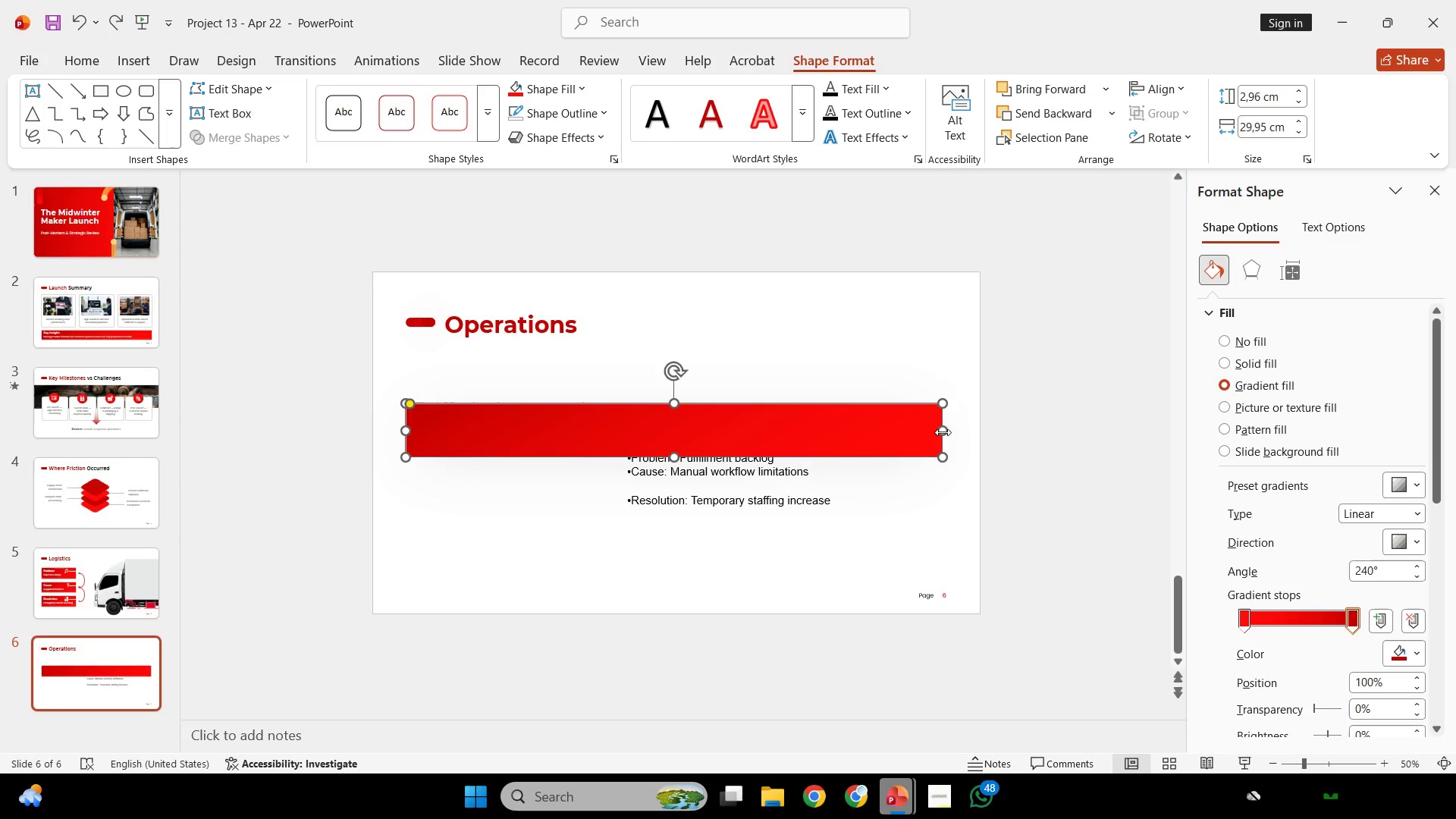 
left_click_drag(start_coordinate=[943, 432], to_coordinate=[947, 431])
 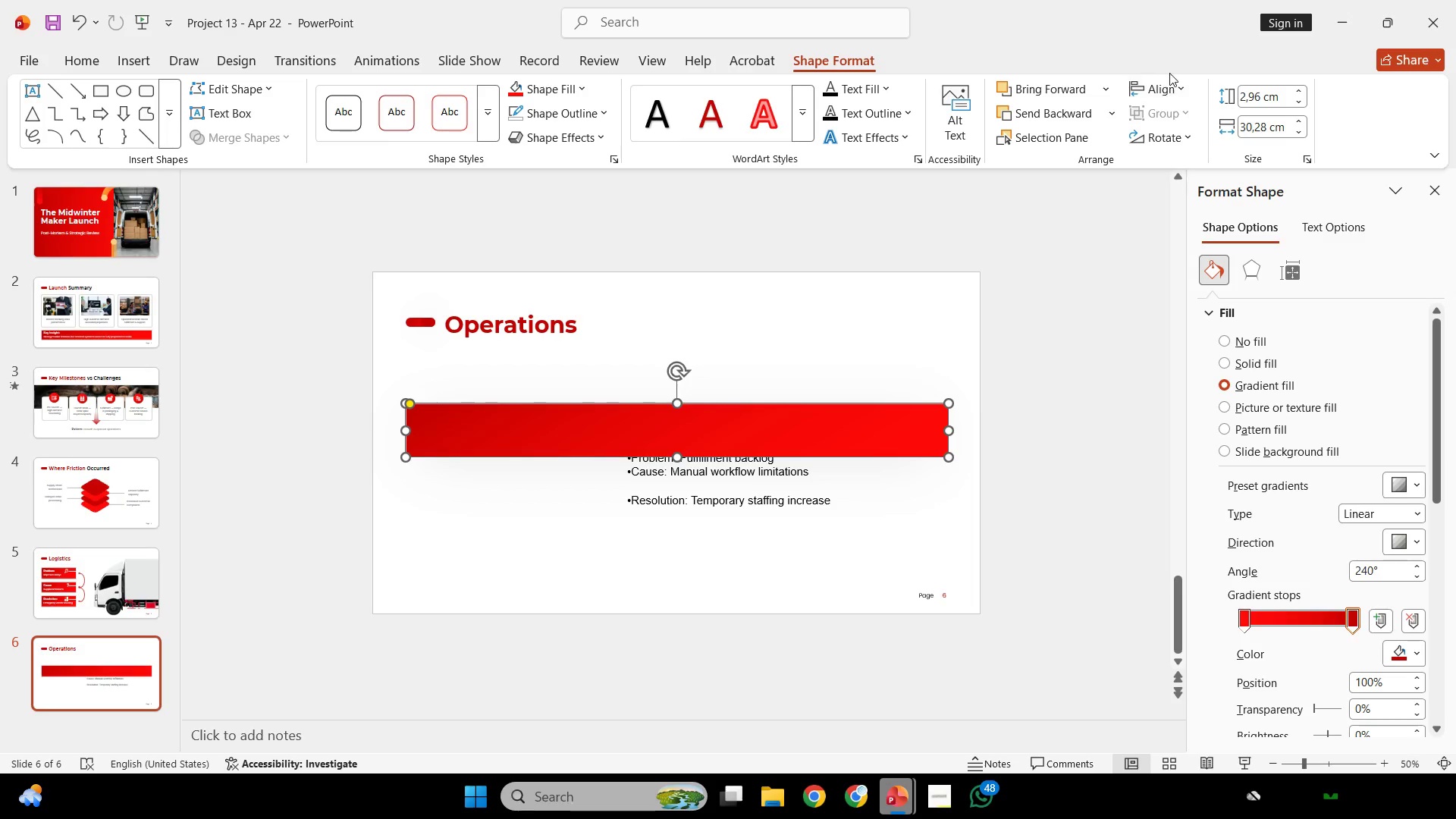 
left_click([1169, 72])
 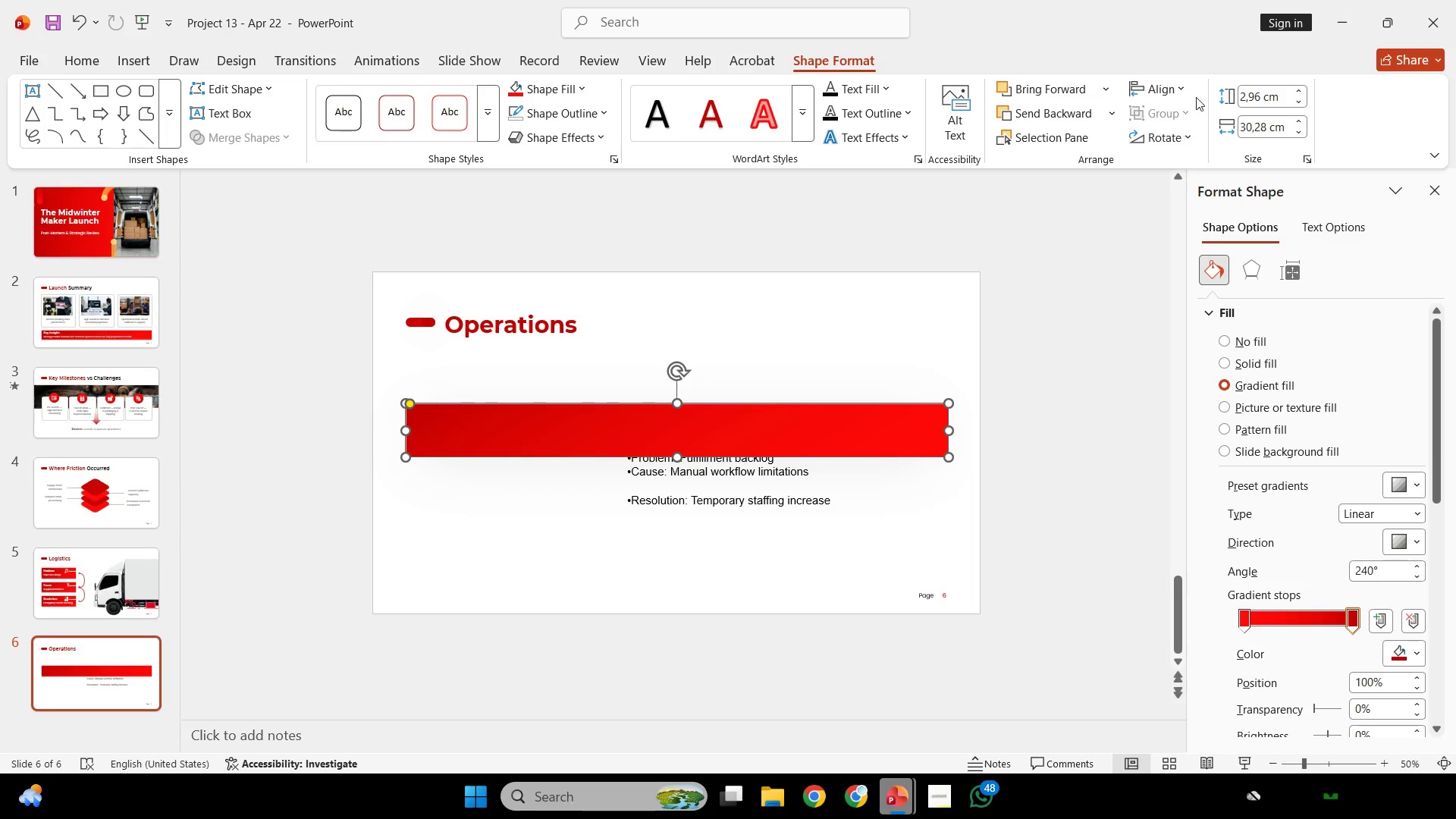 
left_click([1193, 83])
 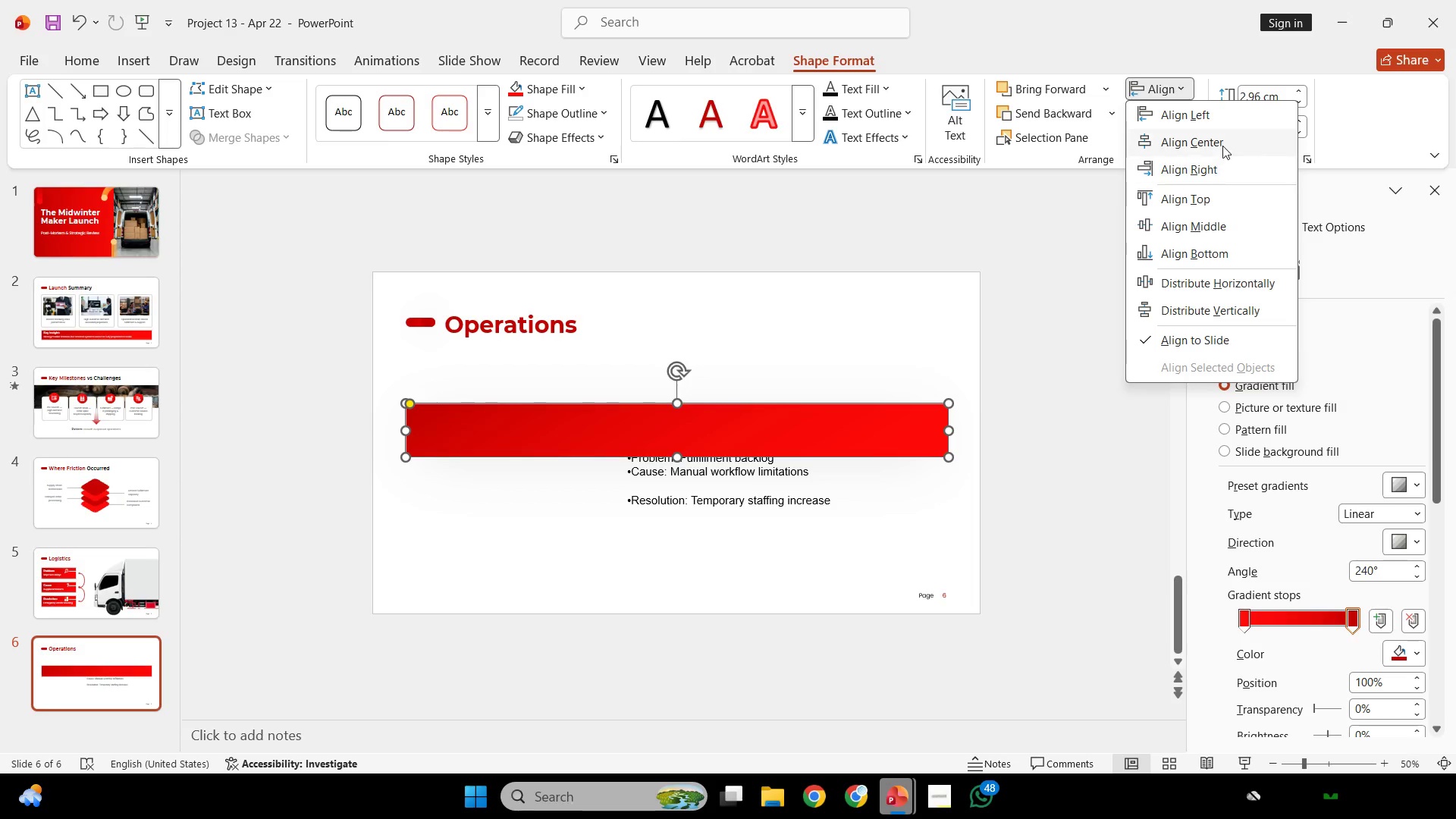 
left_click([1222, 146])
 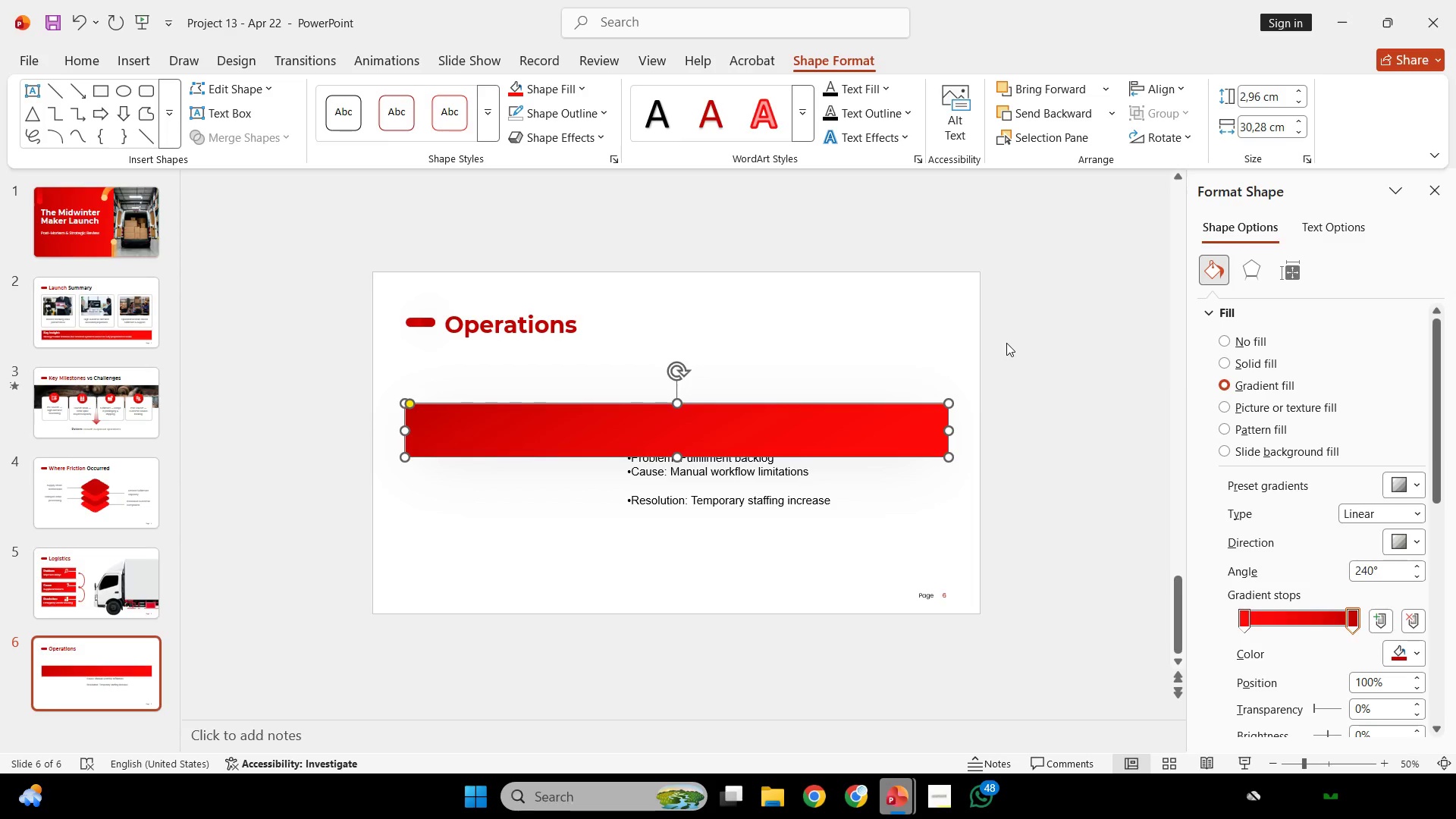 
left_click([1006, 343])
 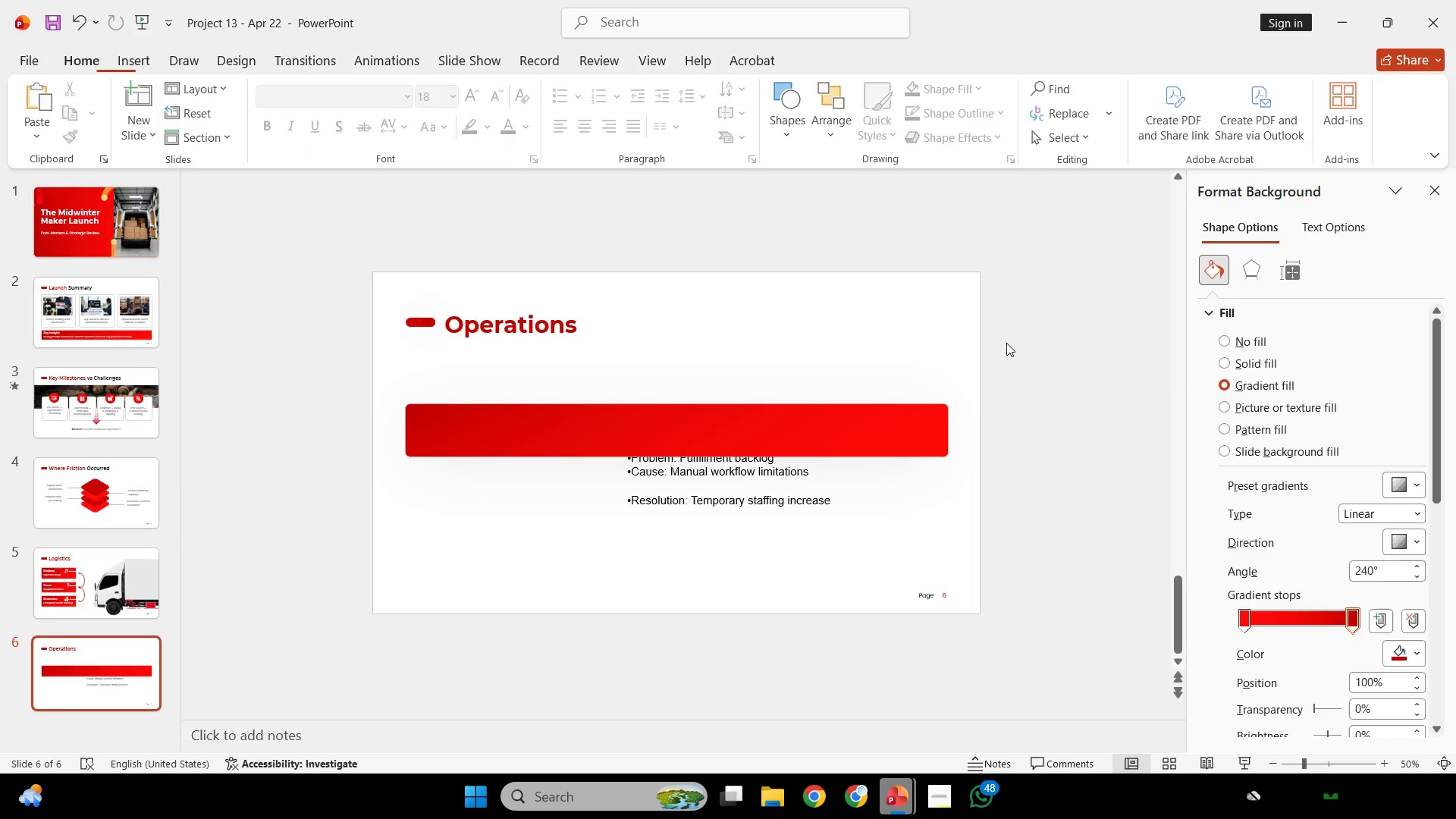 
hold_key(key=ControlLeft, duration=0.38)
 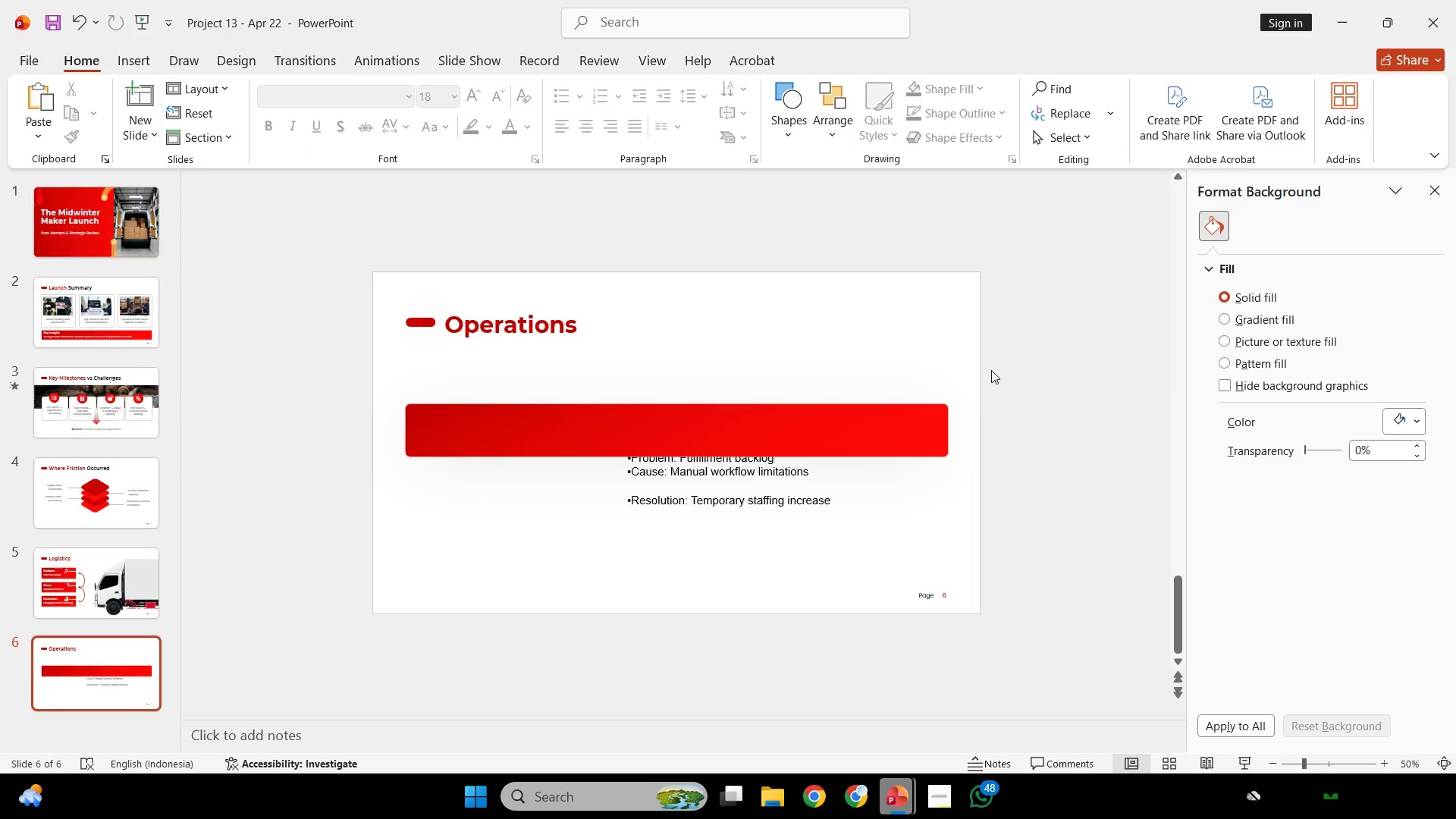 
key(Control+Z)
 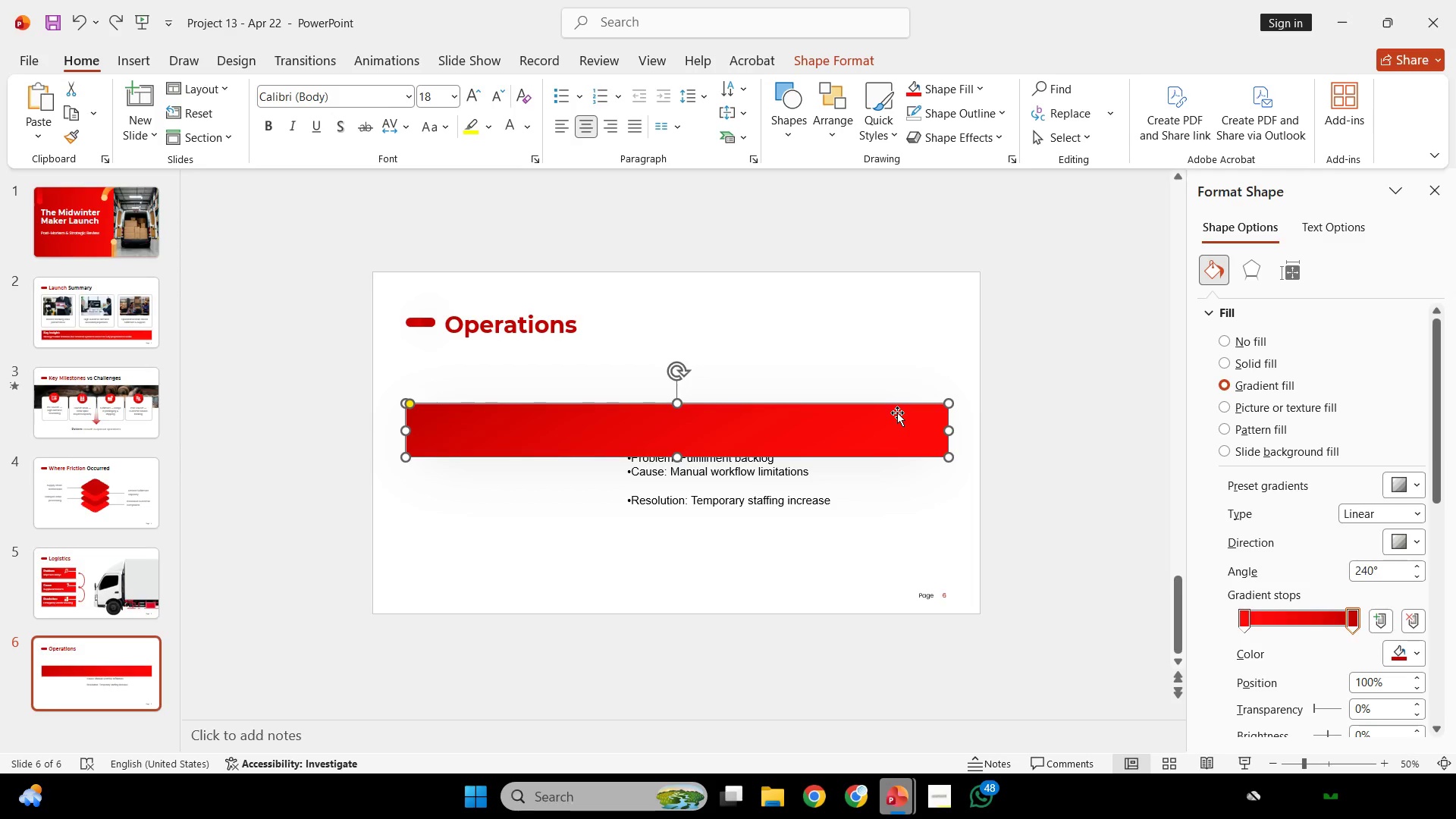 
wait(45.69)
 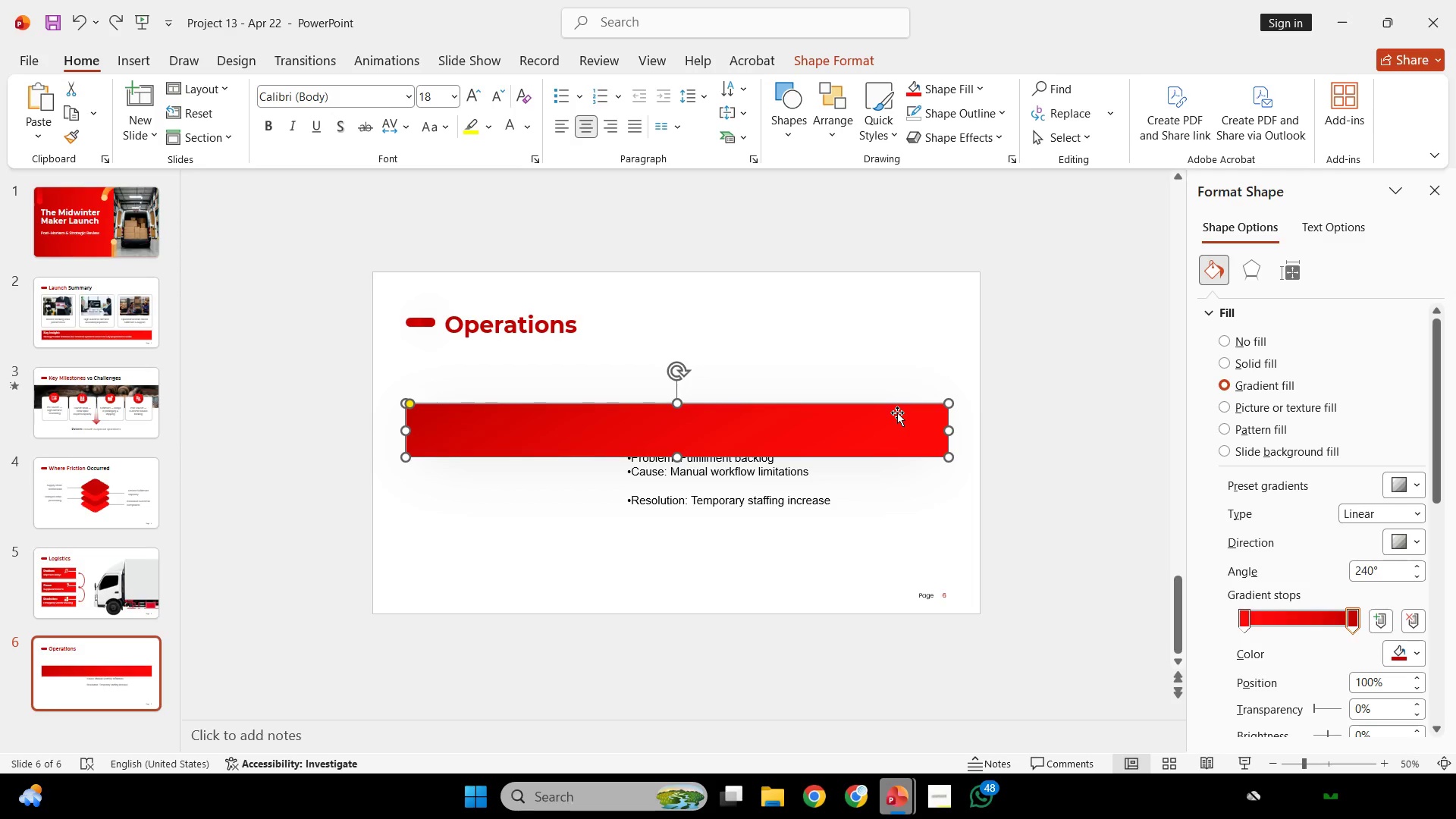 
left_click_drag(start_coordinate=[676, 453], to_coordinate=[673, 519])
 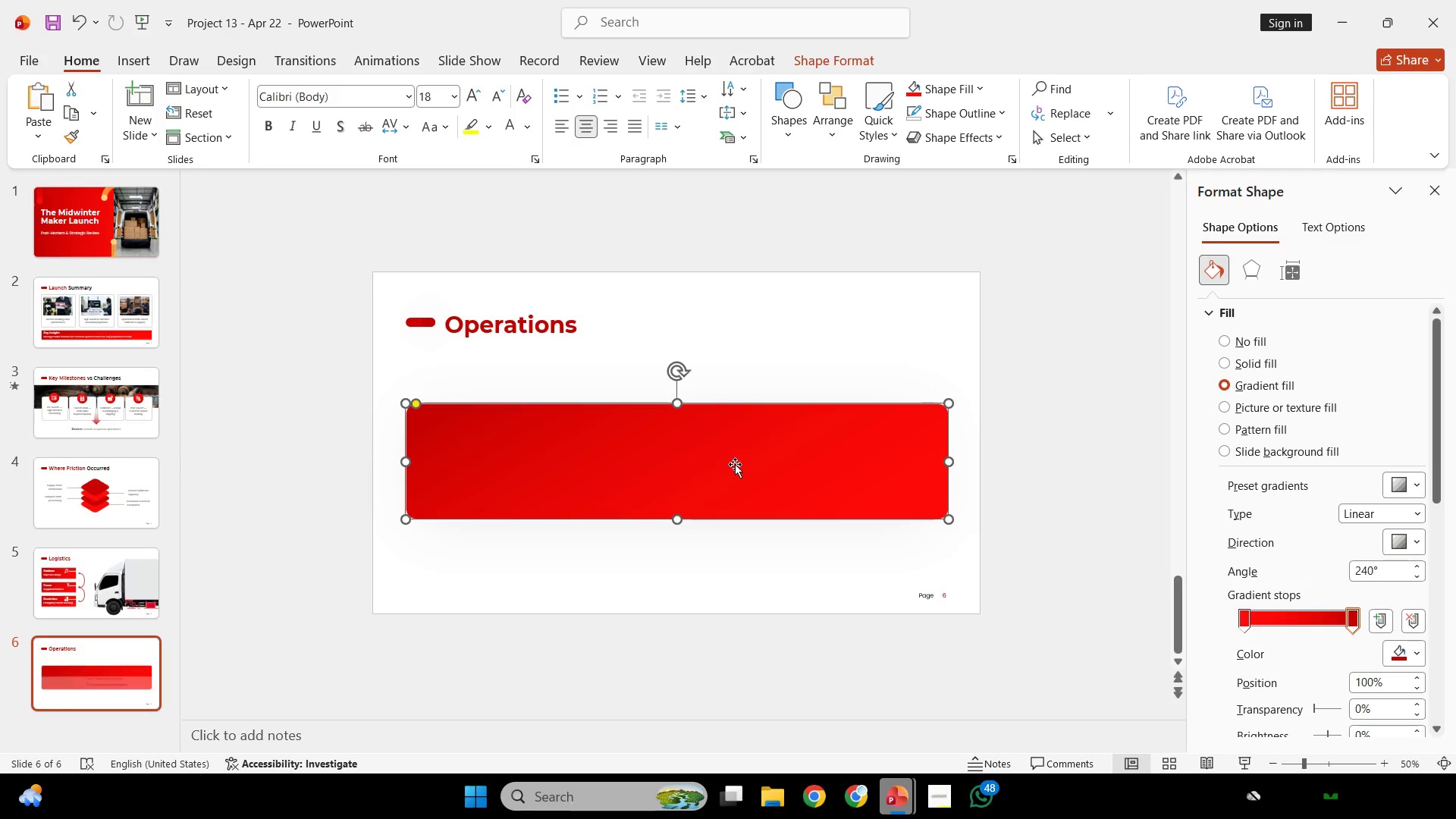 
hold_key(key=ShiftLeft, duration=1.17)
left_click_drag(start_coordinate=[735, 464], to_coordinate=[738, 444])
 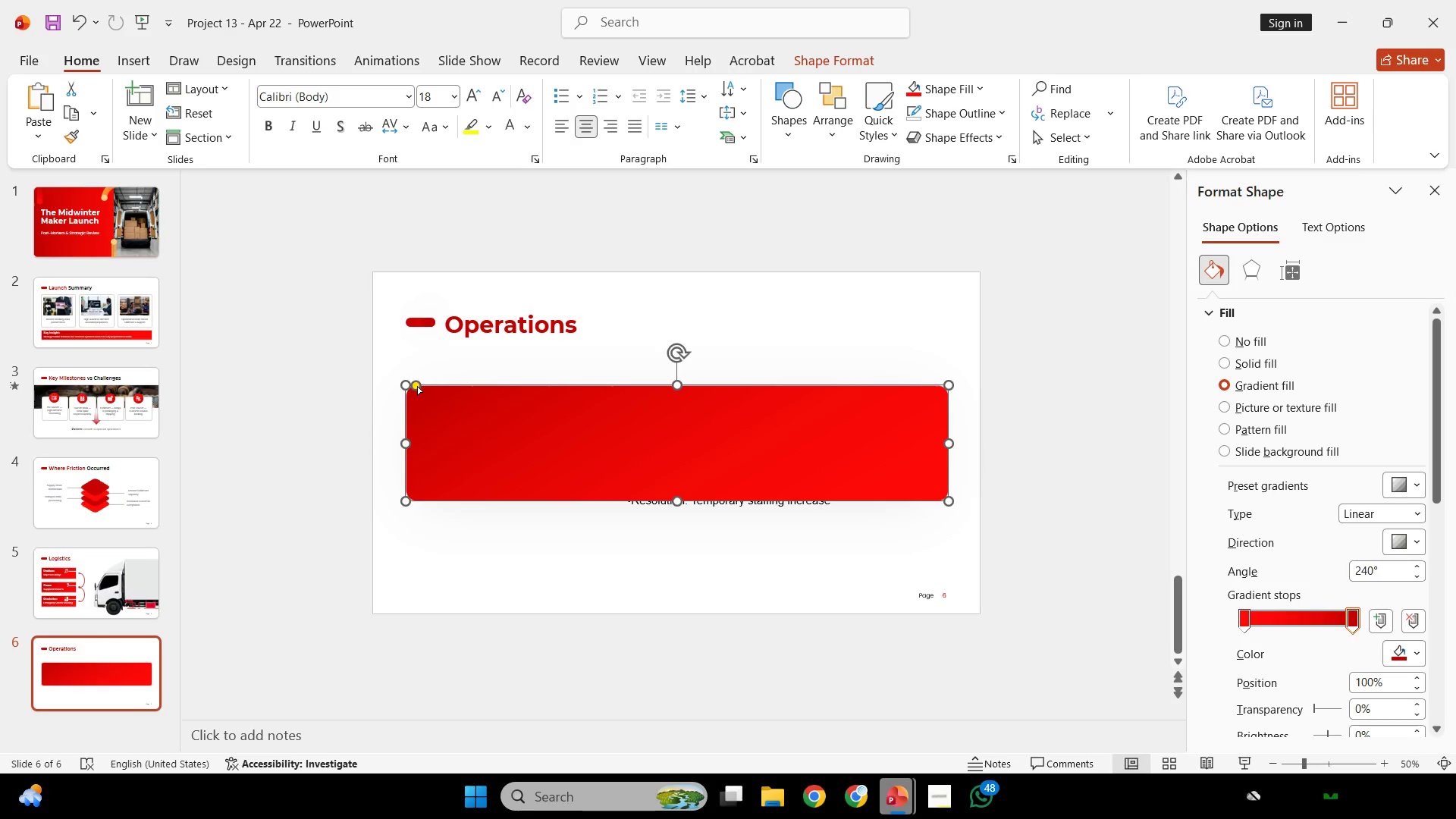 
left_click_drag(start_coordinate=[417, 386], to_coordinate=[412, 384])
 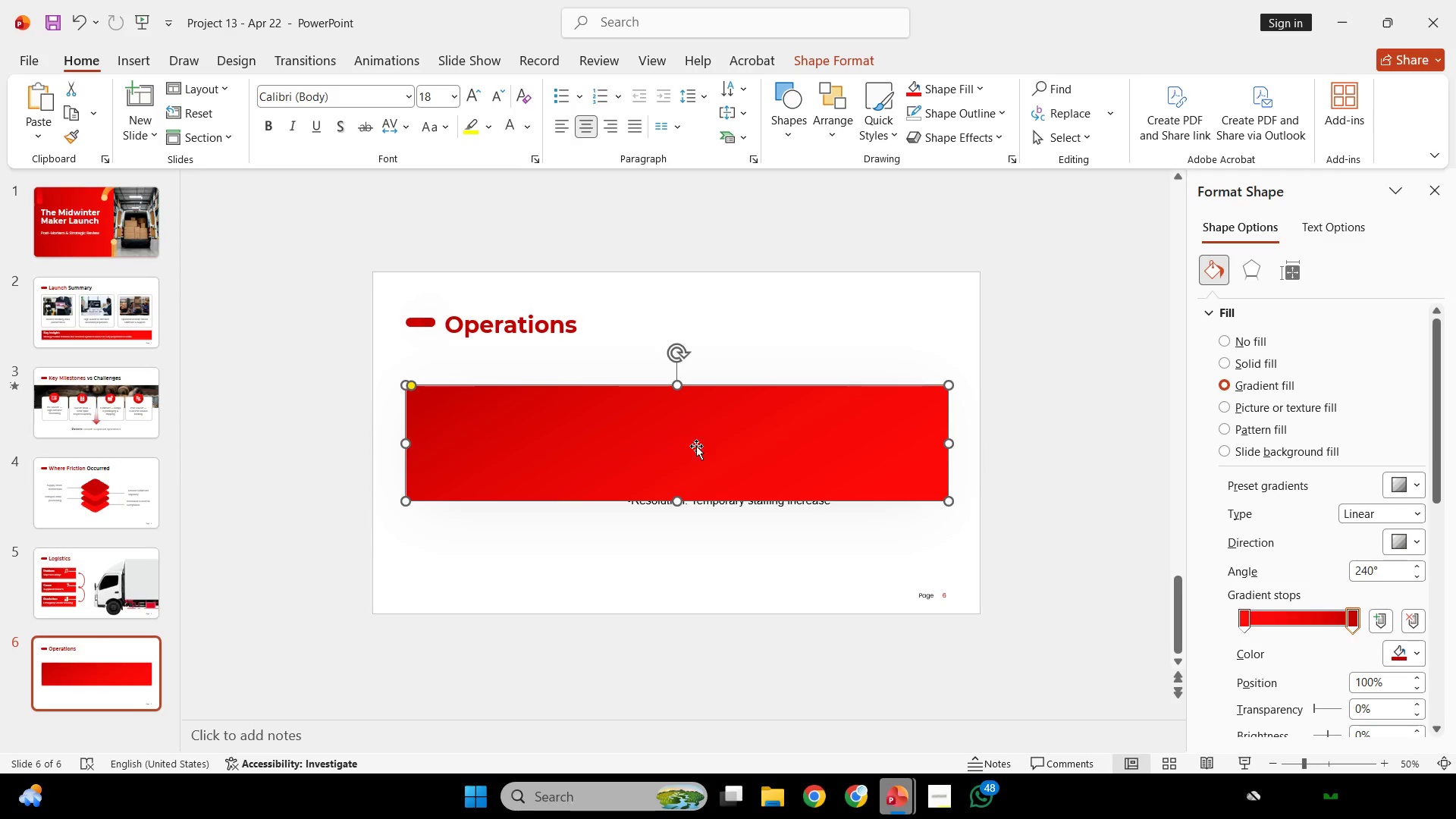 
left_click([873, 350])
 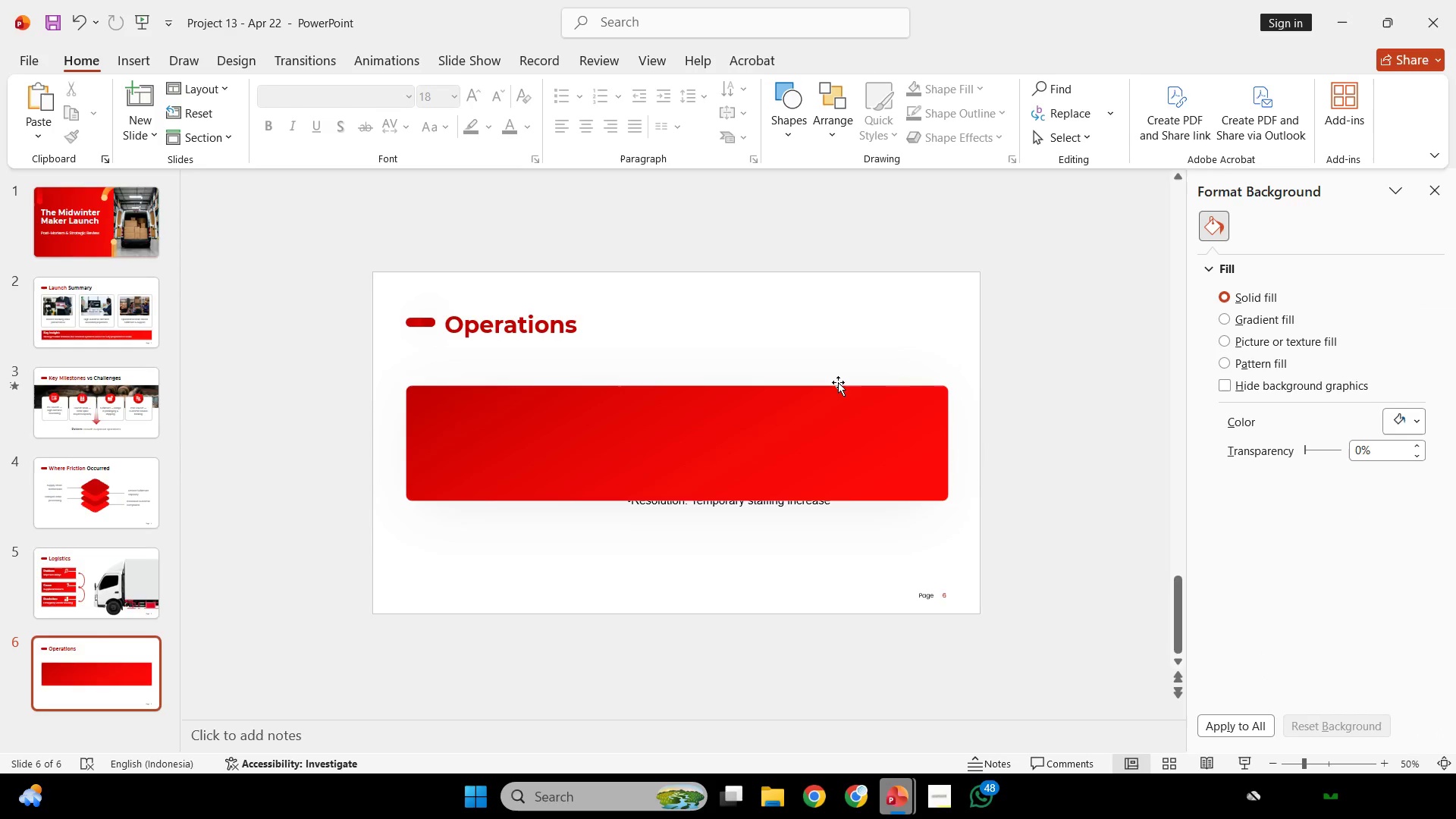 
scroll: coordinate [689, 389], scroll_direction: up, amount: 3.0
 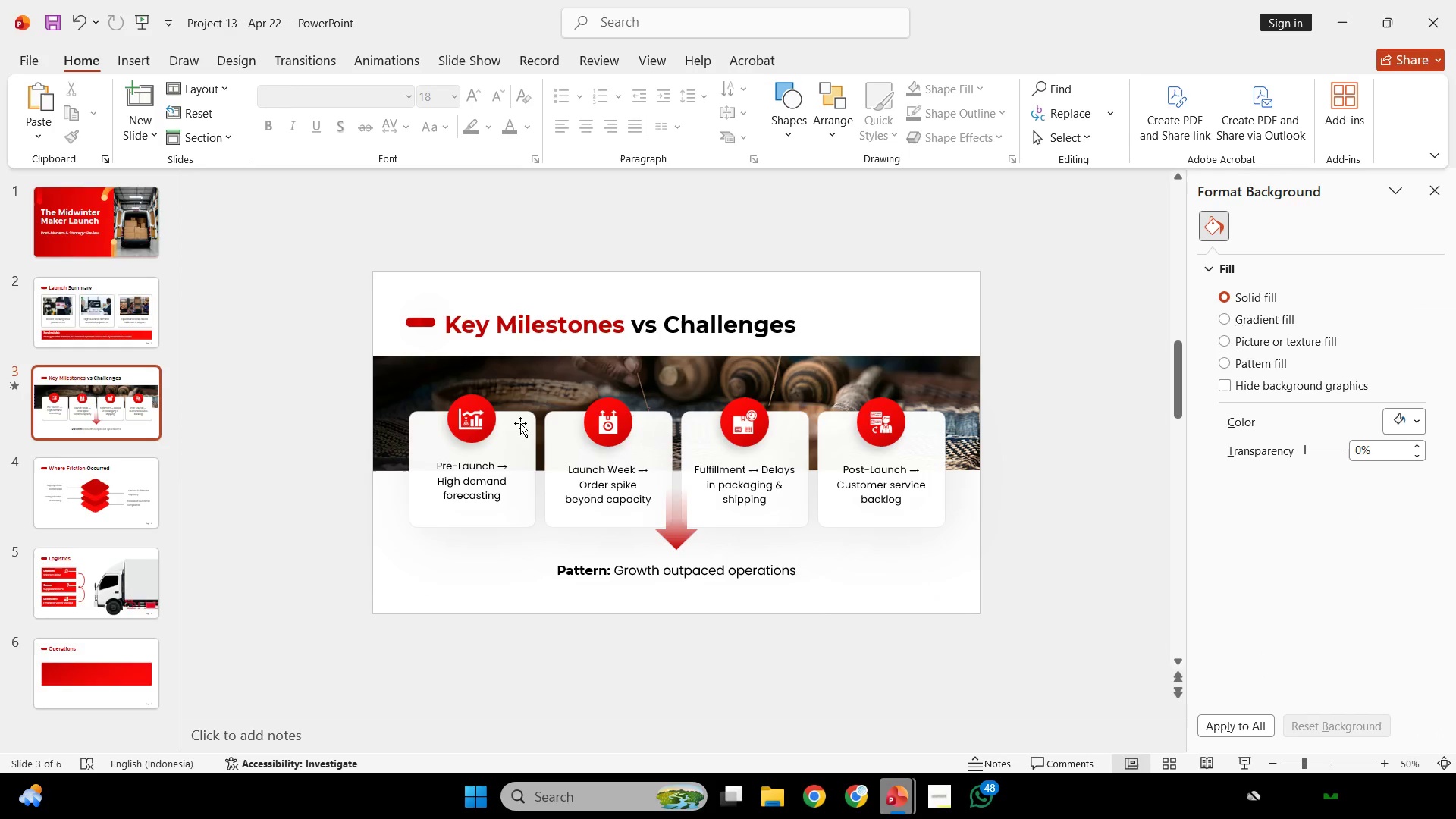 
left_click([519, 424])
 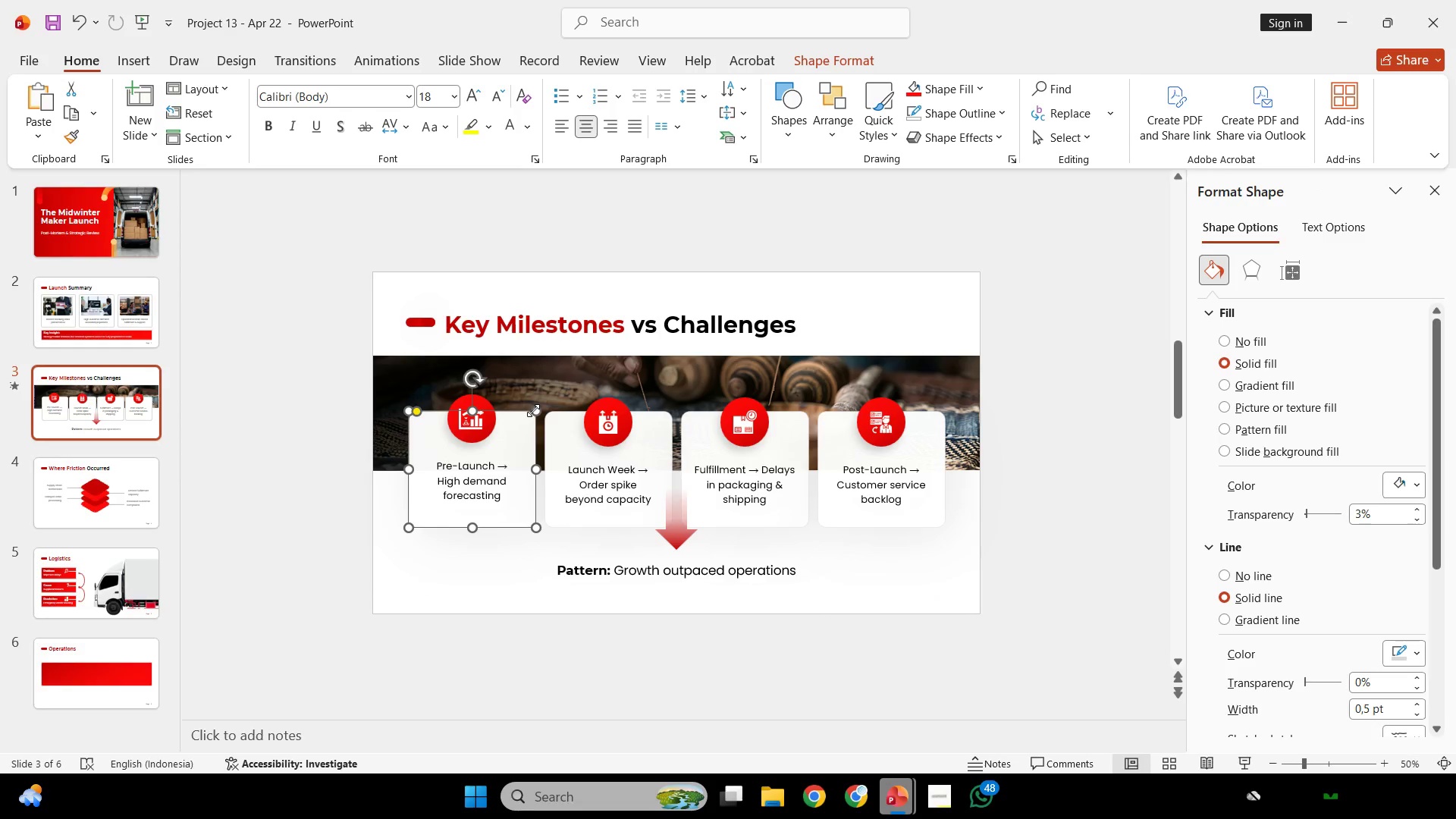 
scroll: coordinate [533, 410], scroll_direction: up, amount: 1.0
 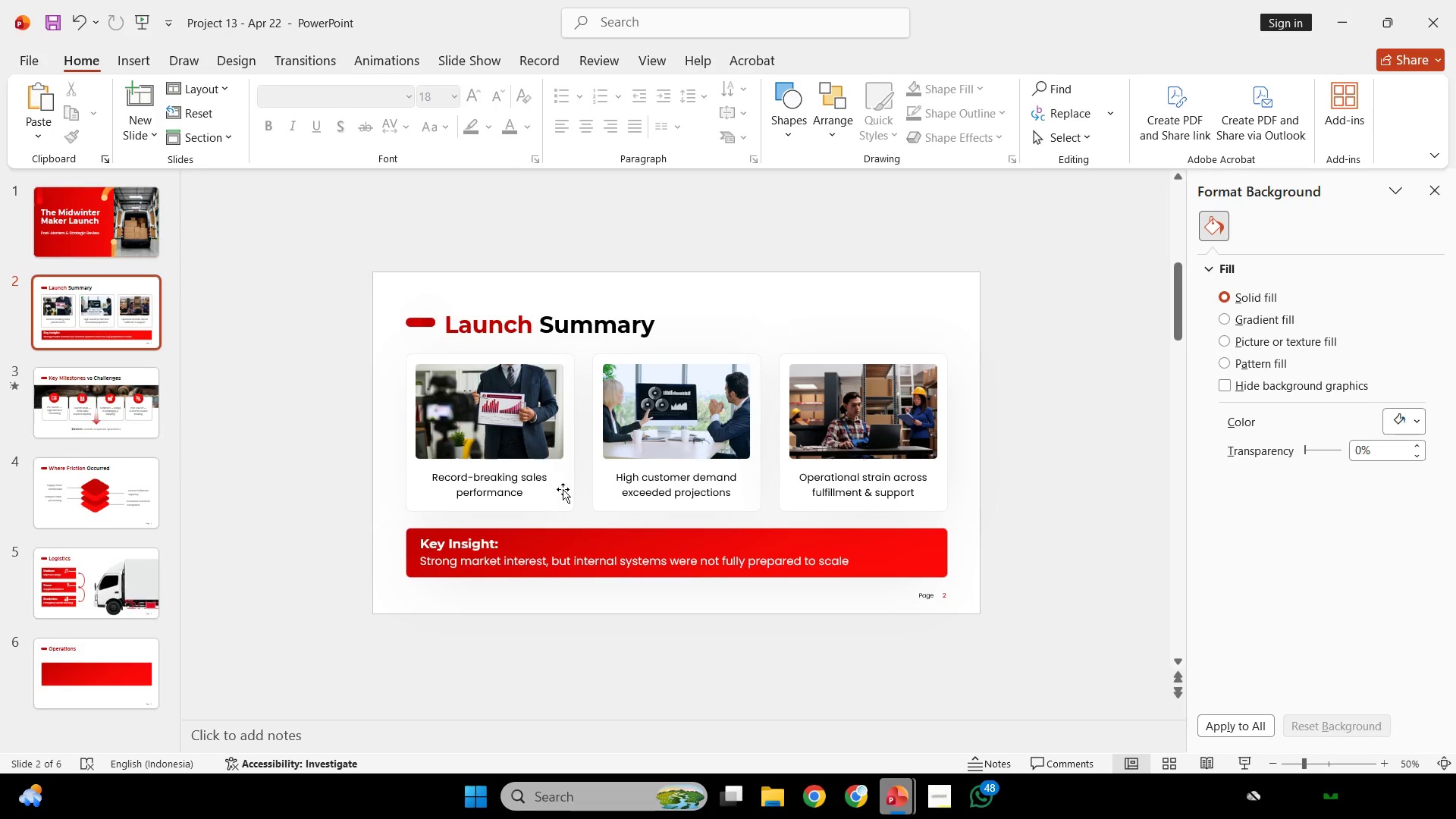 
left_click([573, 498])
 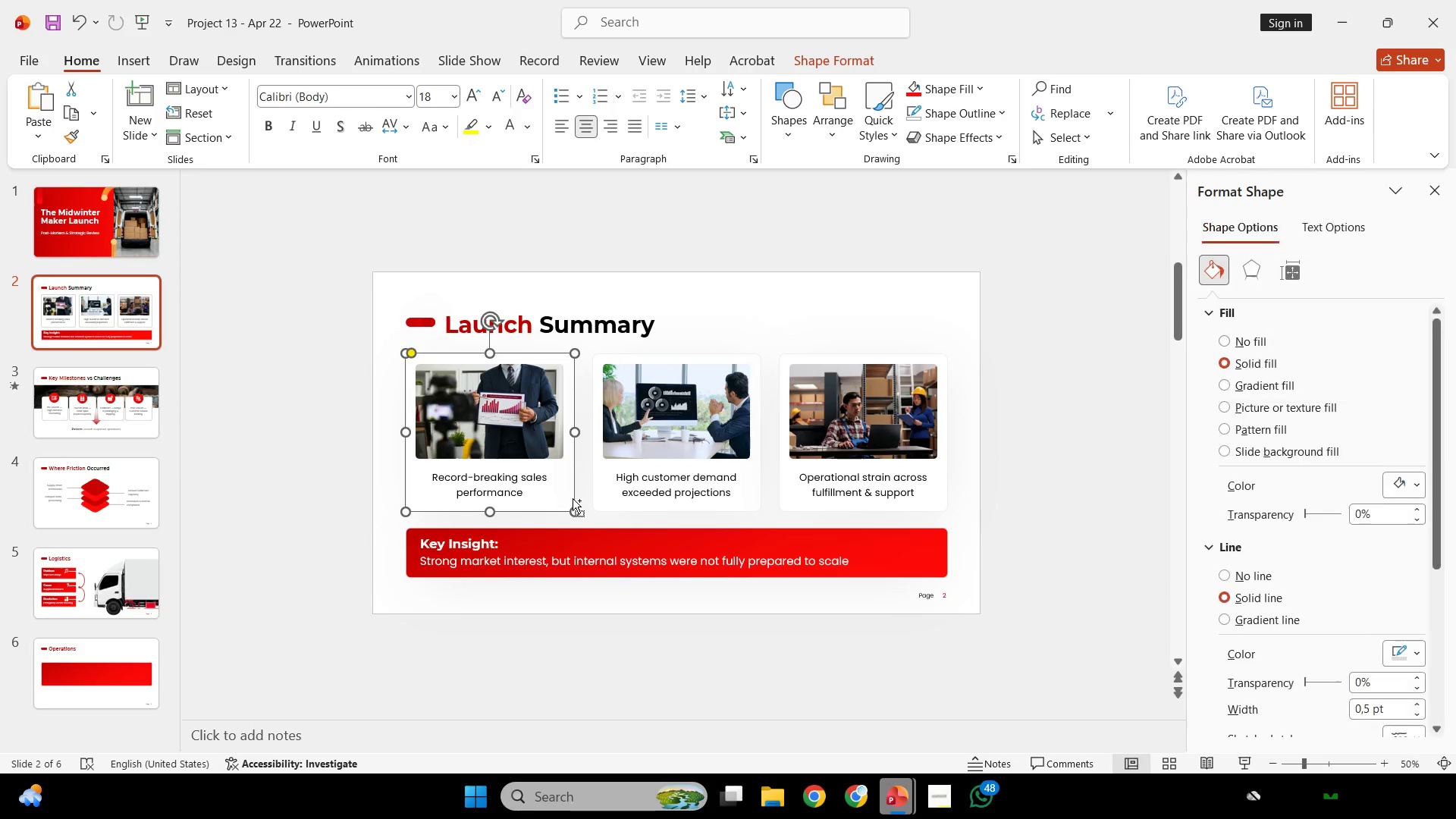 
key(Control+C)
 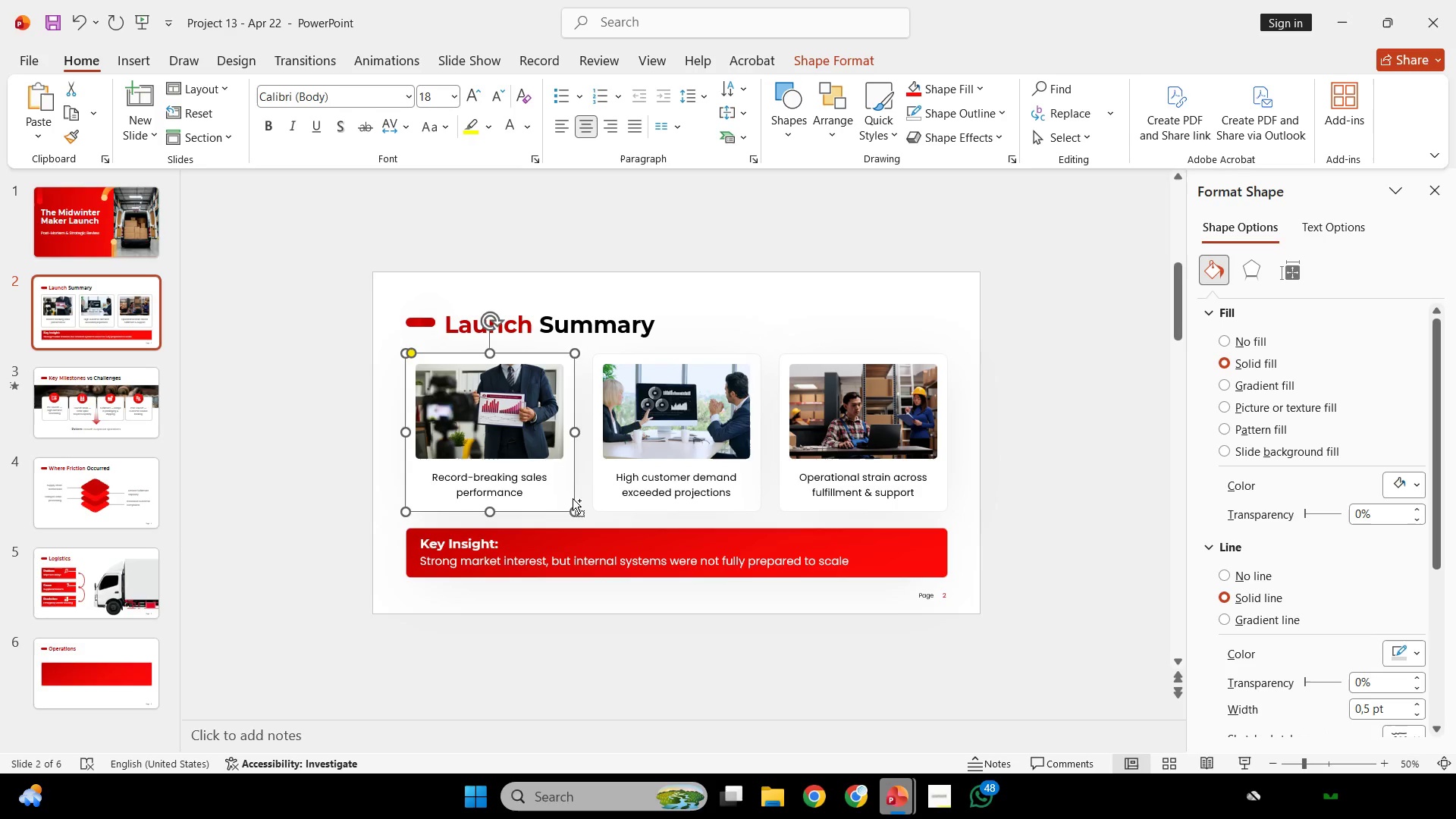 
key(Control+C)
 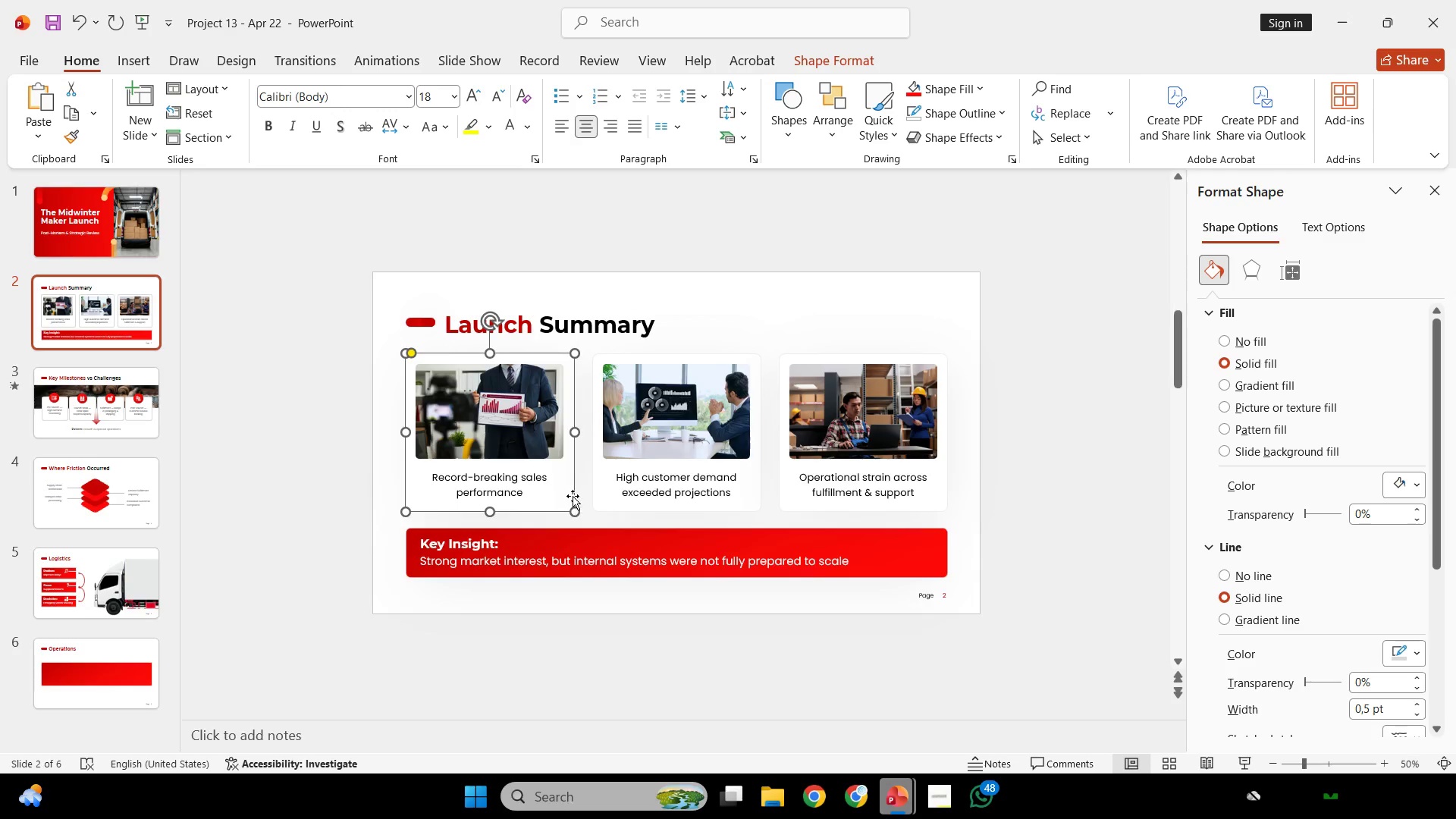 
scroll: coordinate [573, 496], scroll_direction: down, amount: 1.0
 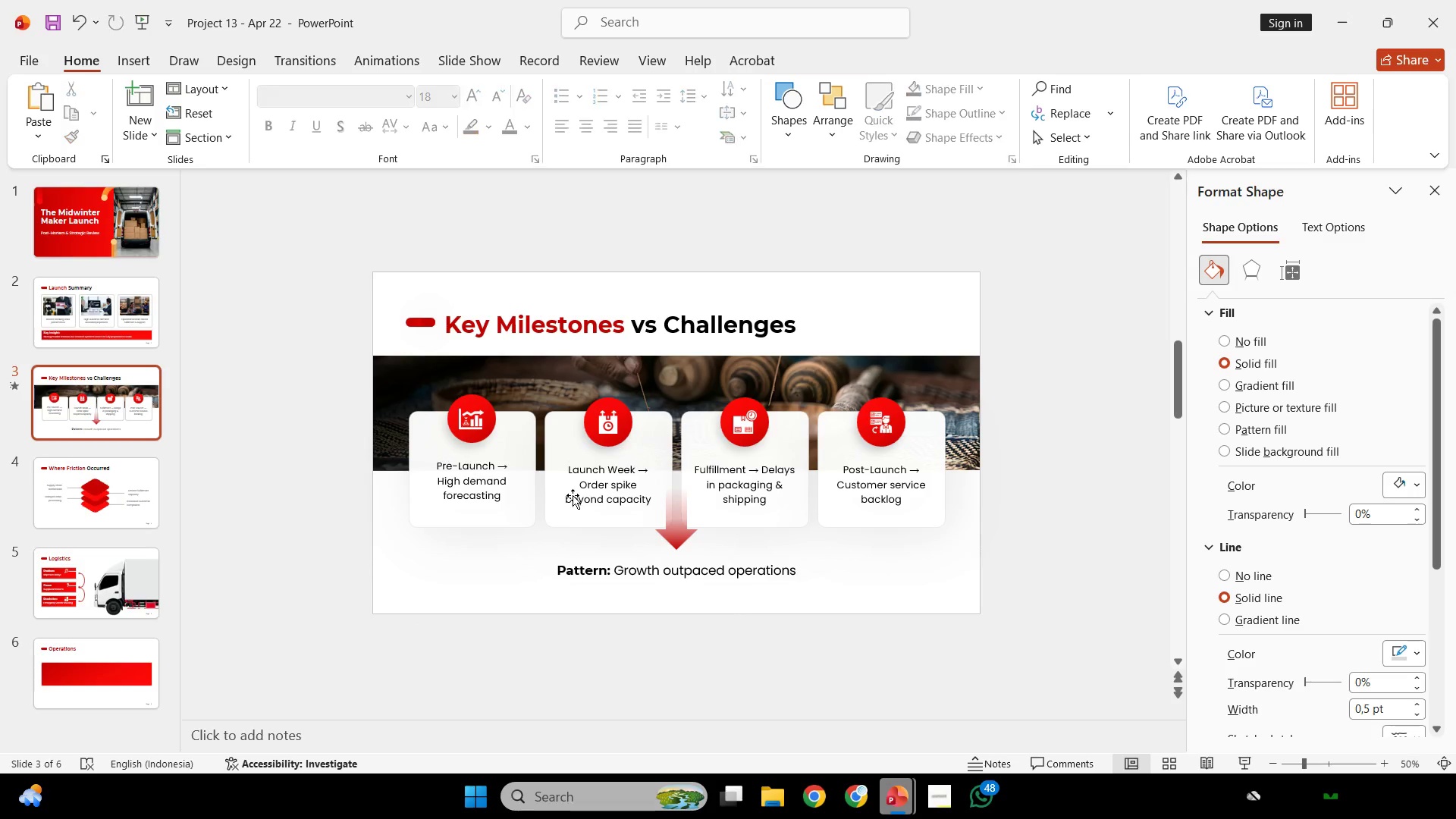 
key(Control+V)
 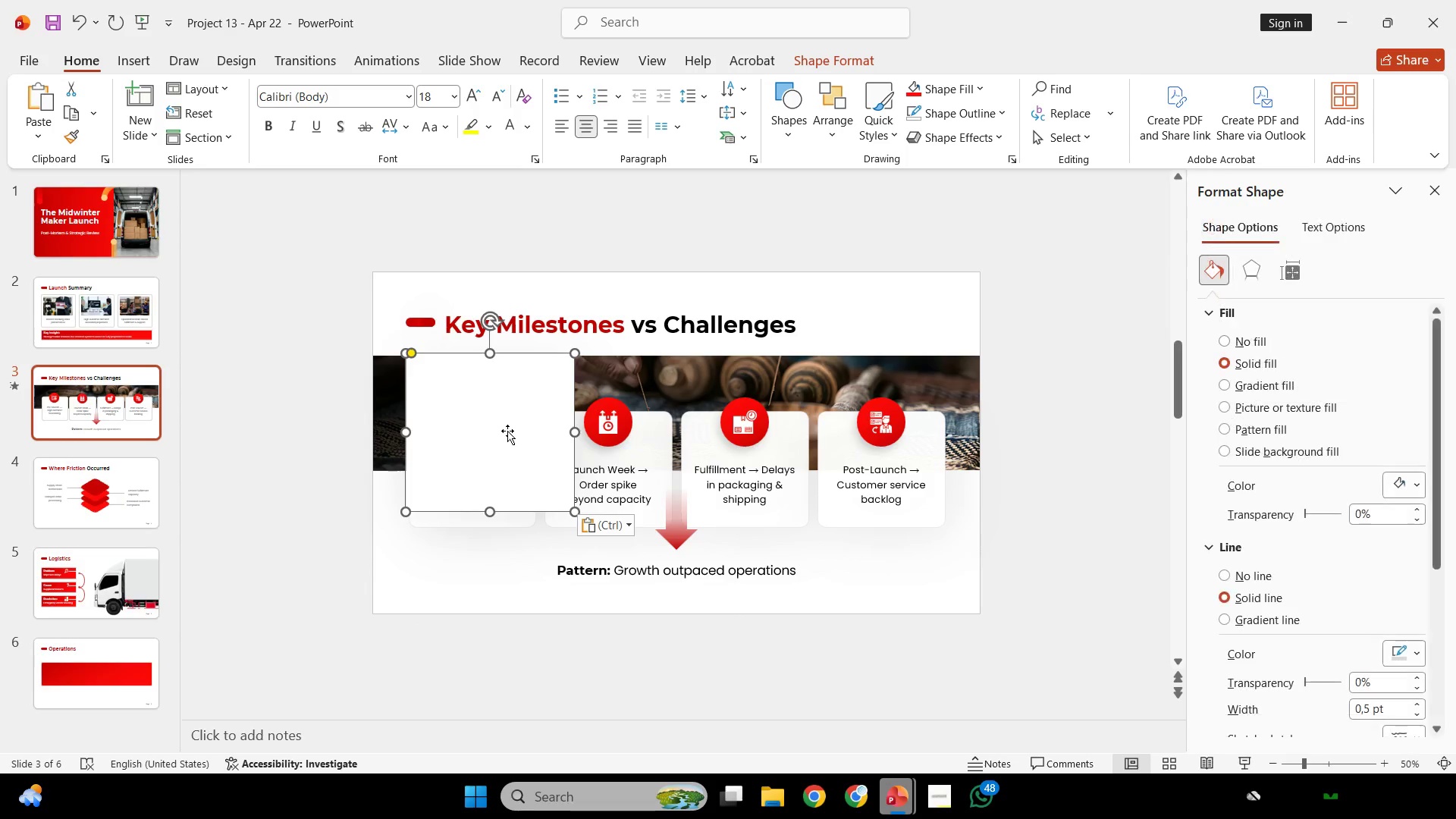 
left_click_drag(start_coordinate=[507, 431], to_coordinate=[767, 384])
 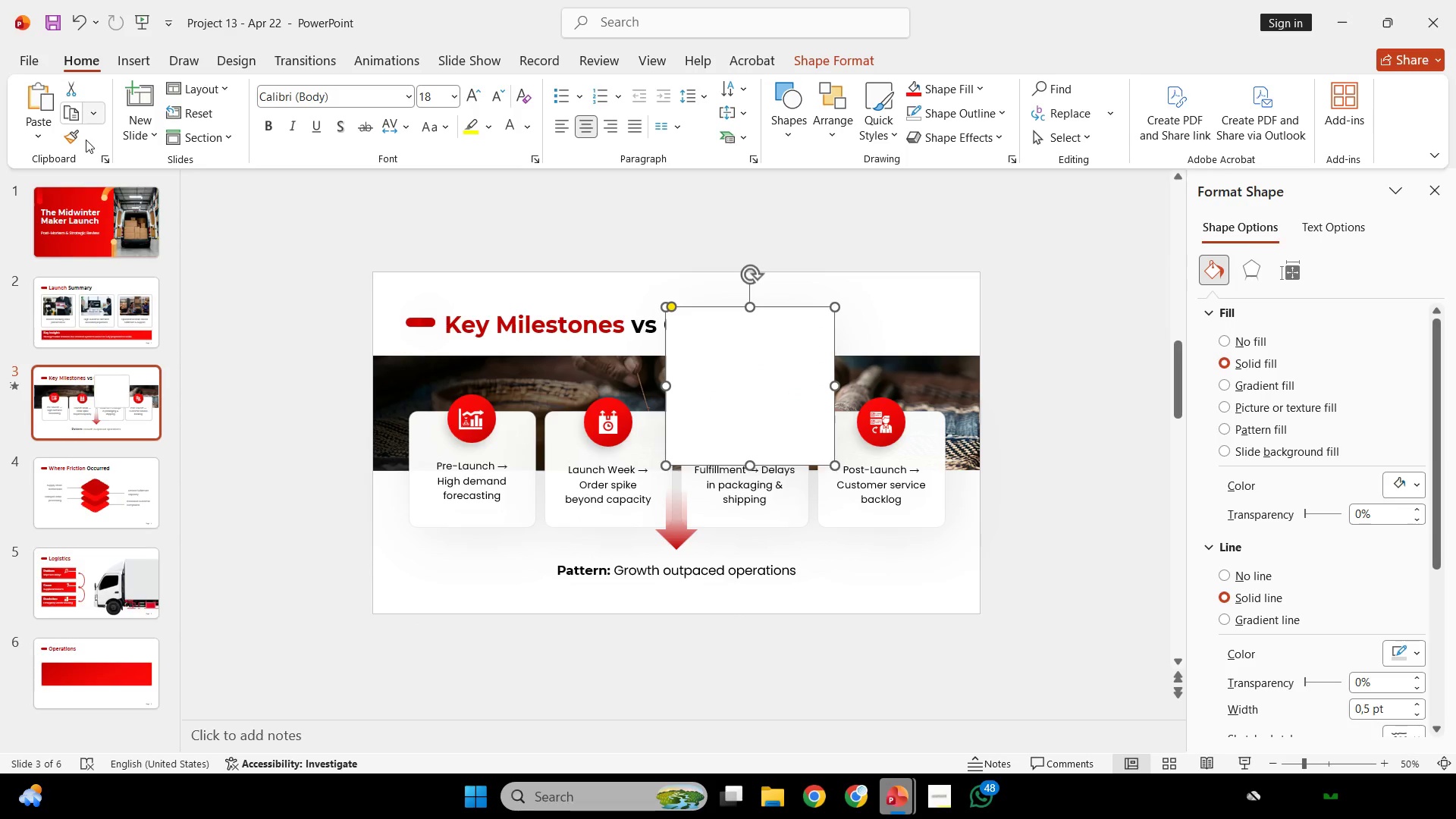 
left_click([73, 136])
 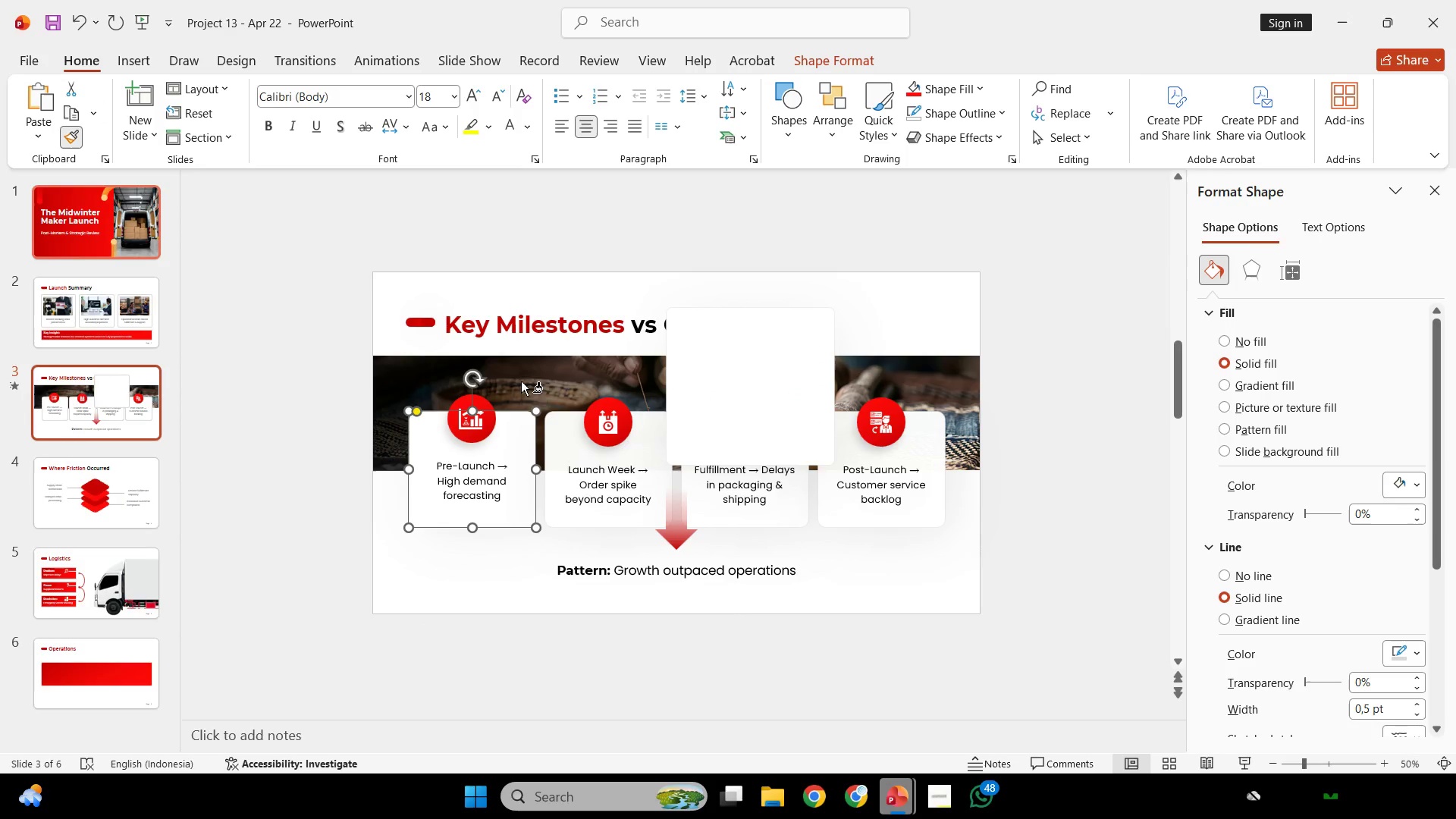 
left_click([566, 427])
 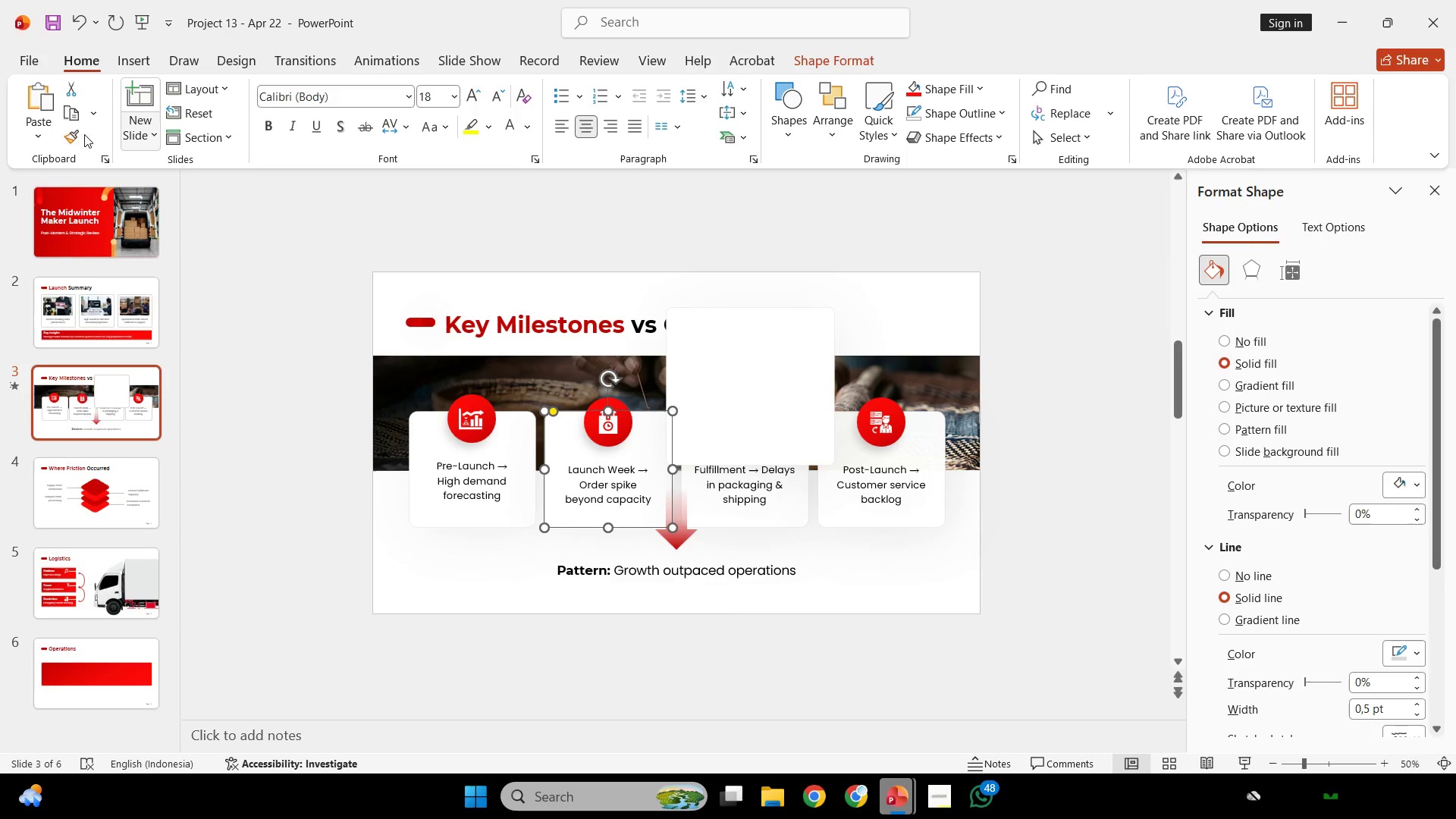 
left_click_drag(start_coordinate=[72, 136], to_coordinate=[76, 139])
 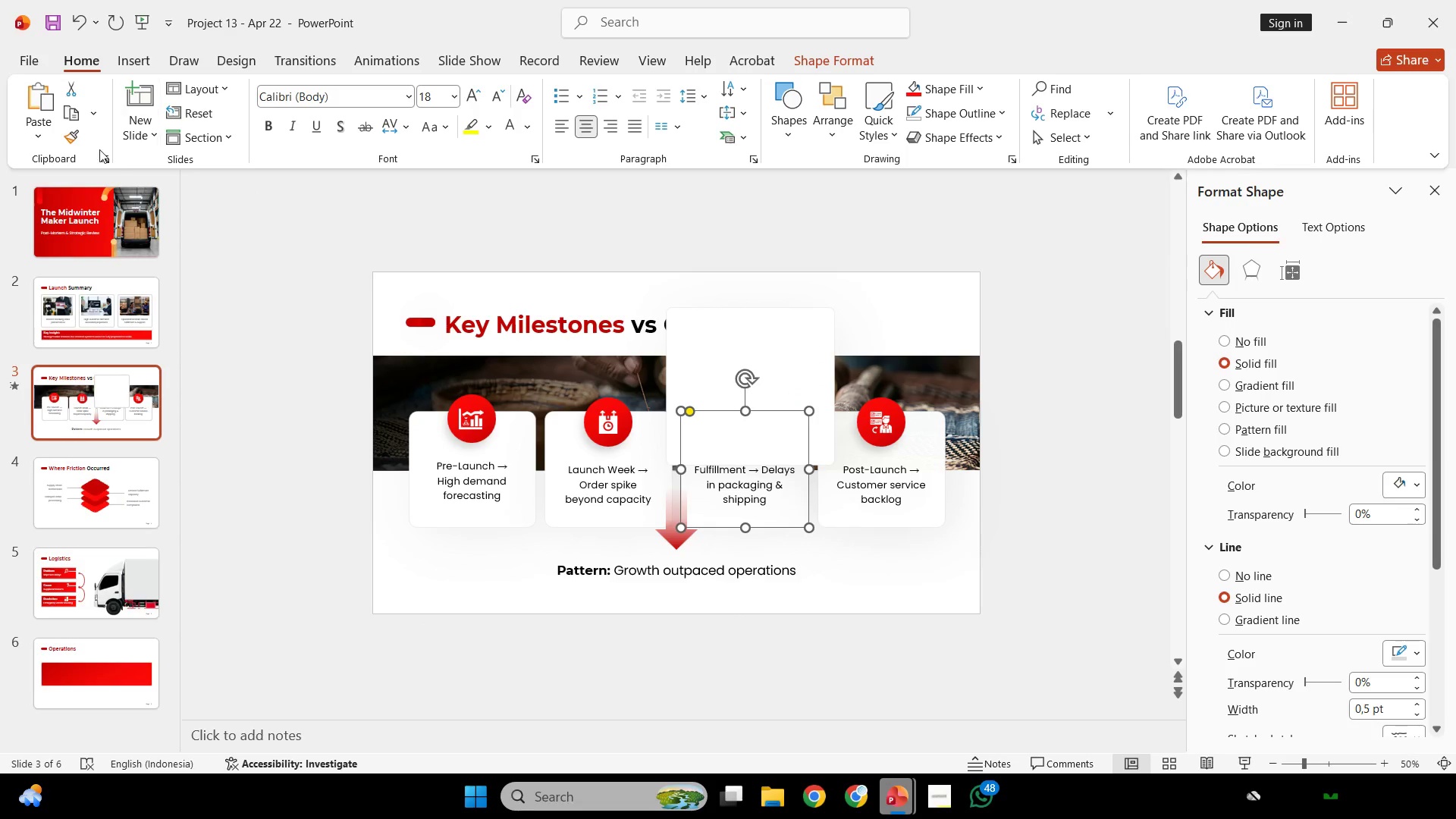 
left_click([74, 146])
 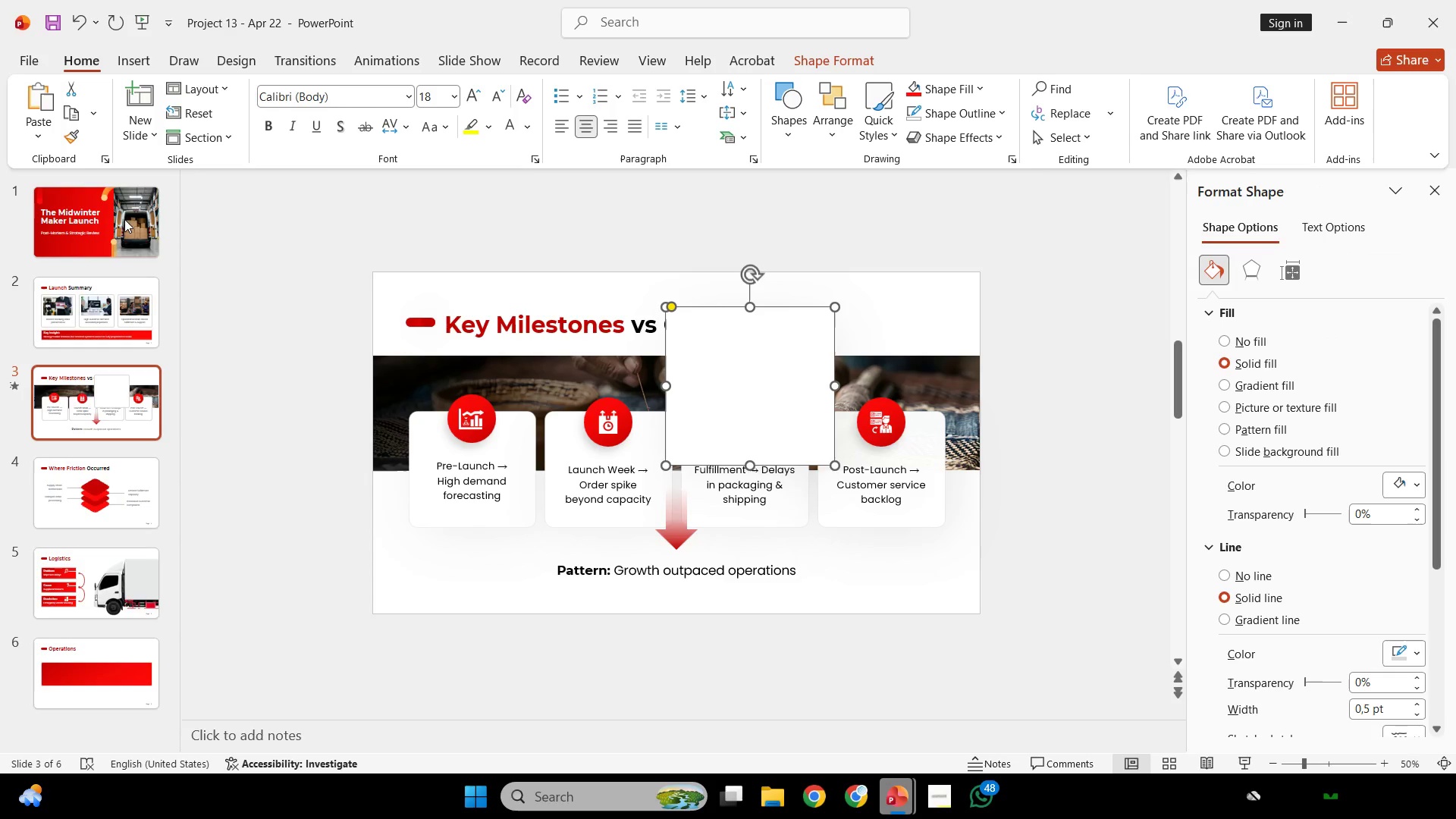 
left_click([67, 139])
 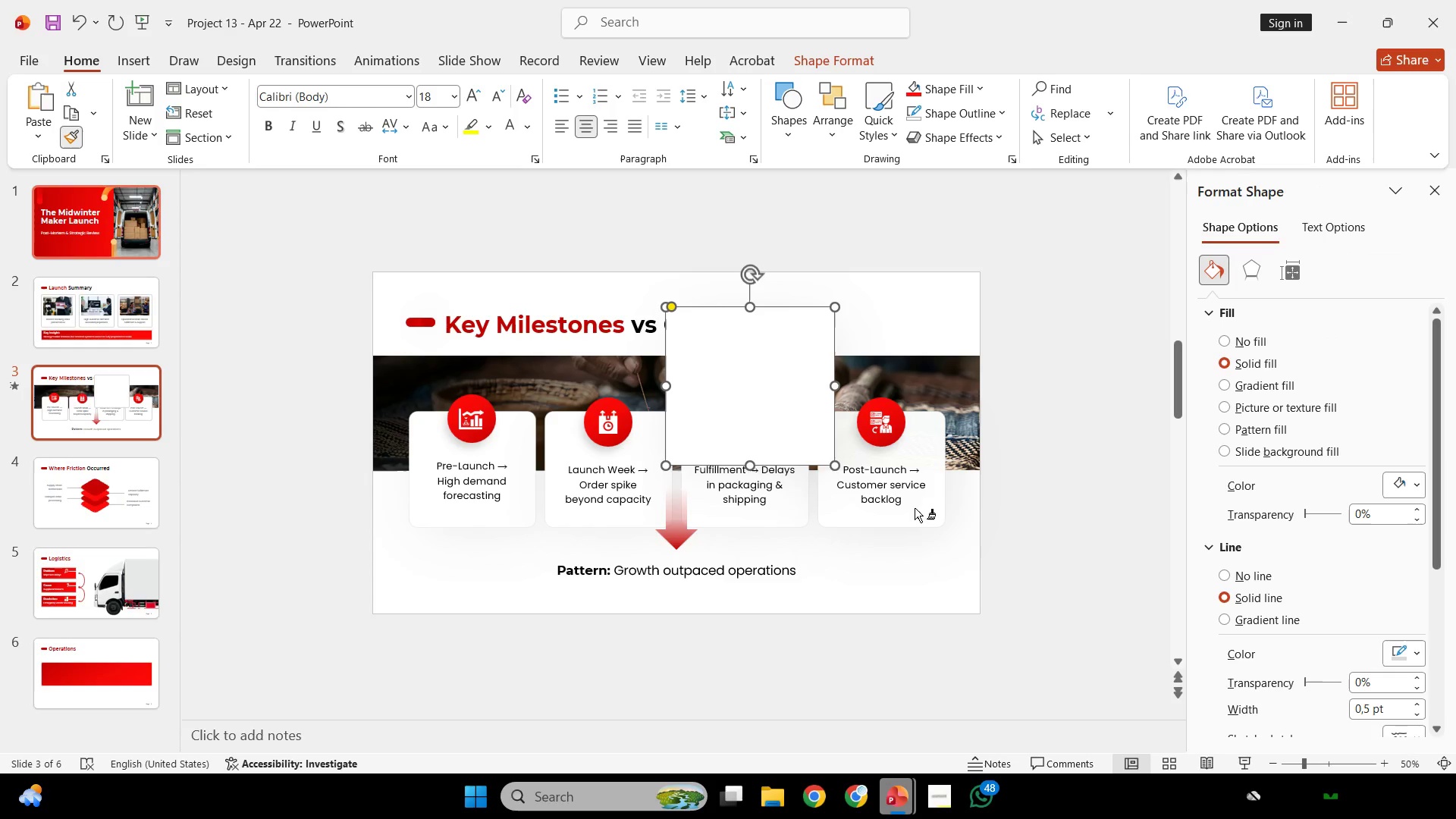 
left_click([926, 514])
 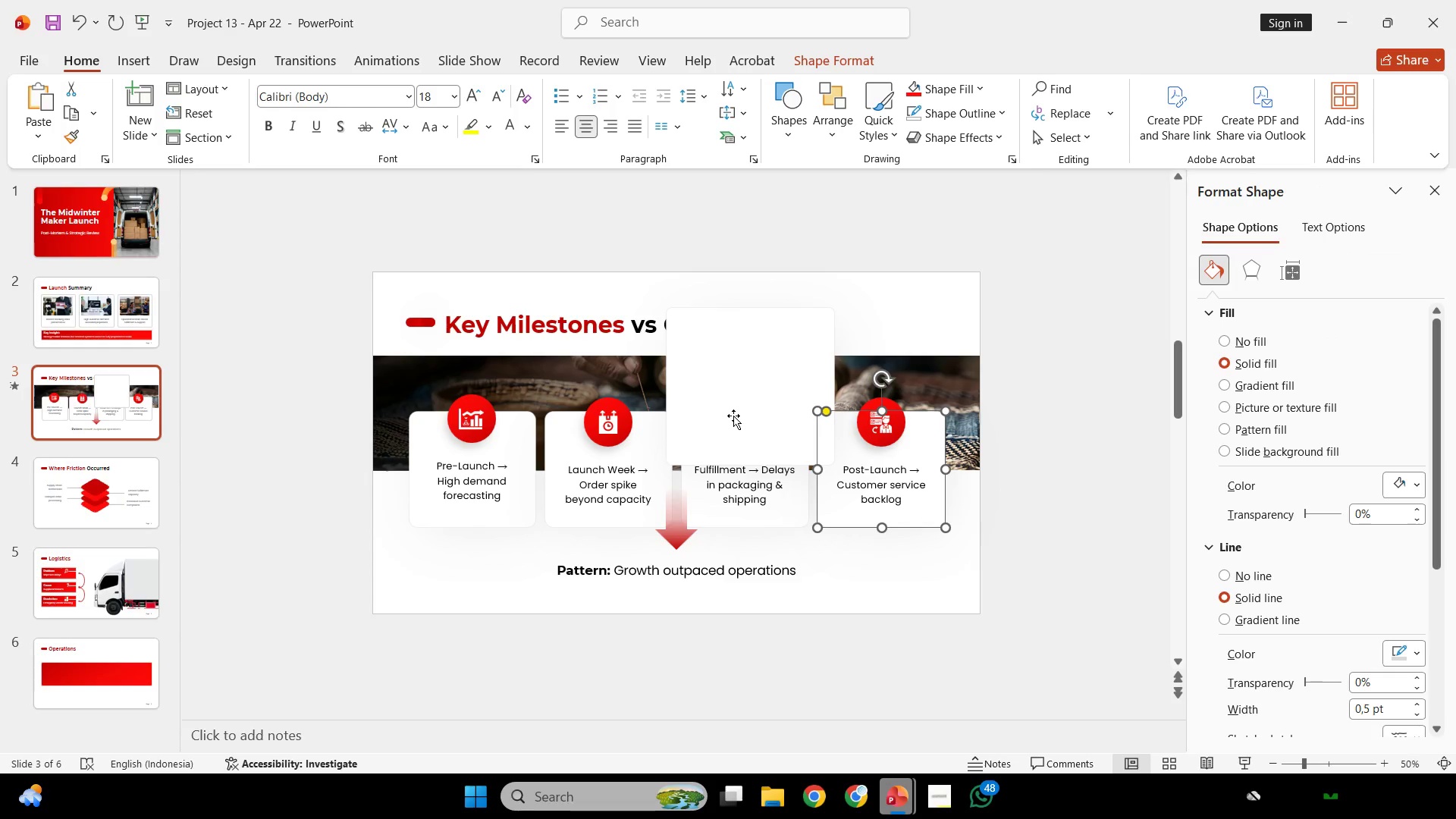 
left_click([733, 416])
 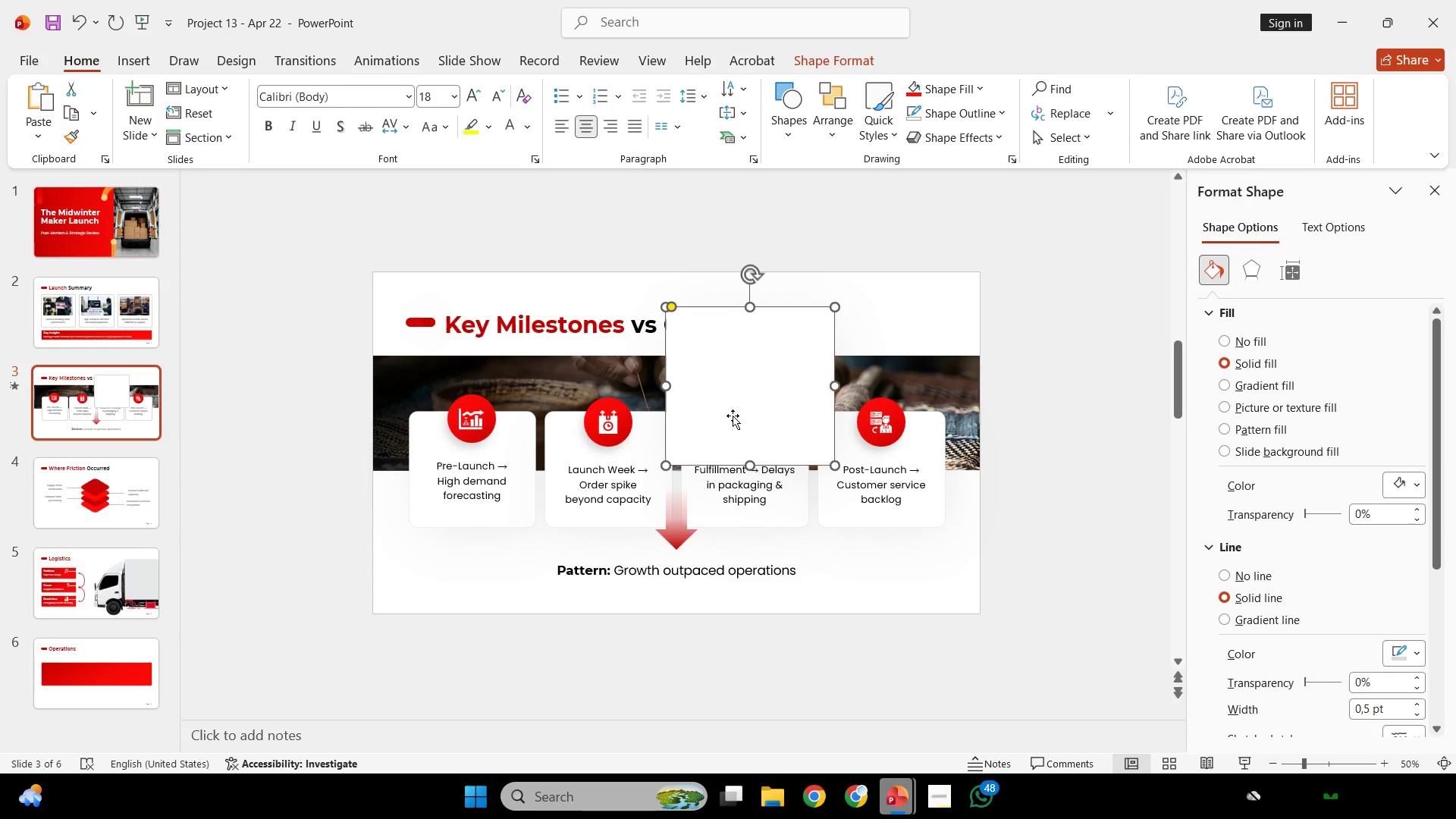 
key(Backspace)
 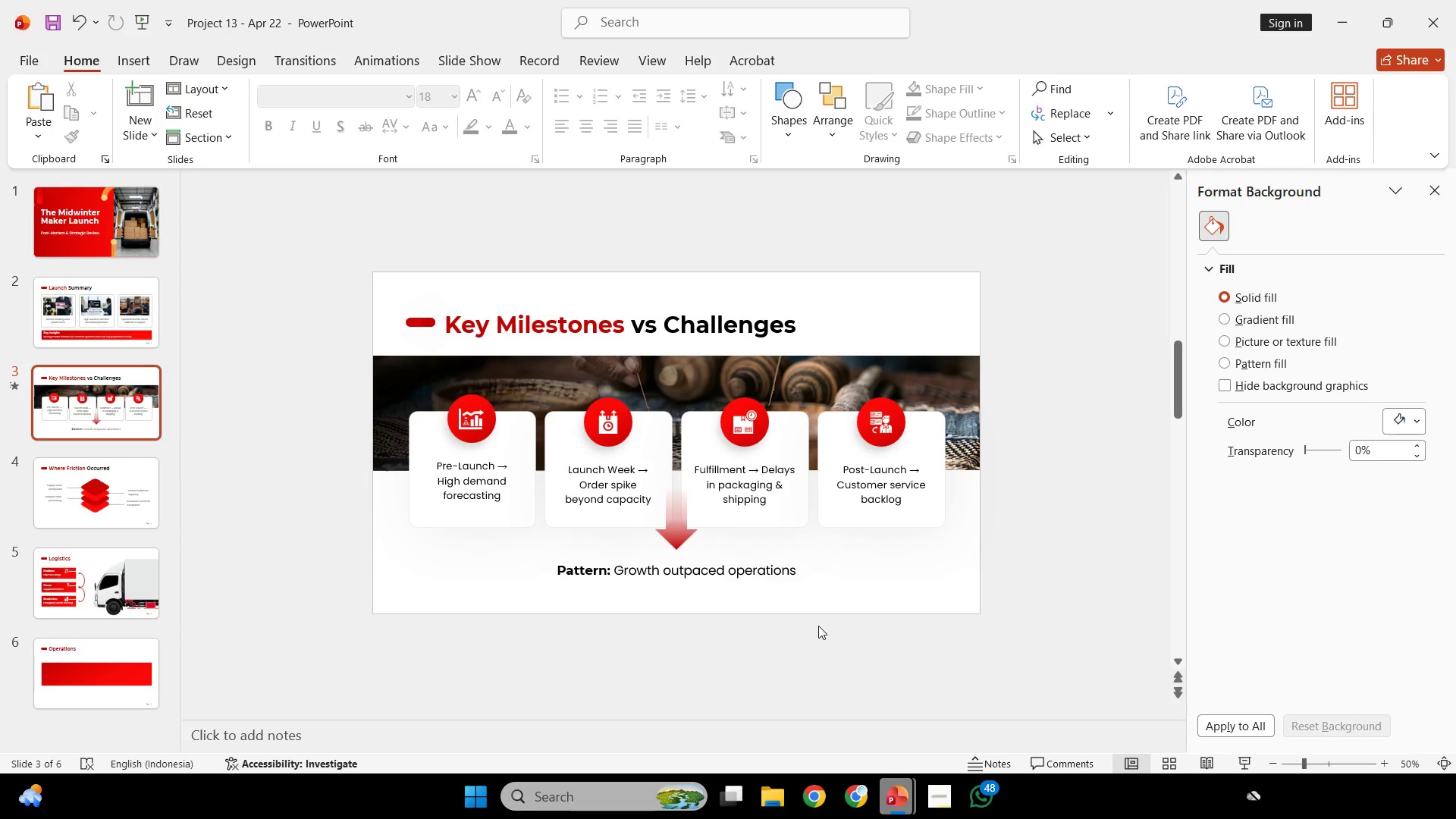 
wait(45.22)
 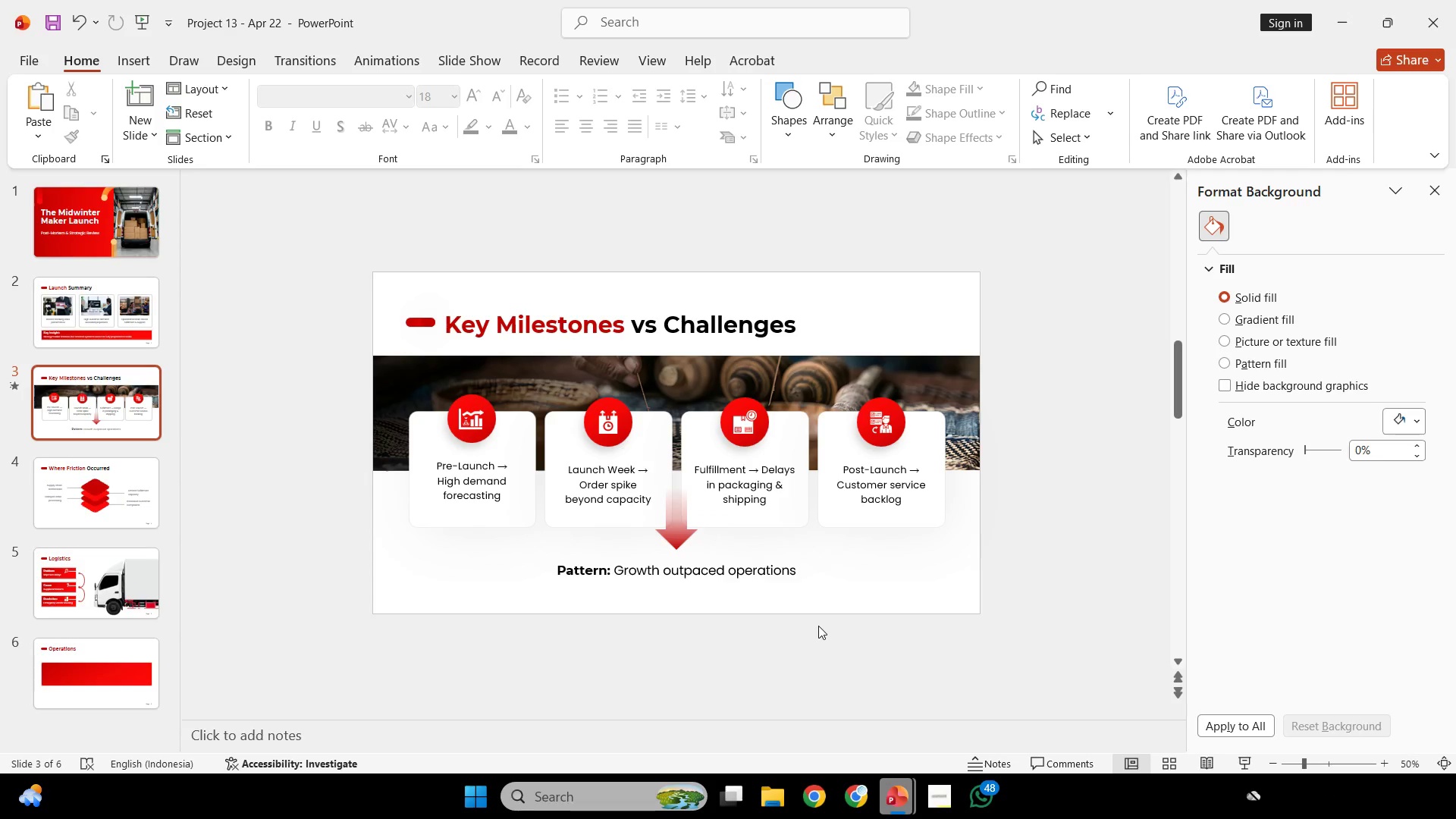 
scroll: coordinate [703, 454], scroll_direction: down, amount: 1.0
 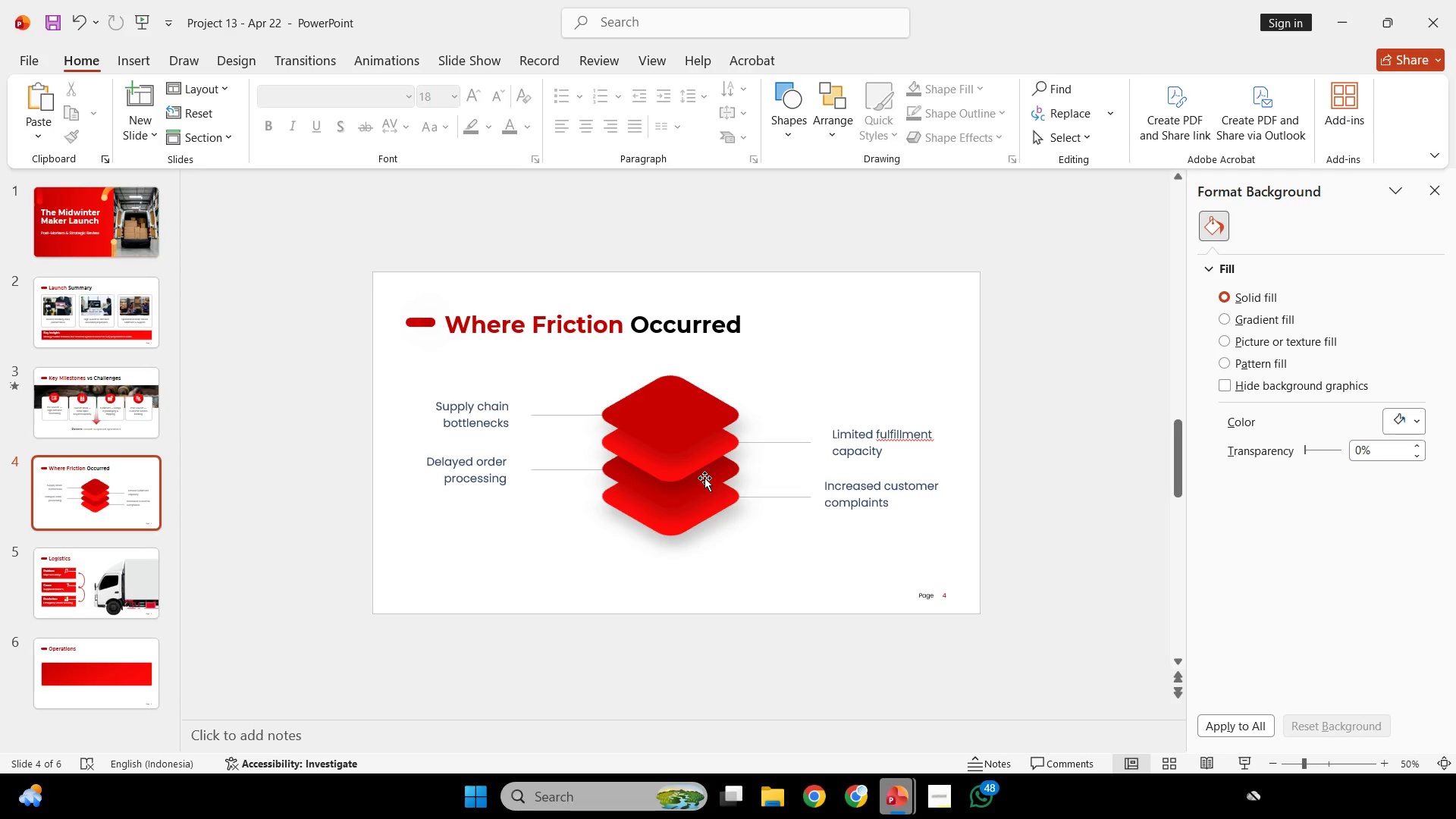 
wait(33.31)
 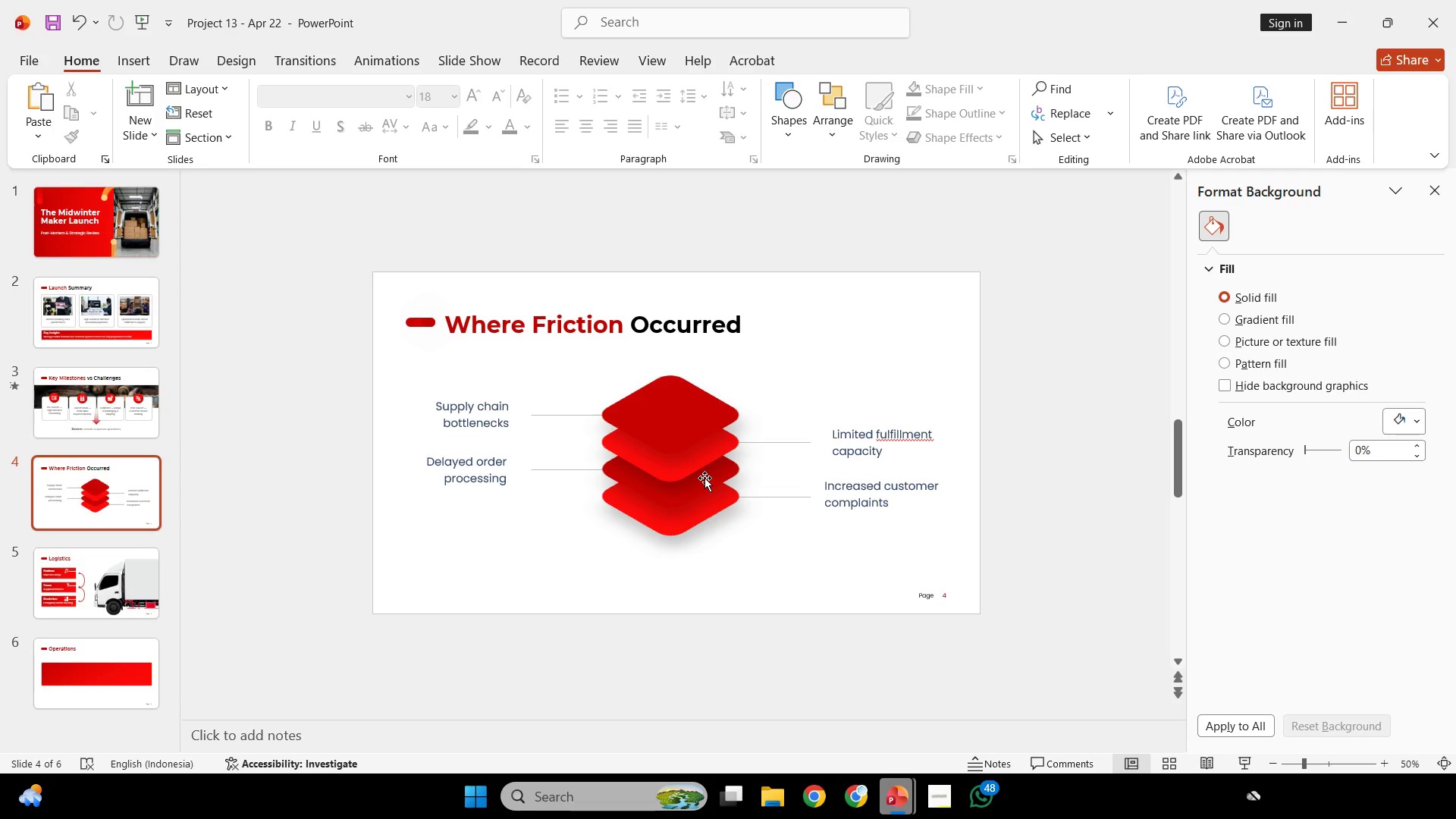 
scroll: coordinate [743, 448], scroll_direction: down, amount: 6.0
 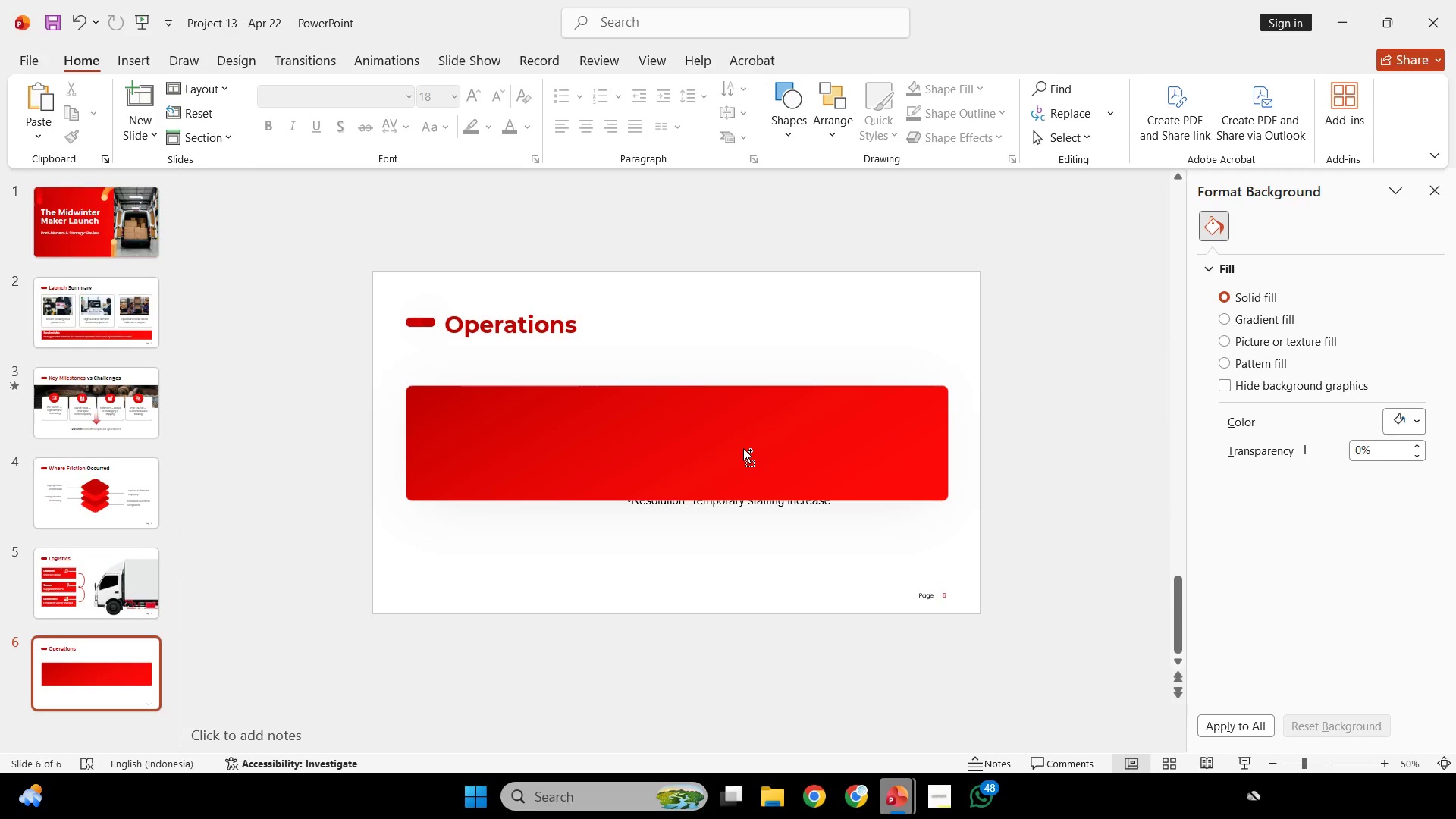 
key(Control+V)
 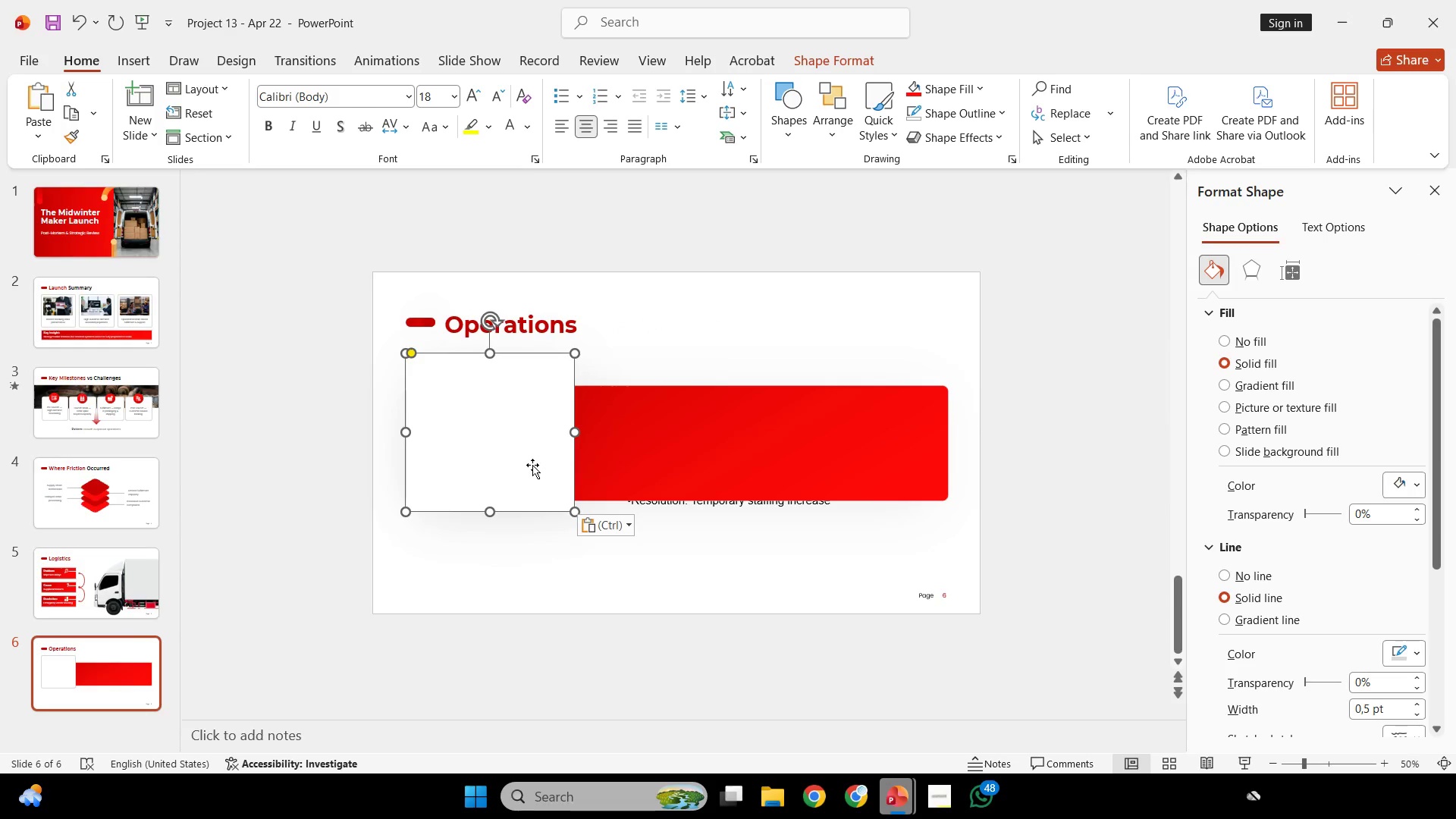 
left_click([526, 438])
 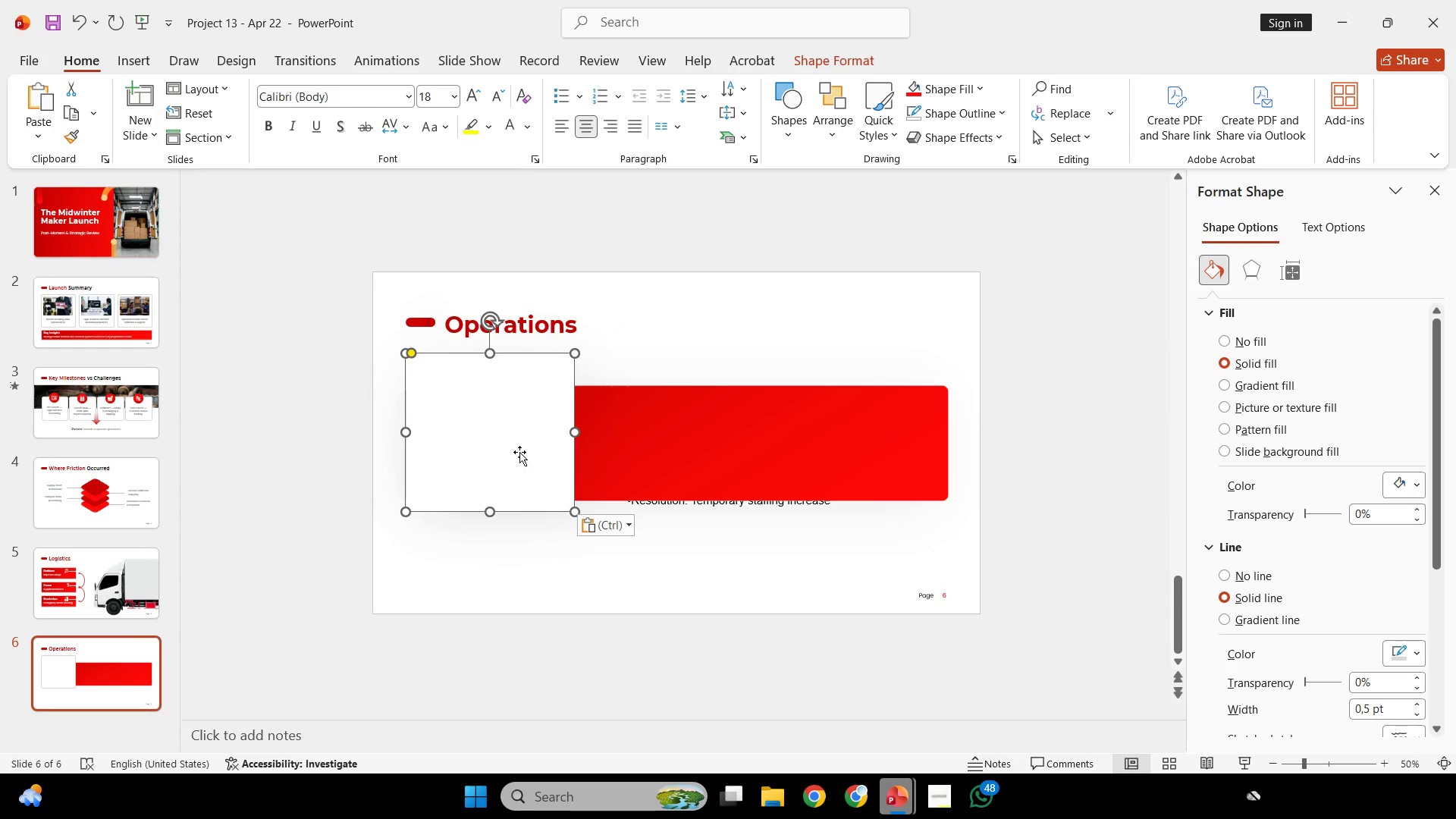 
left_click_drag(start_coordinate=[519, 452], to_coordinate=[545, 502])
 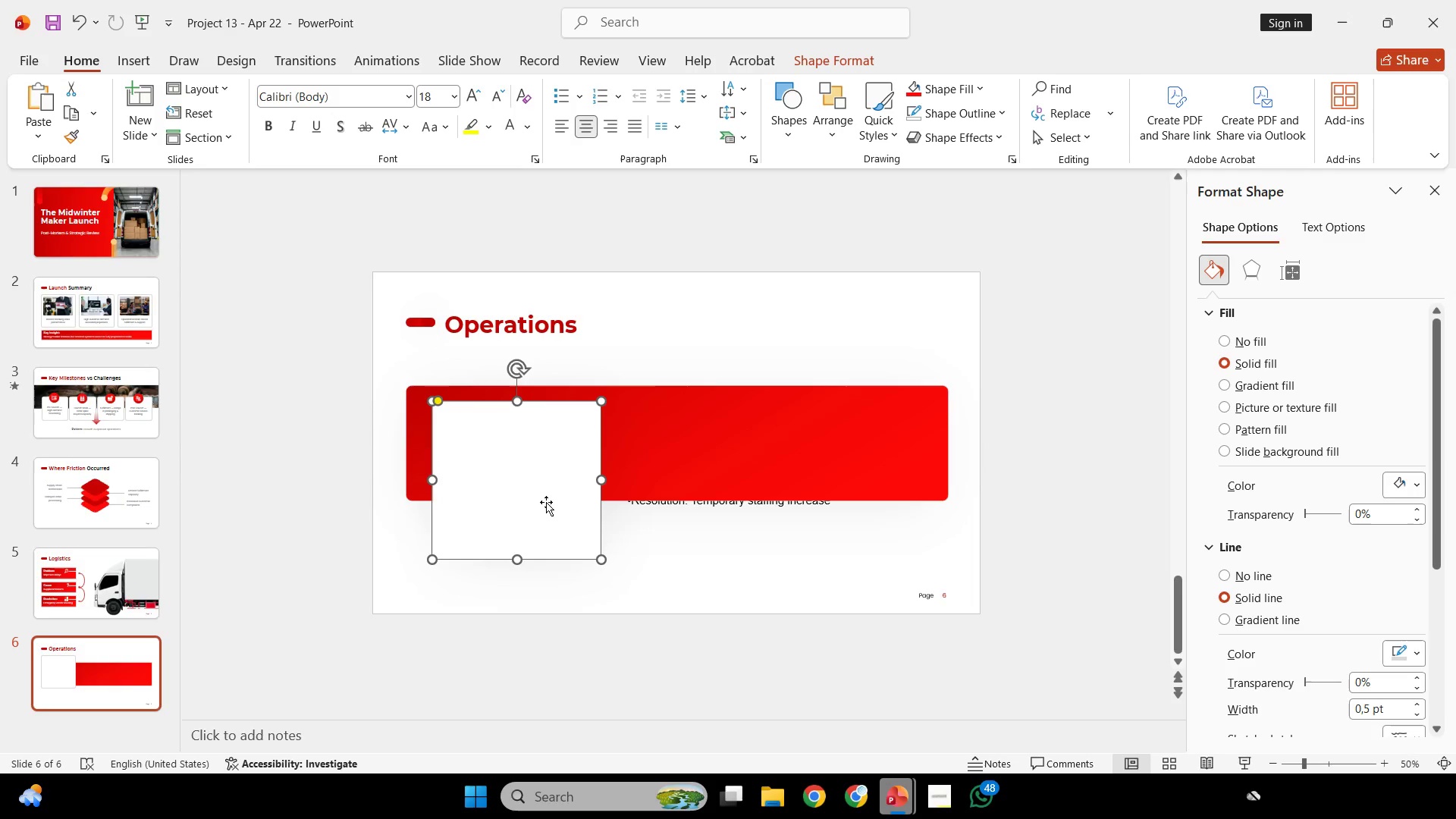 
left_click([545, 502])
 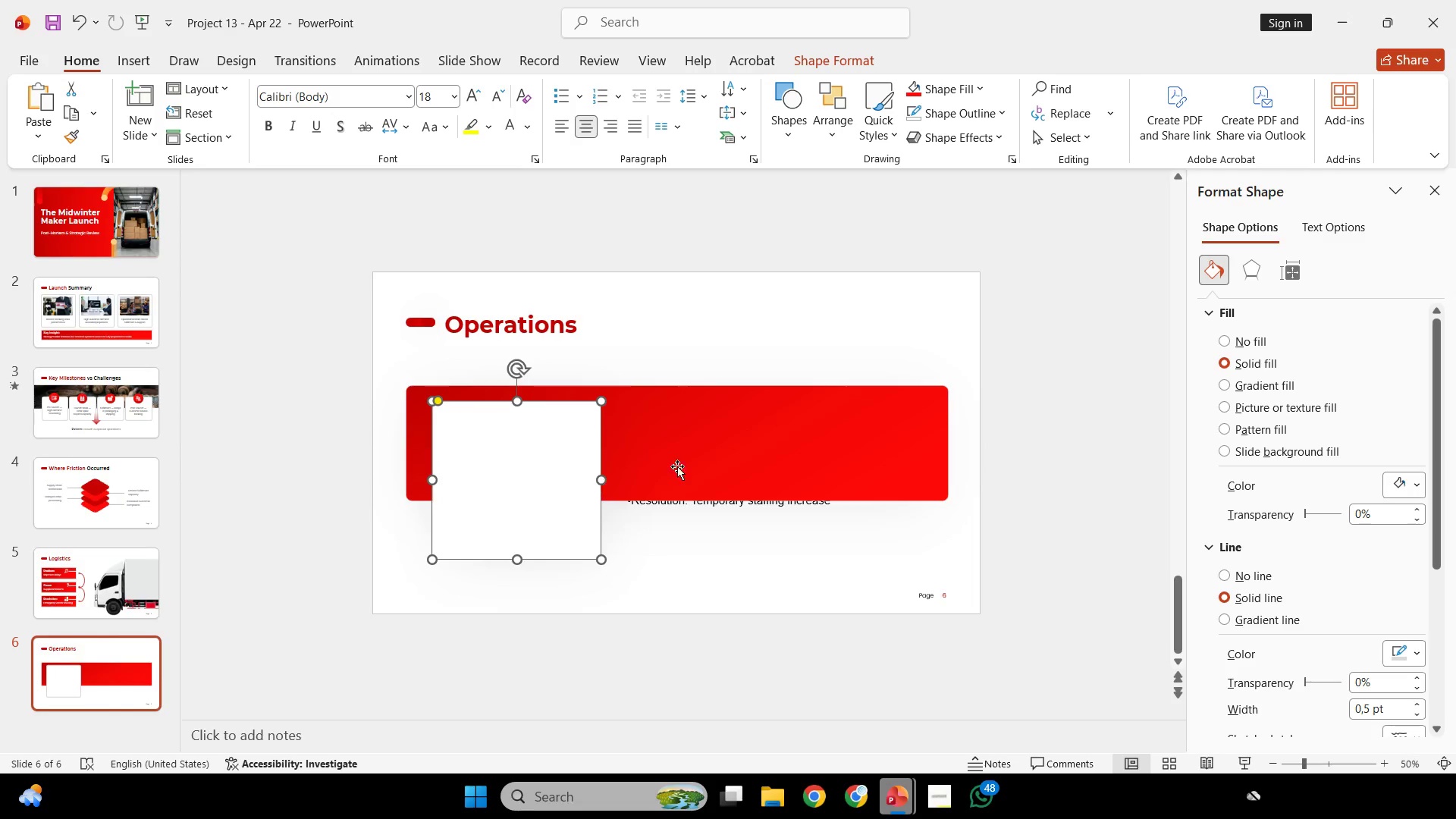 
left_click([701, 453])
 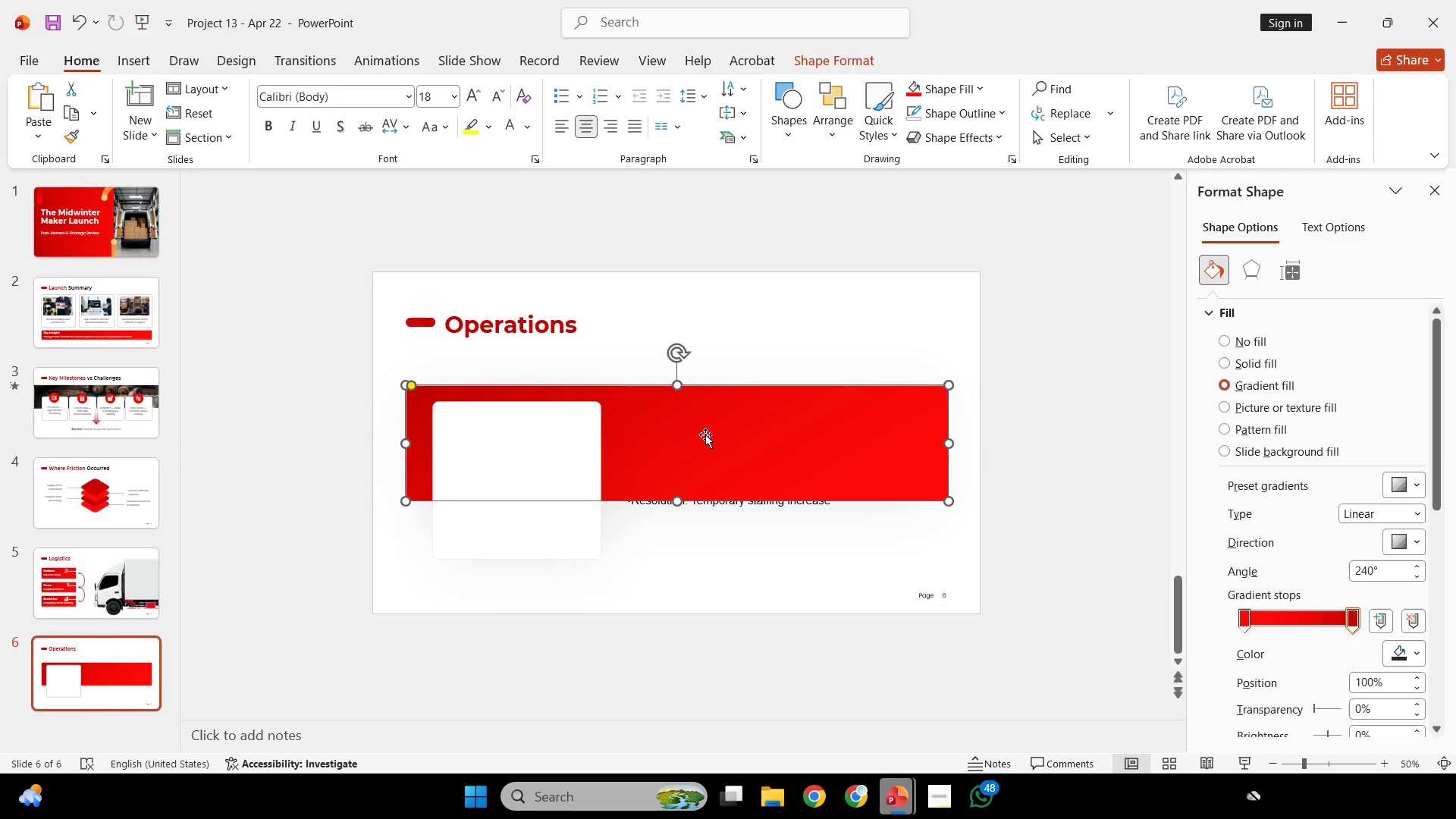 
hold_key(key=ShiftLeft, duration=0.89)
left_click_drag(start_coordinate=[708, 431], to_coordinate=[708, 474])
 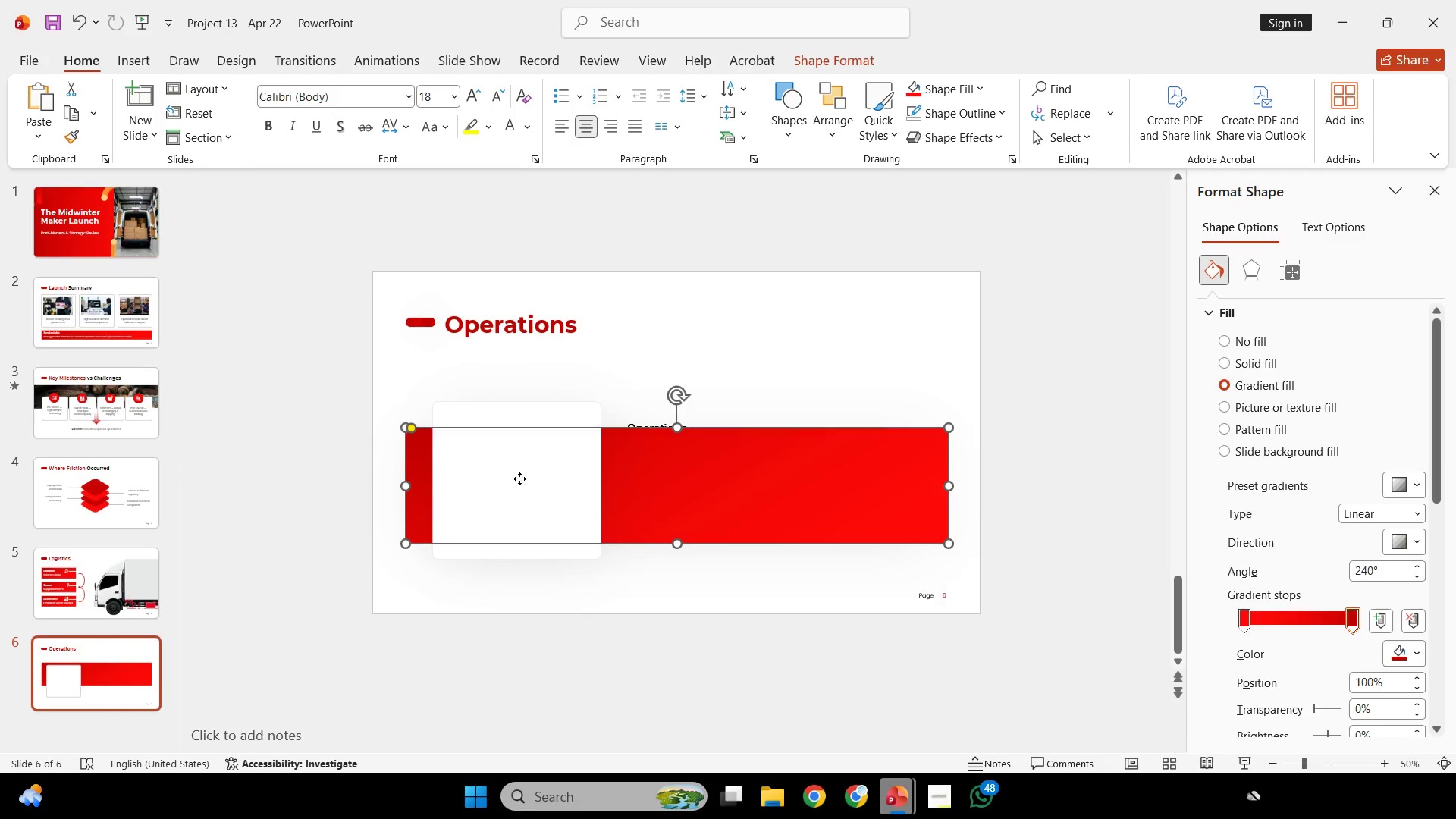 
left_click([519, 479])
 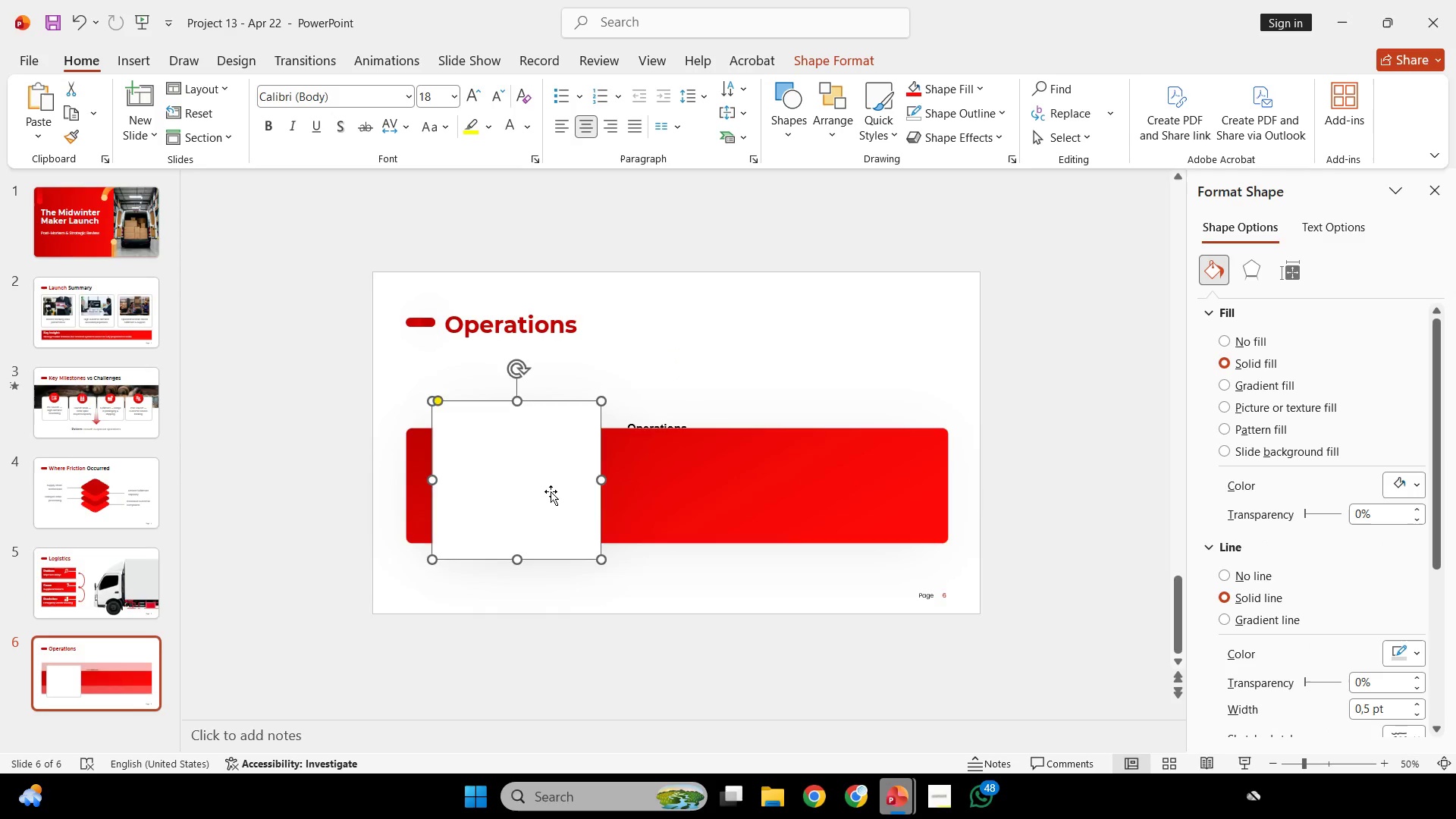 
hold_key(key=ShiftLeft, duration=1.09)
left_click_drag(start_coordinate=[551, 491], to_coordinate=[551, 468])
 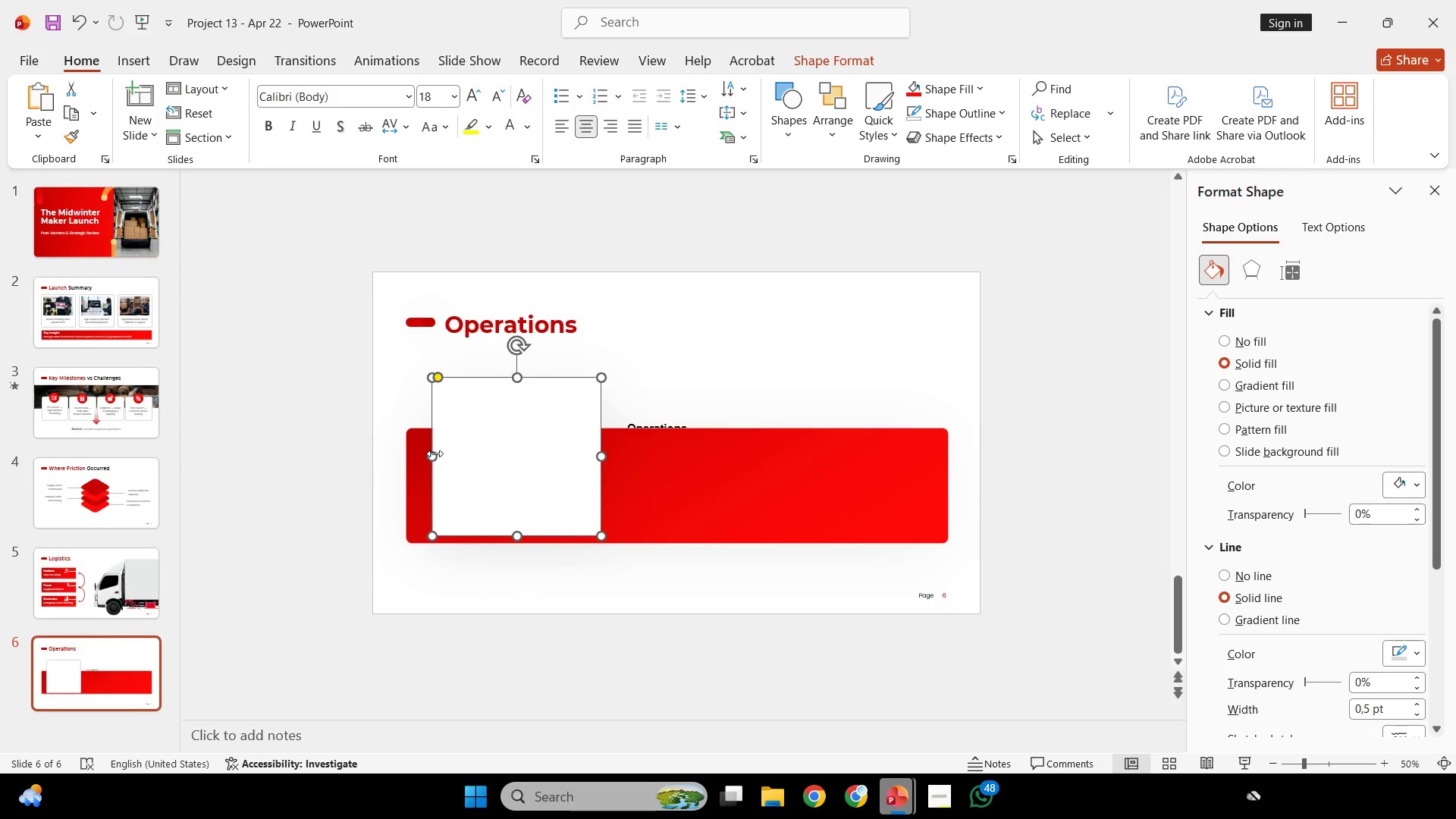 
left_click_drag(start_coordinate=[435, 453], to_coordinate=[447, 459])
 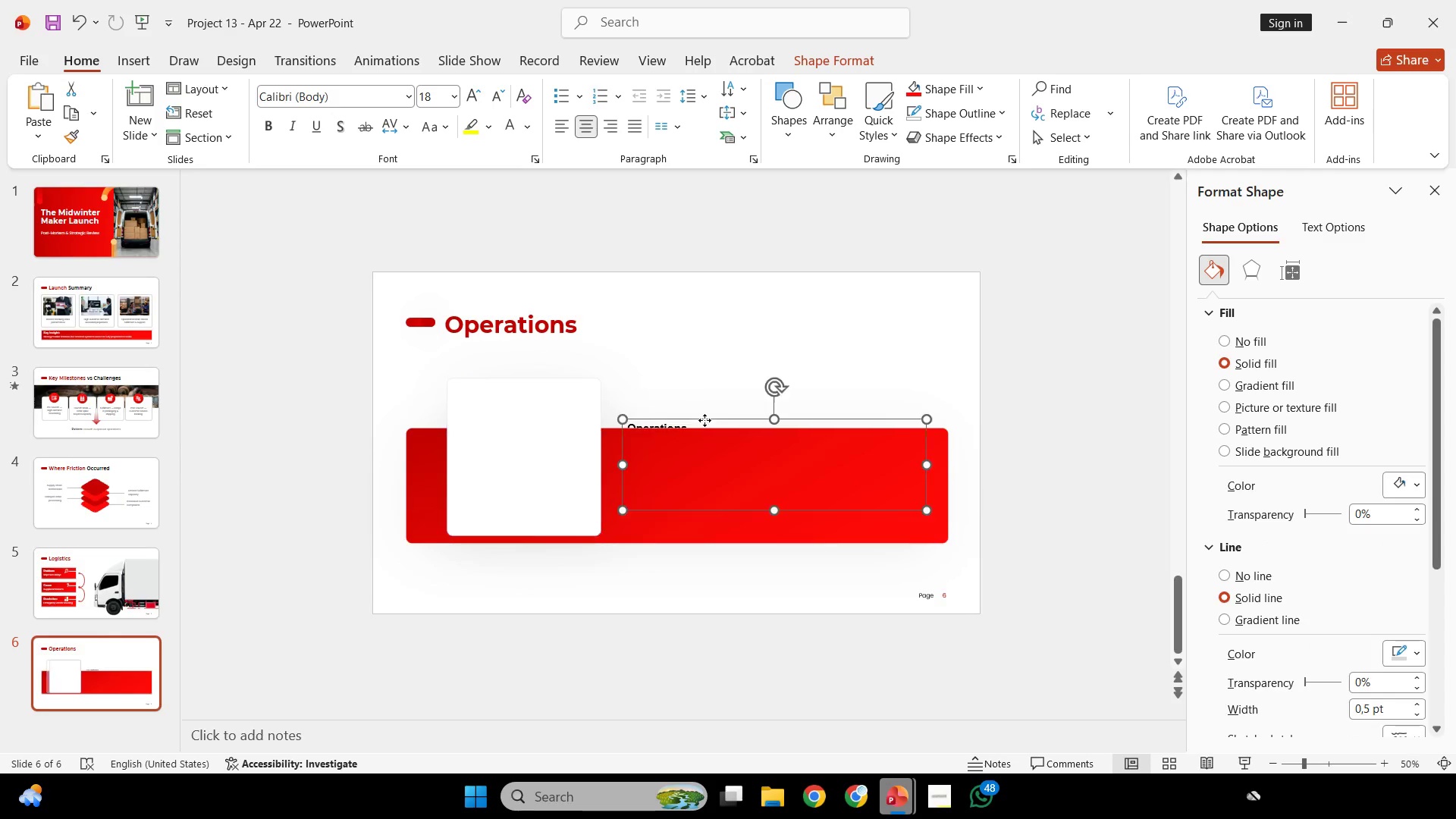 
left_click([704, 420])
 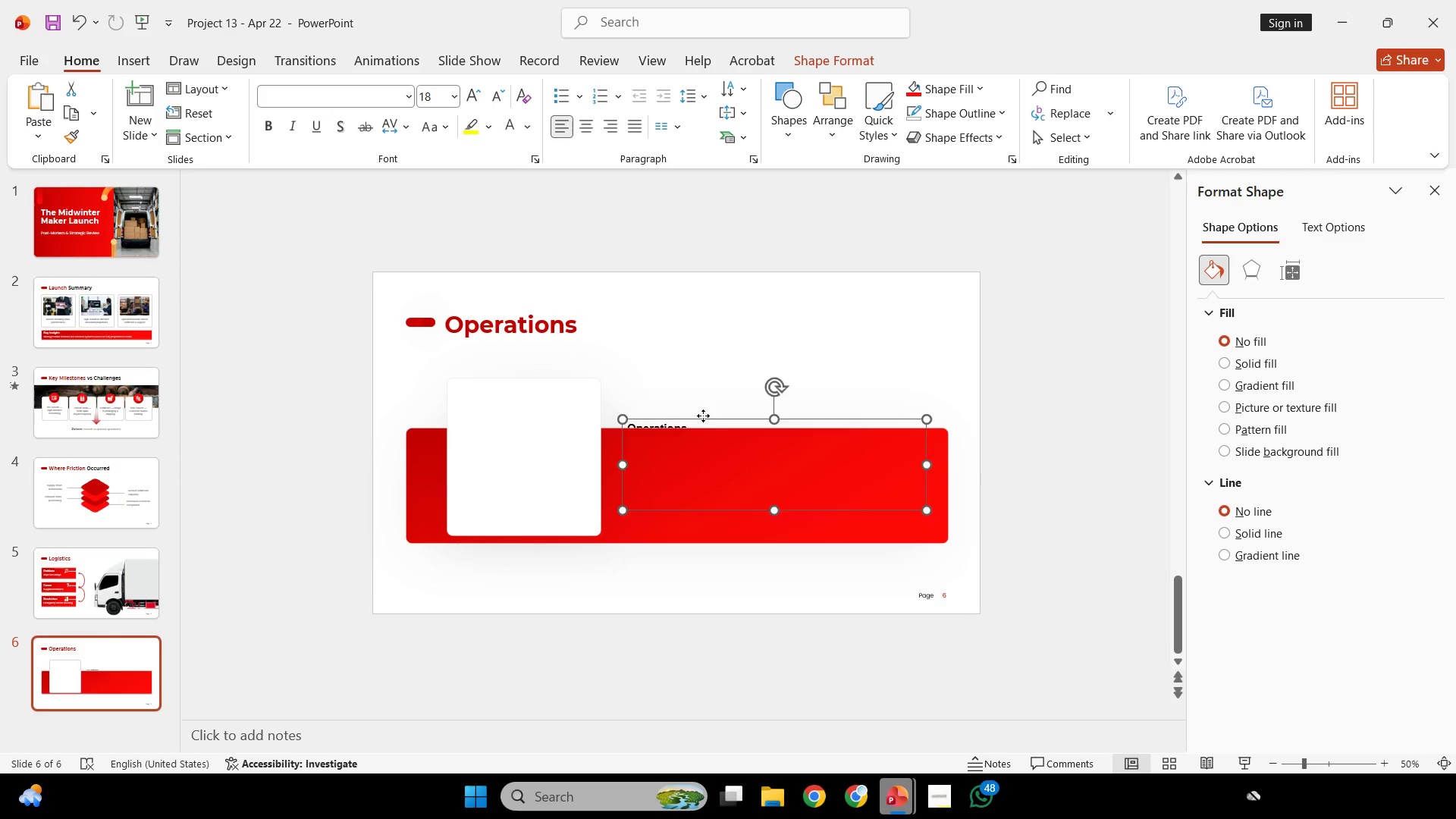 
left_click_drag(start_coordinate=[703, 416], to_coordinate=[795, 305])
 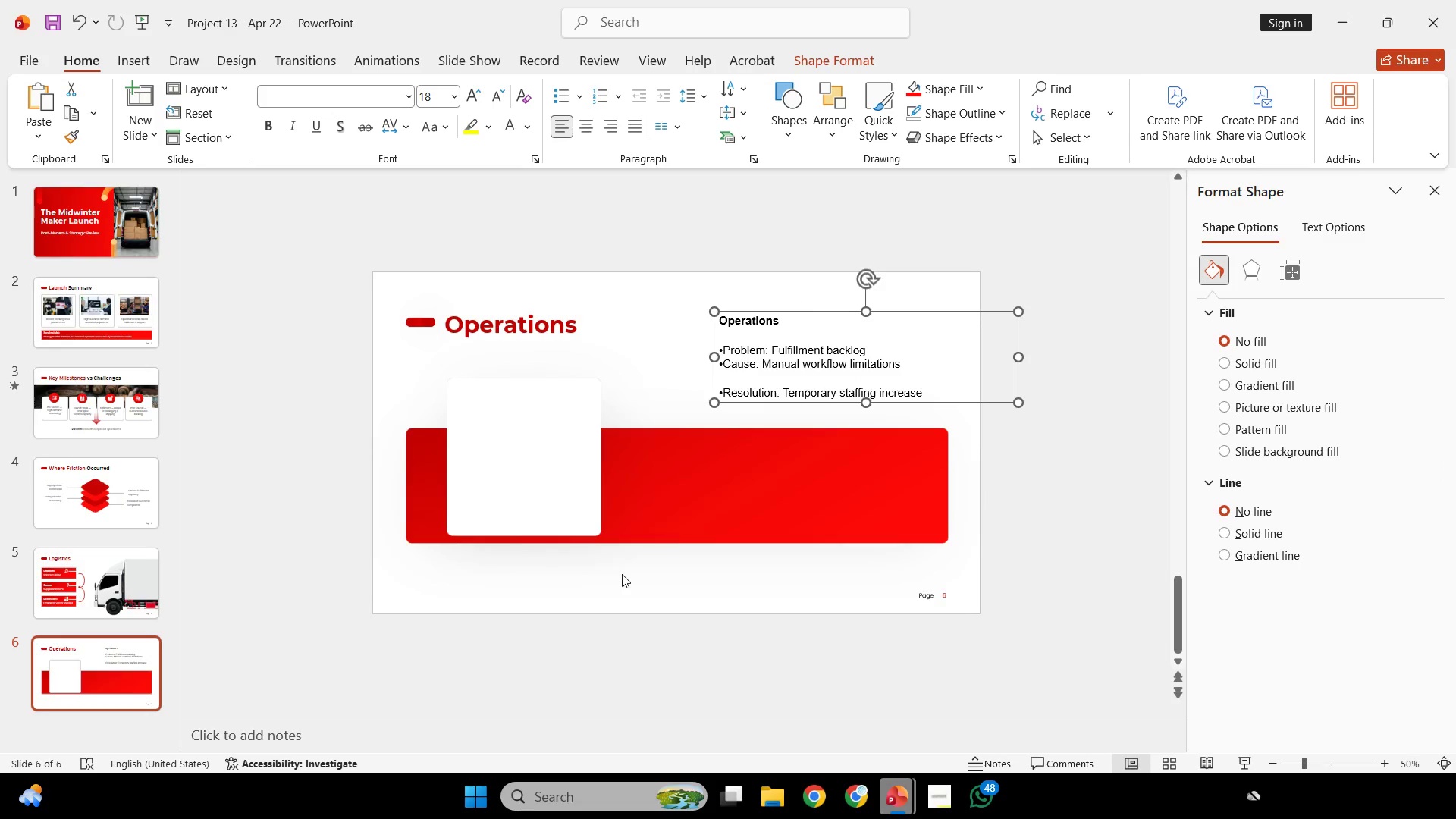 
left_click([708, 495])
 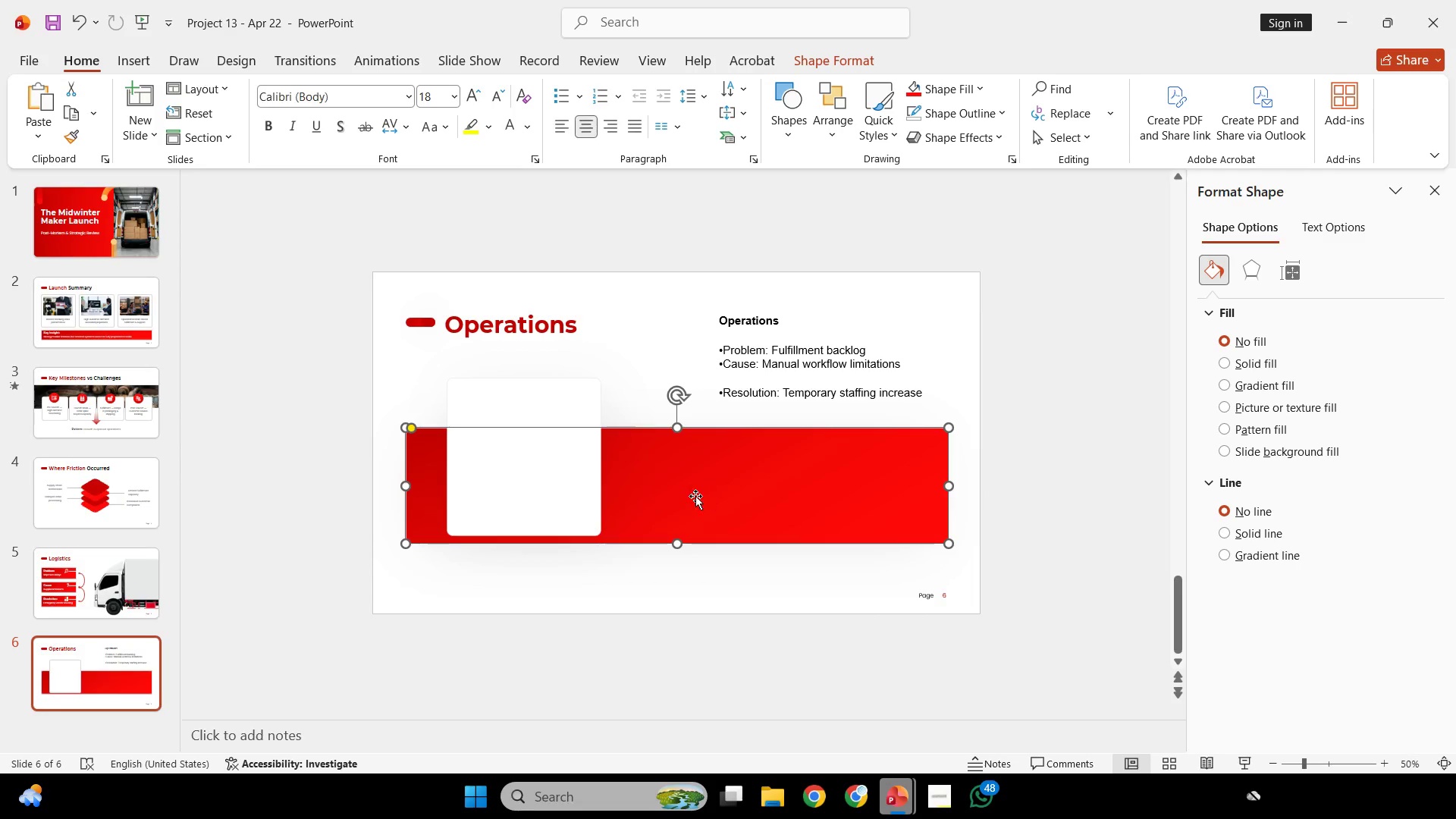 
key(Shift+ShiftLeft)
 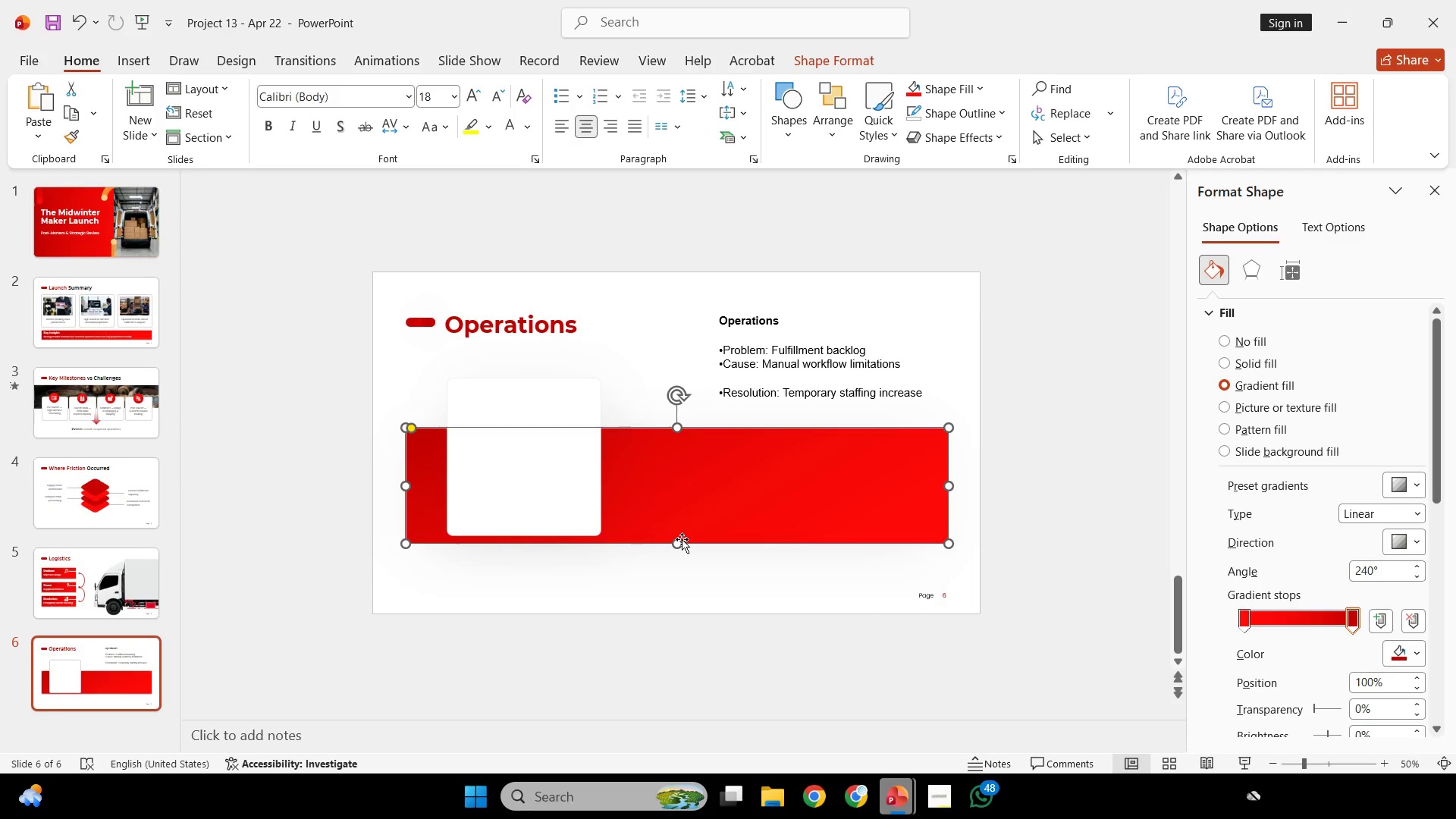 
hold_key(key=ShiftLeft, duration=1.41)
left_click_drag(start_coordinate=[680, 543], to_coordinate=[683, 571])
 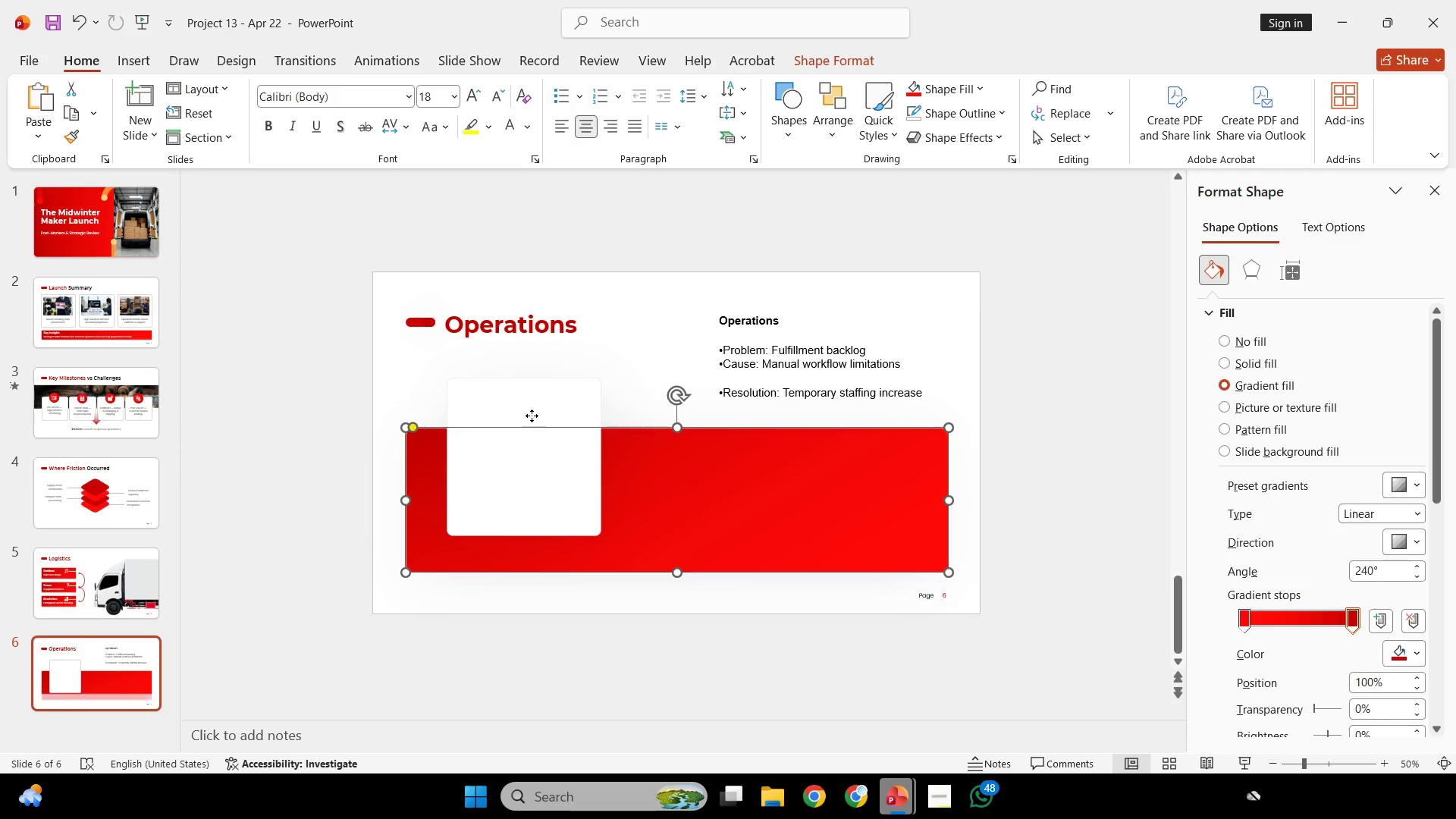 
left_click([532, 416])
 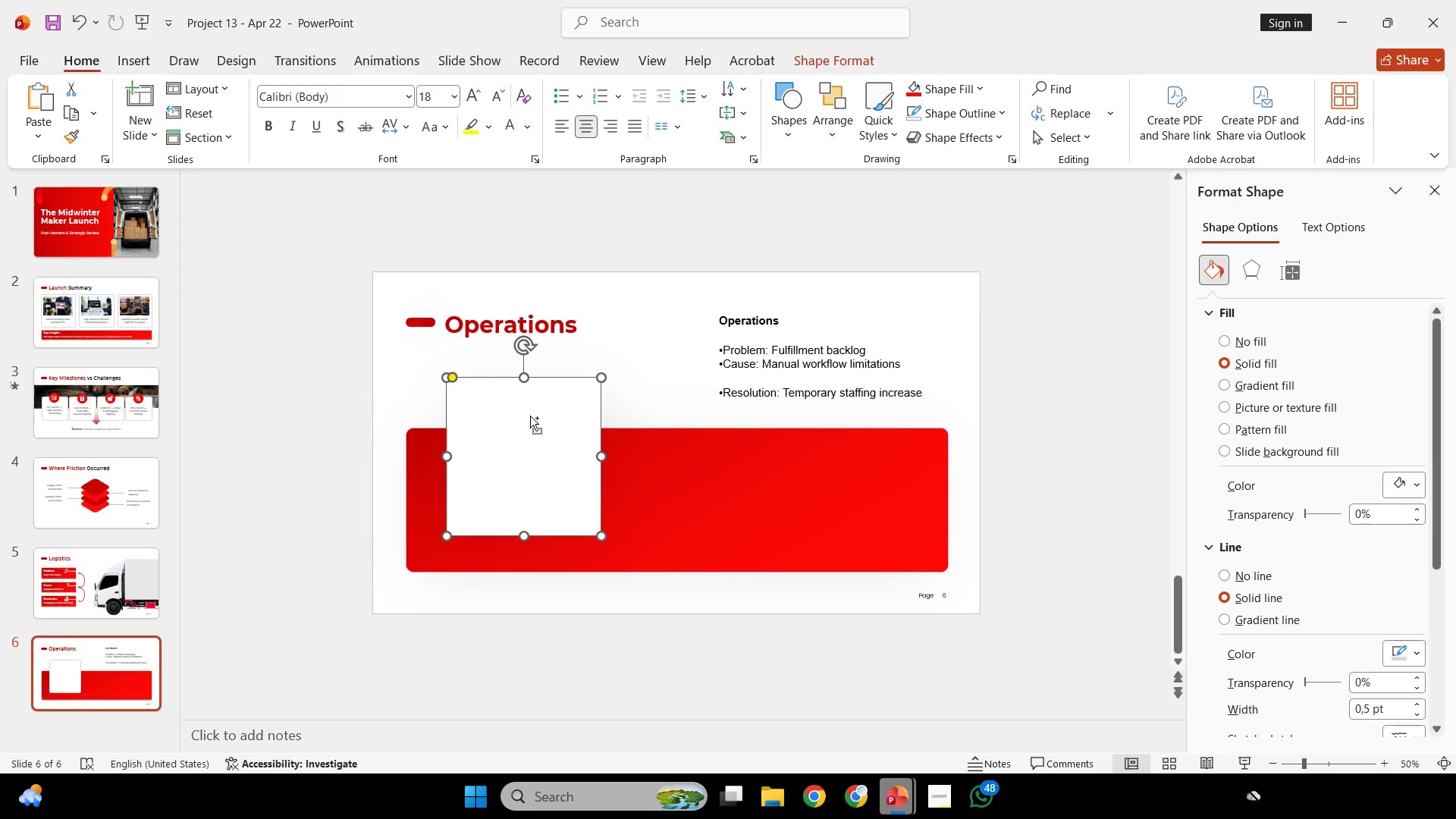 
hold_key(key=ShiftLeft, duration=5.3)
left_click_drag(start_coordinate=[541, 425], to_coordinate=[712, 450])
 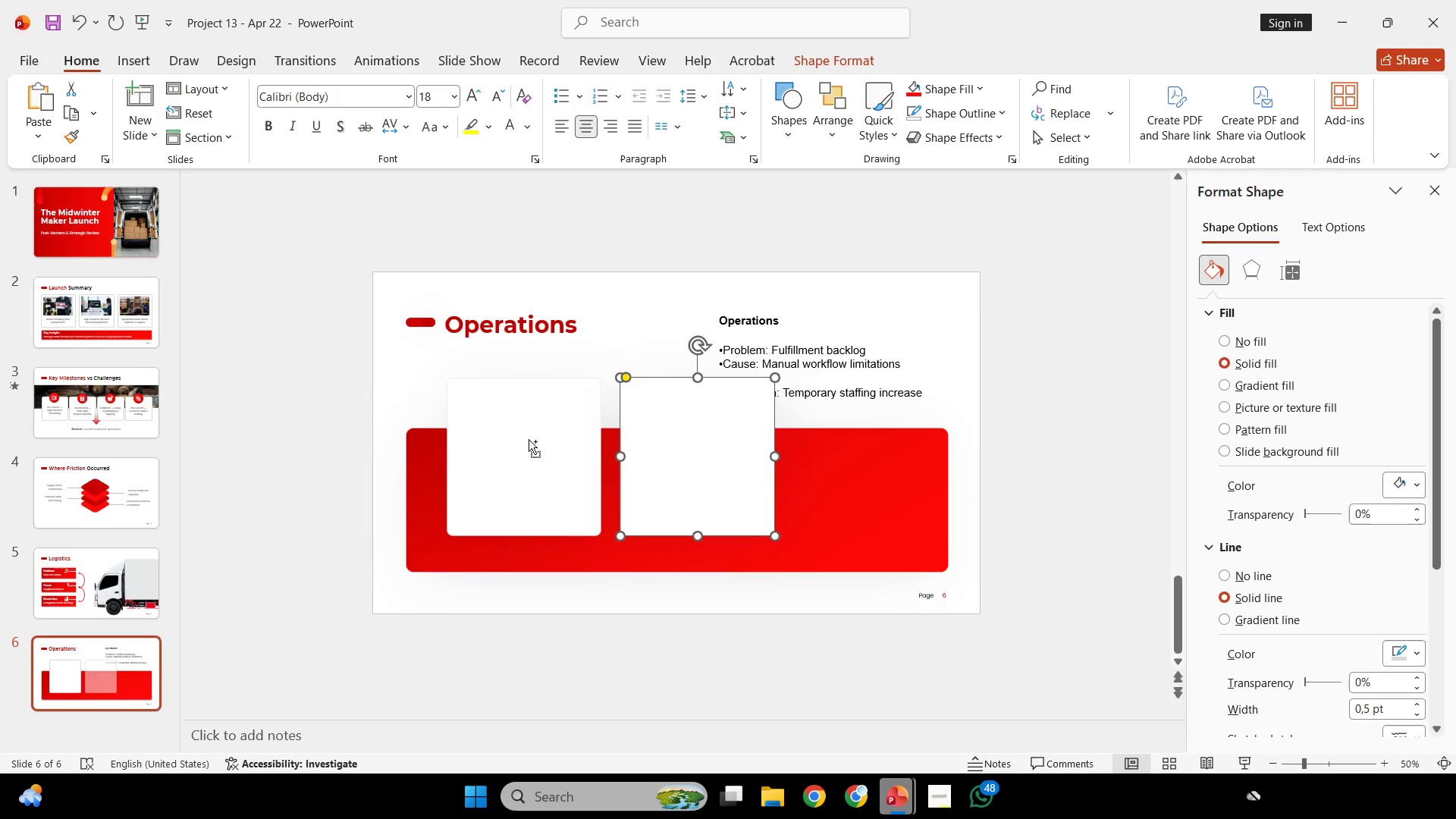 
left_click_drag(start_coordinate=[532, 439], to_coordinate=[517, 438])
 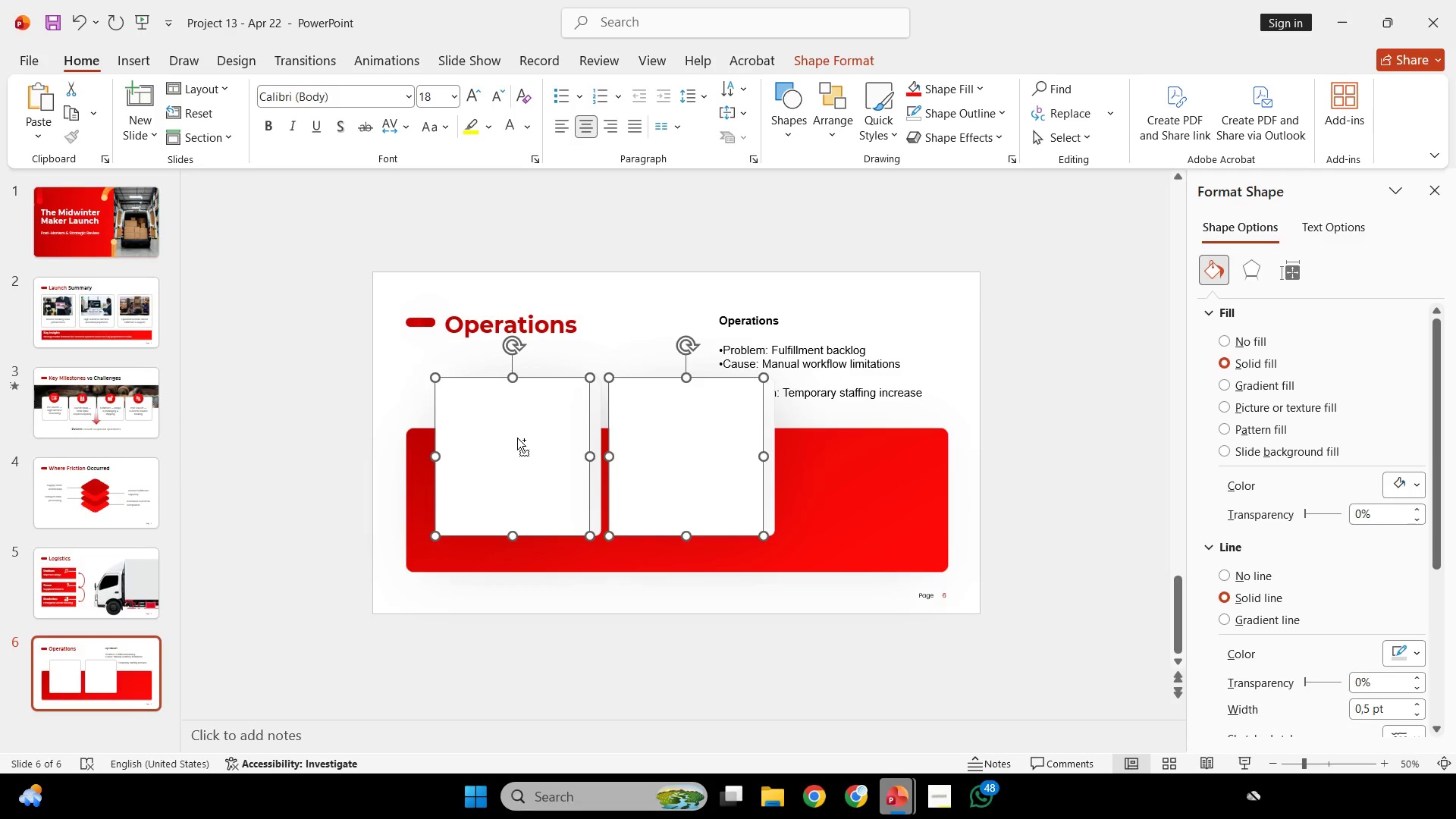 
key(Control+Z)
 